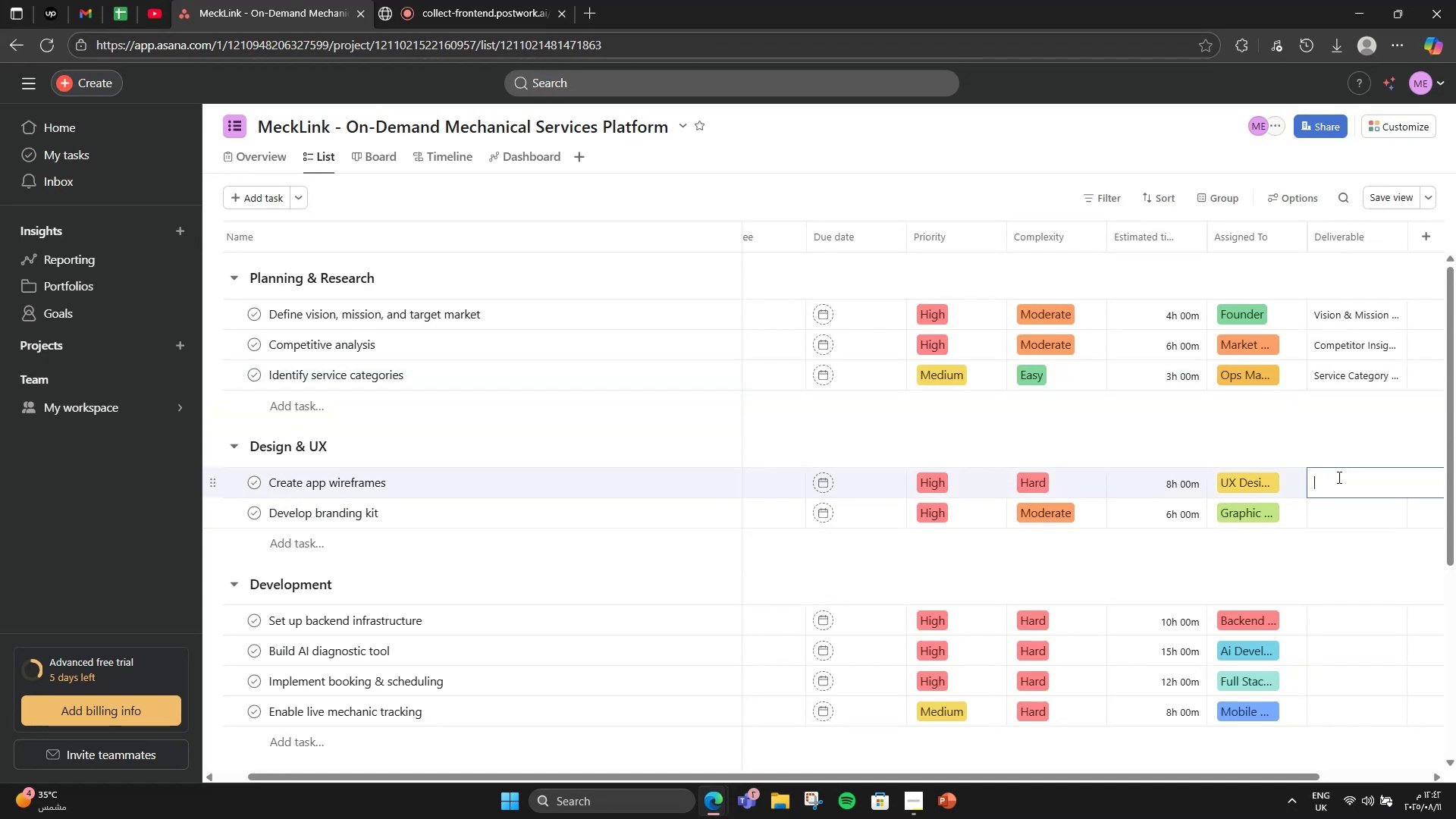 
type(Wireframe Set)
 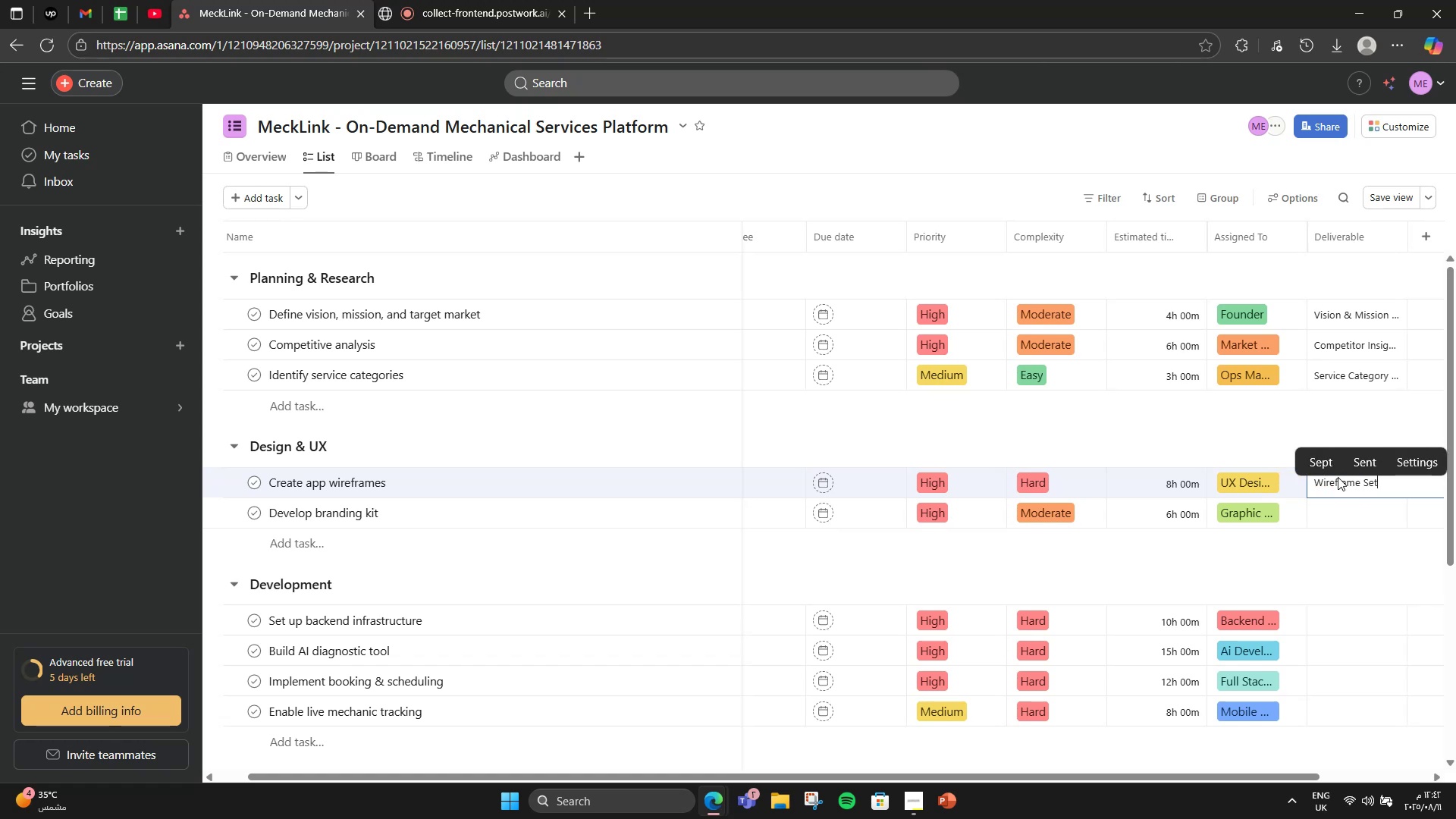 
left_click([1358, 516])
 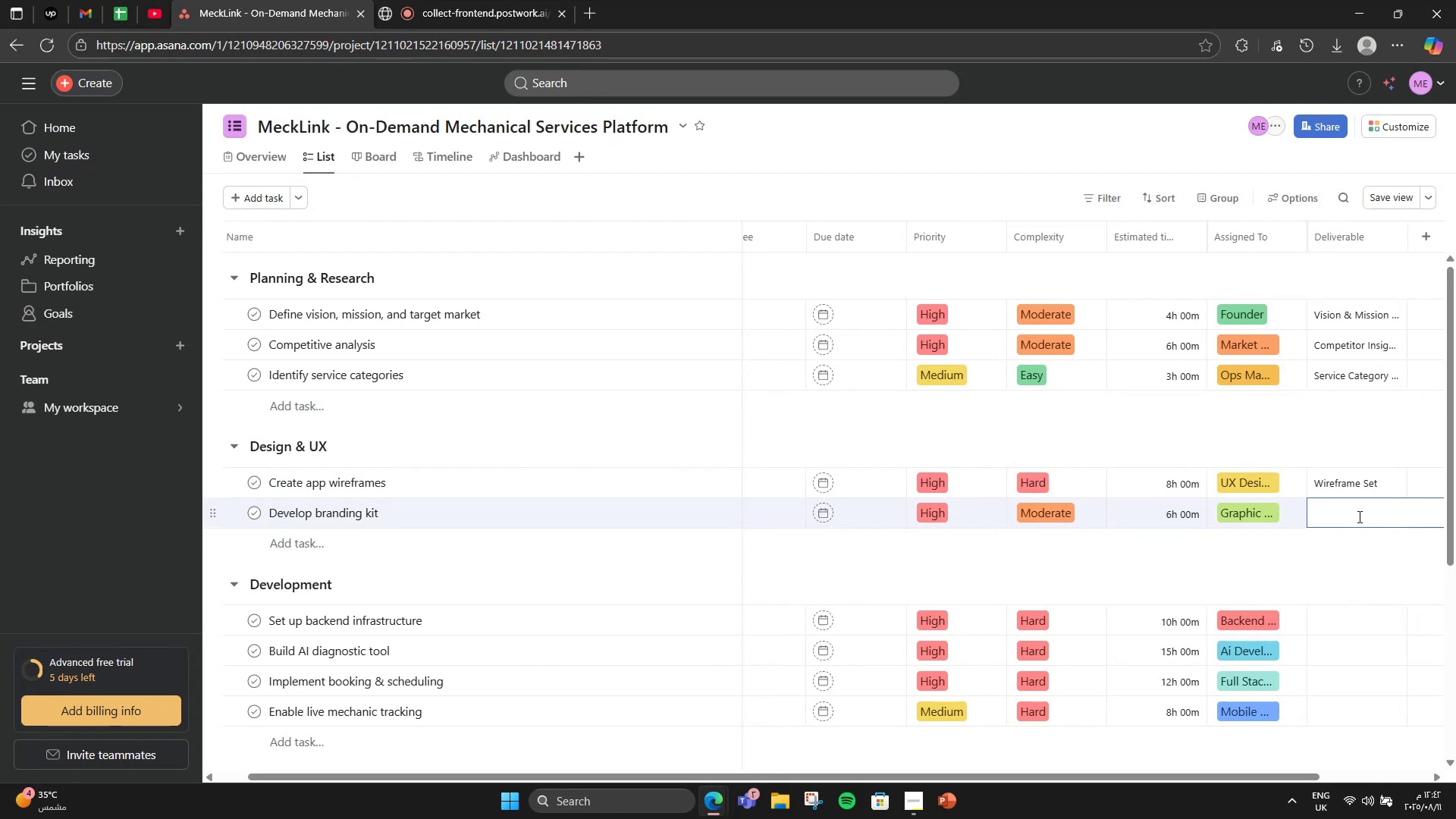 
type(Brand Kit ODF)
 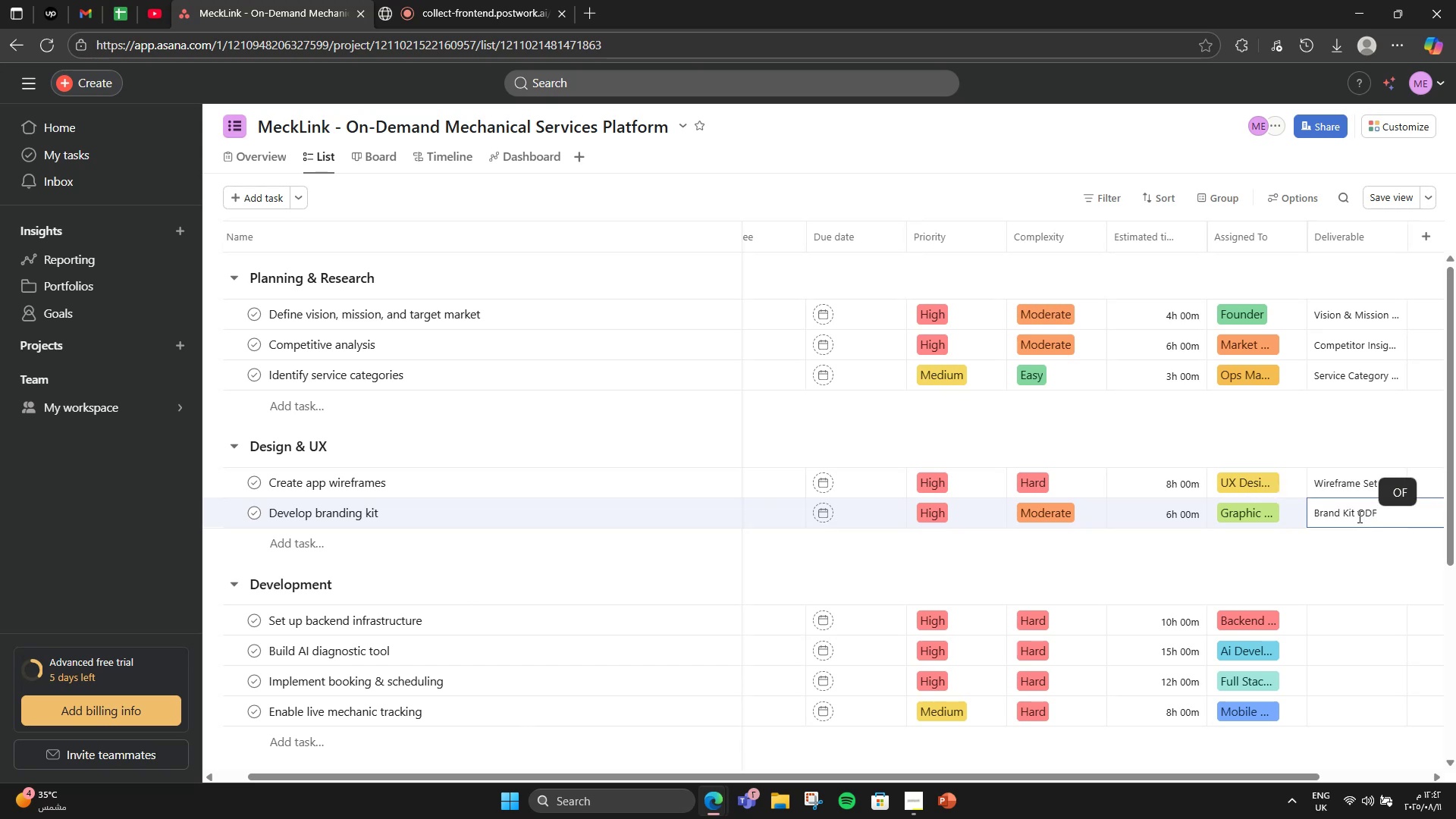 
key(ArrowLeft)
 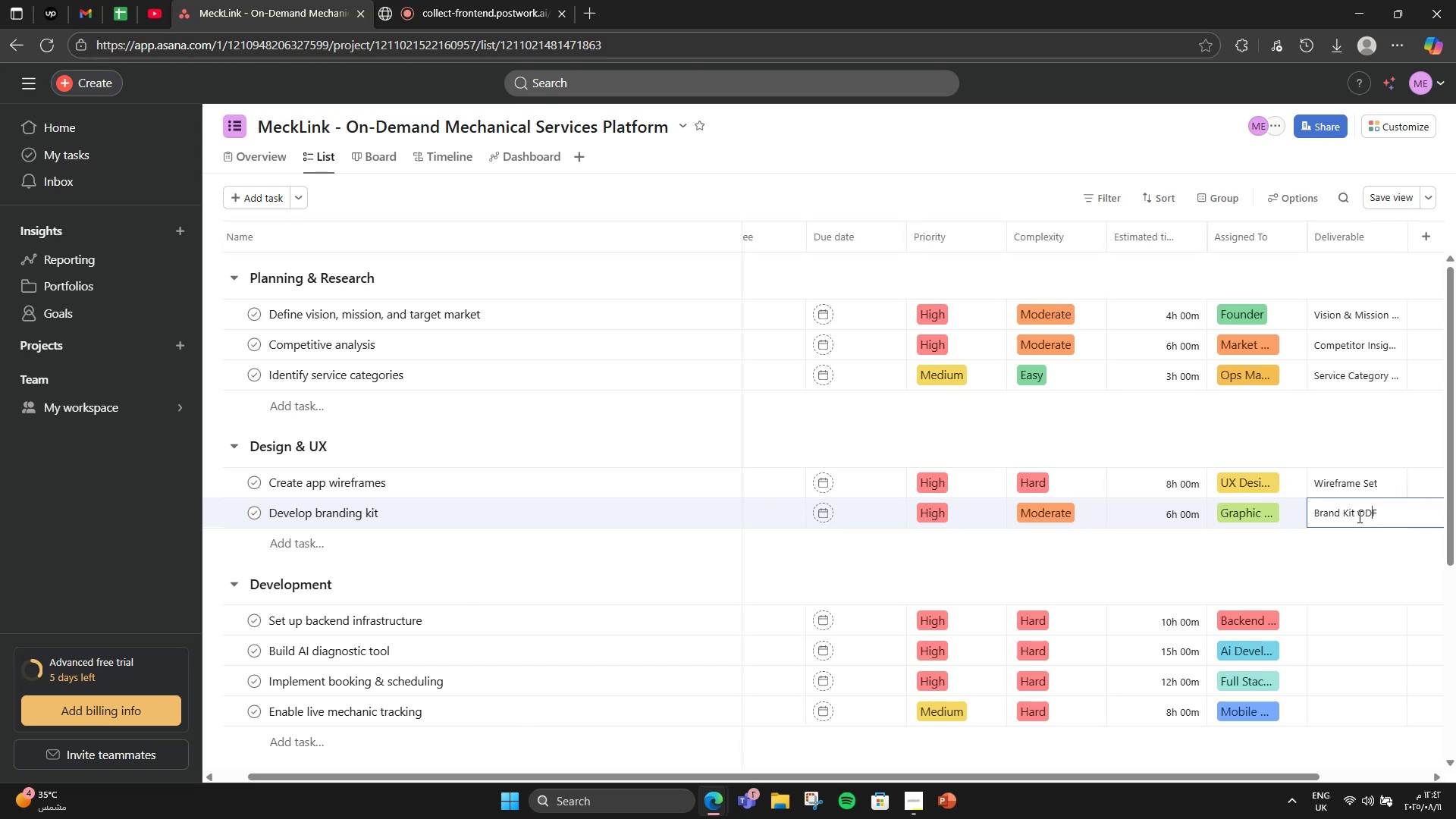 
key(ArrowLeft)
 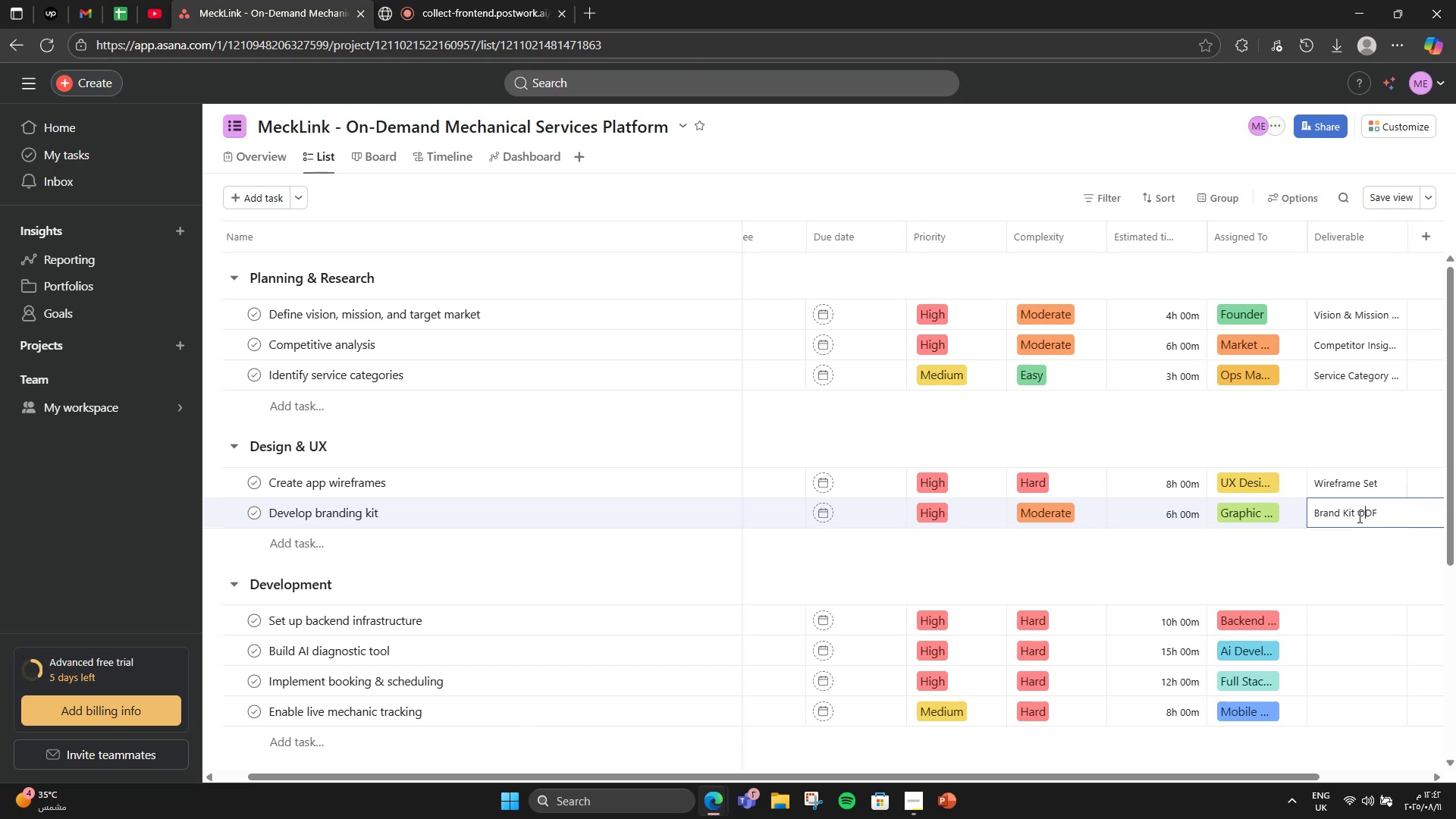 
key(Backspace)
 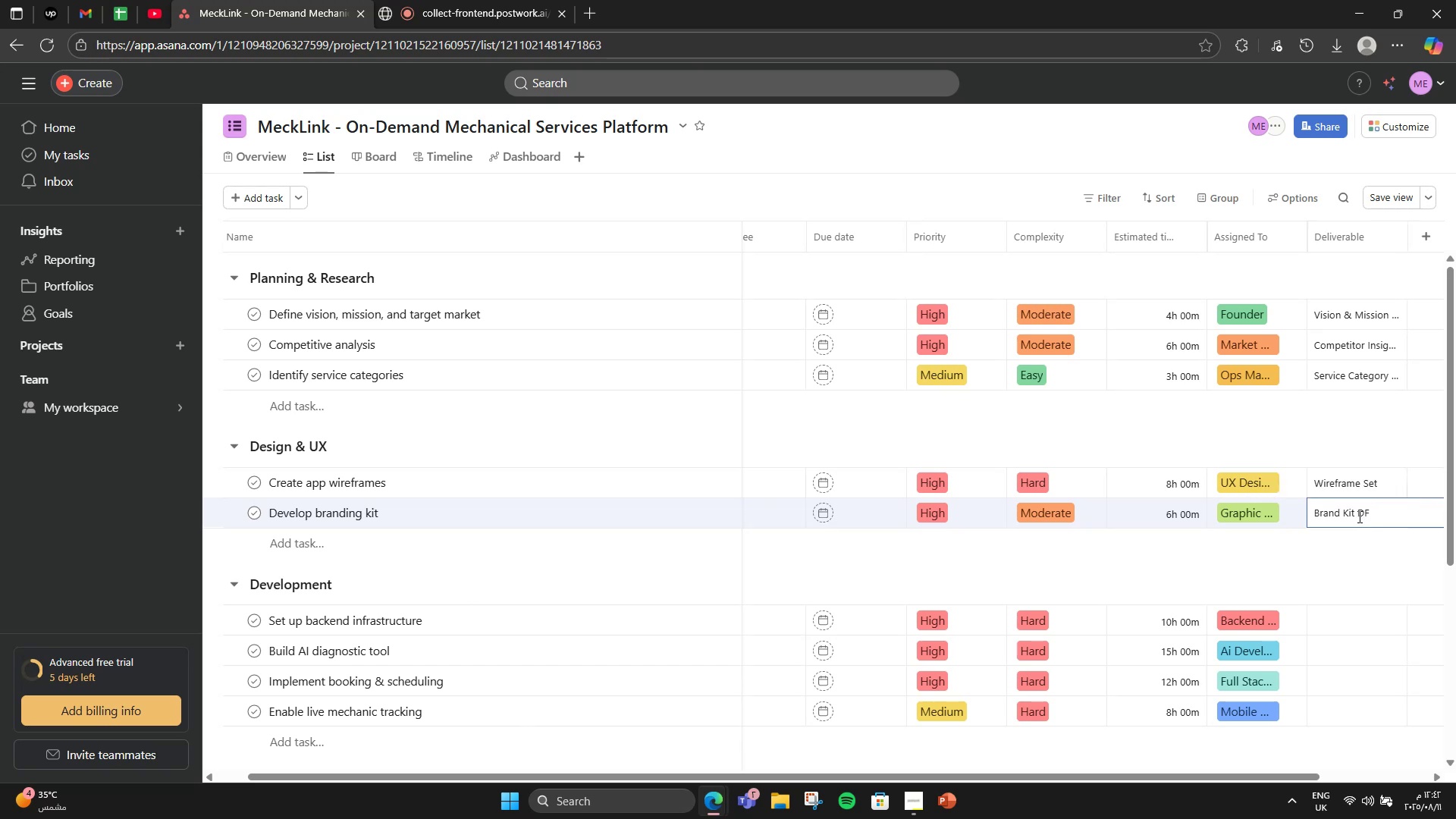 
key(P)
 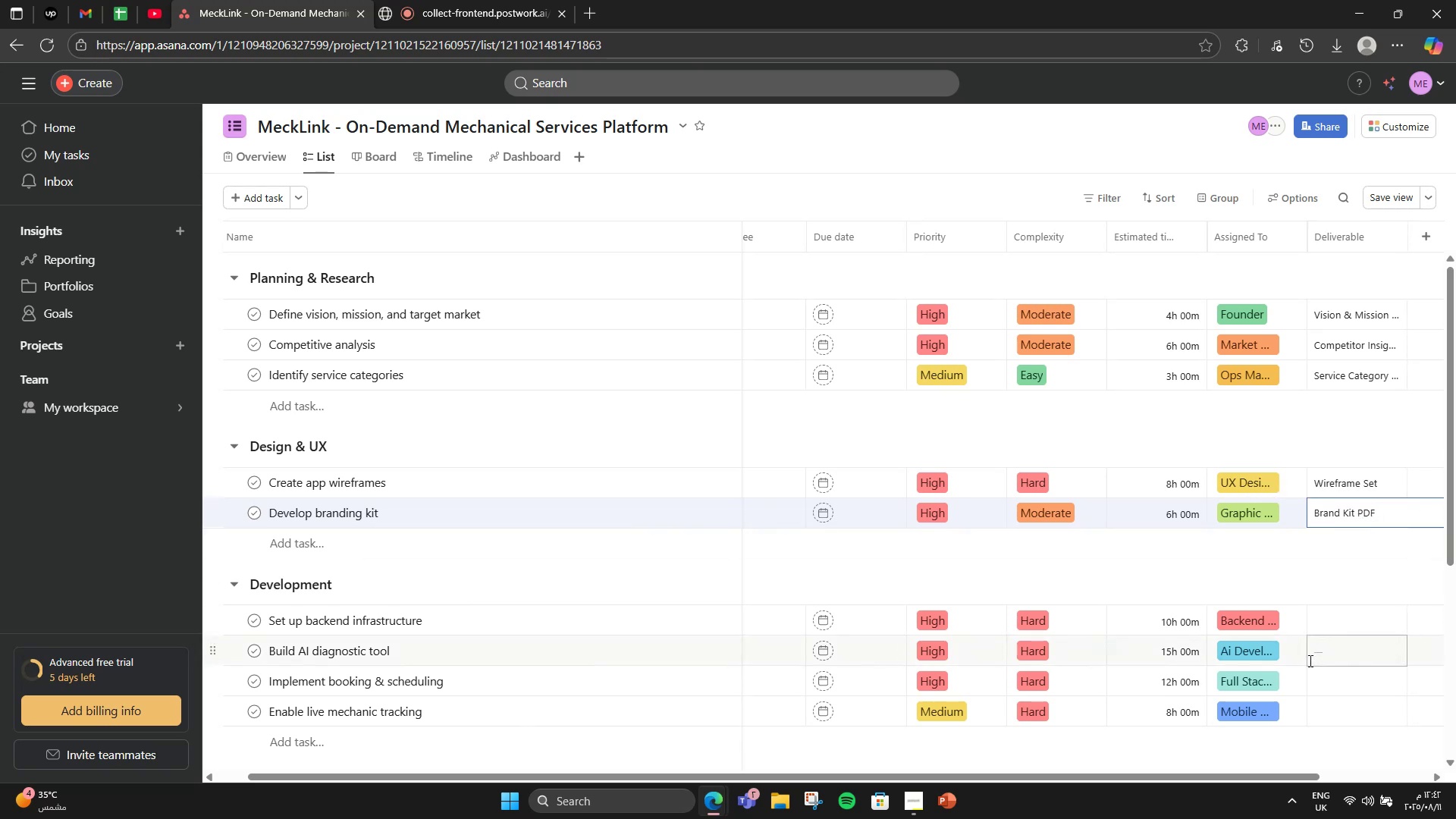 
left_click([1341, 617])
 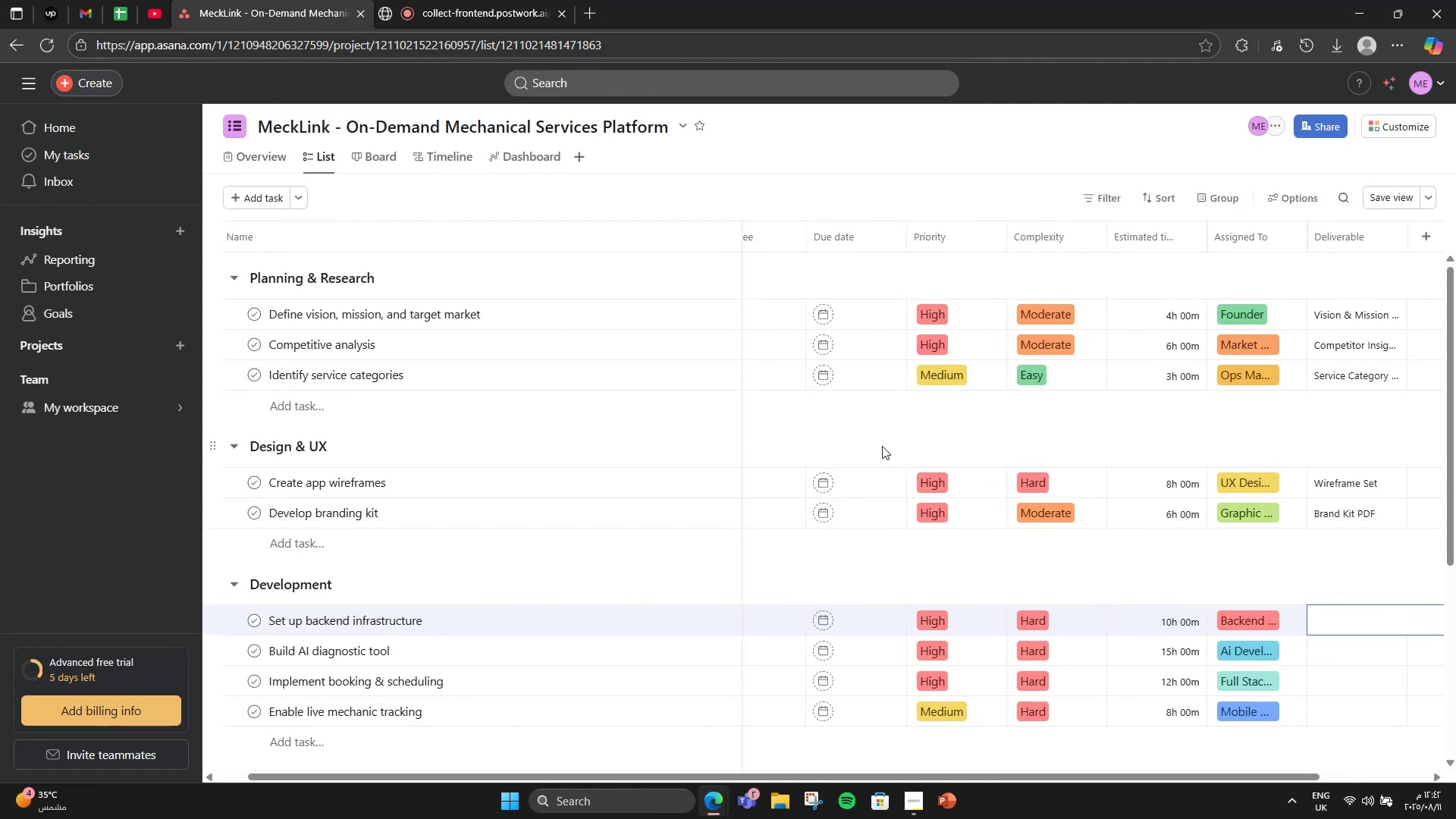 
wait(10.25)
 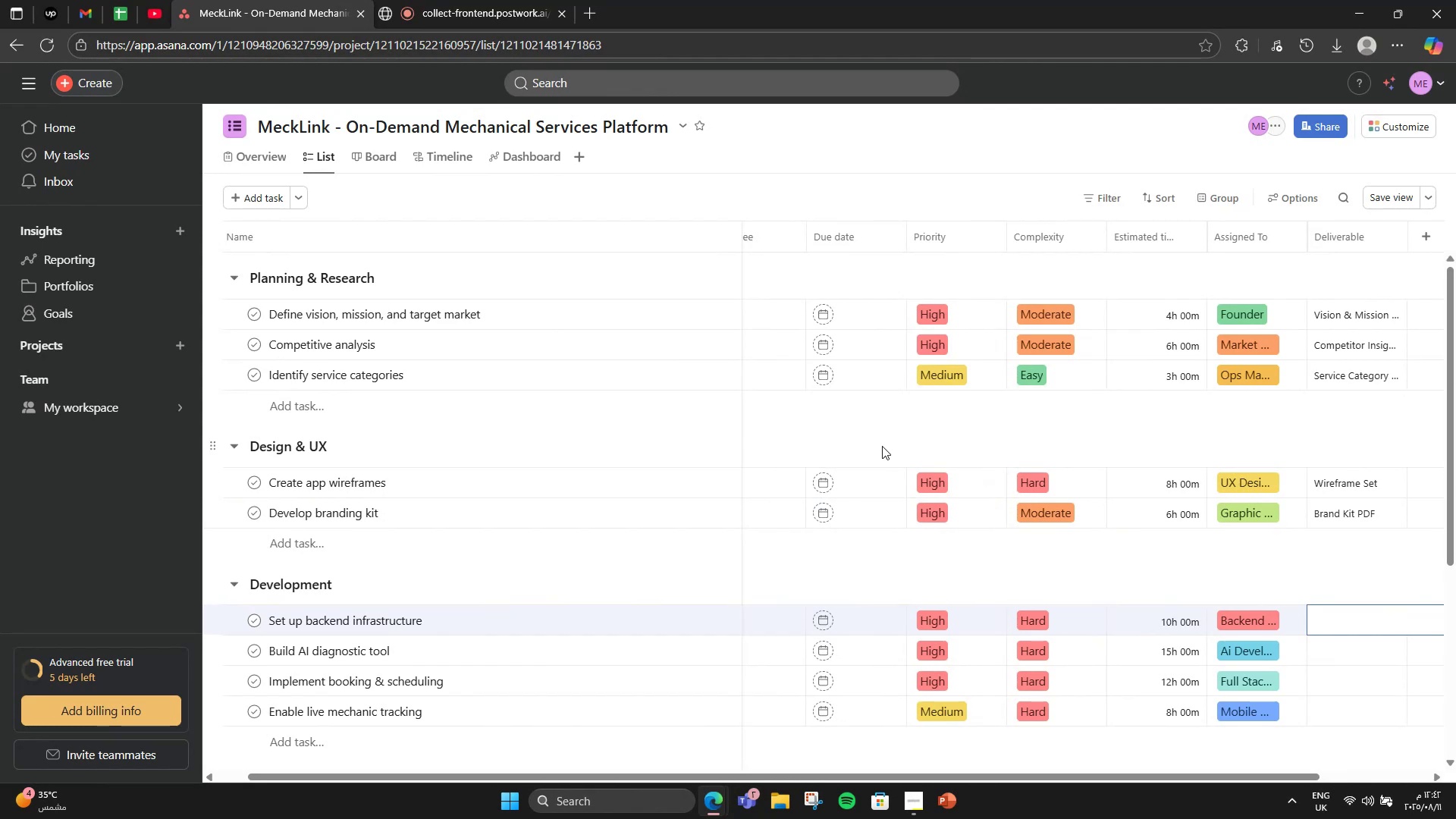 
type(Functional backend)
 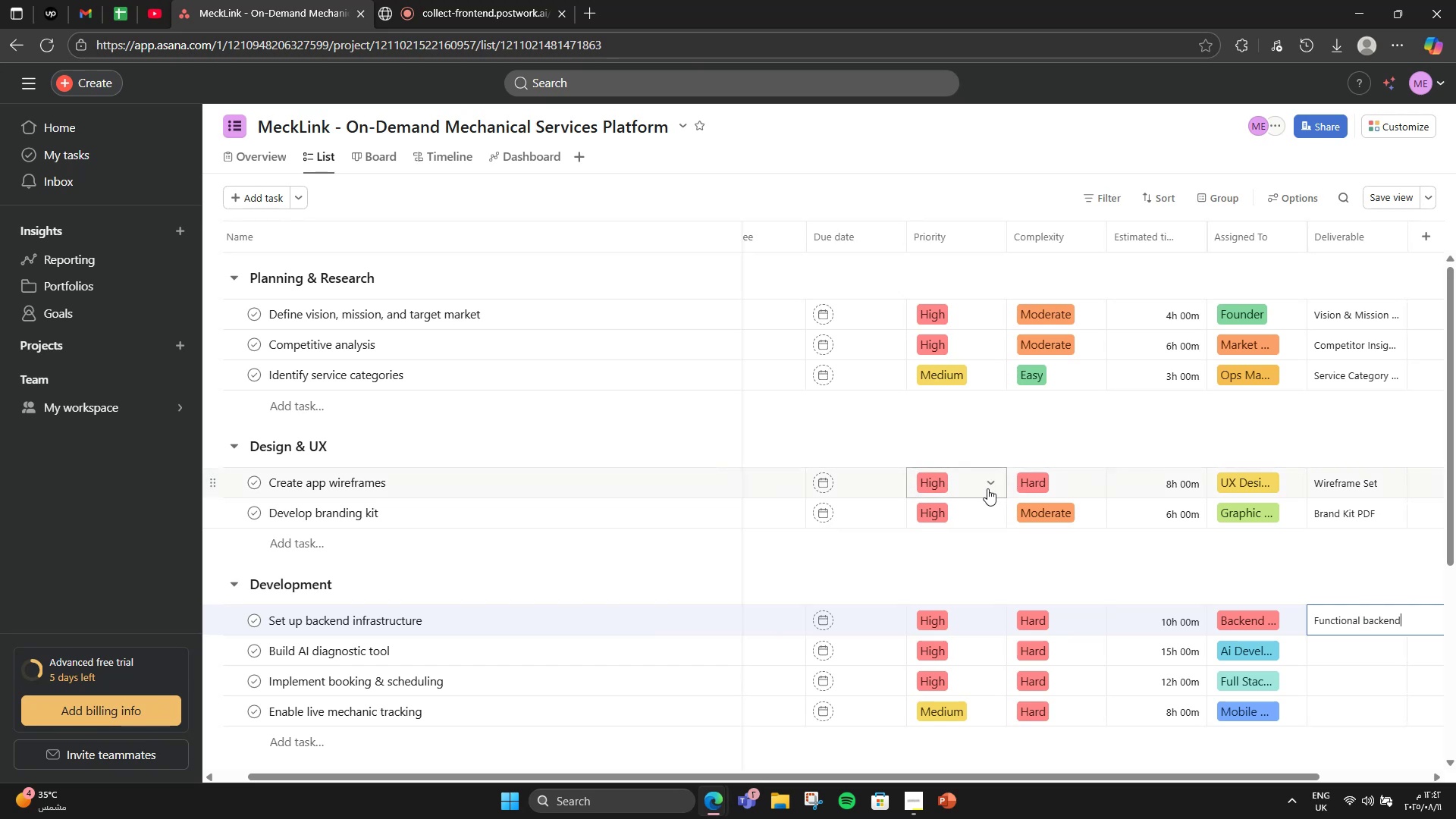 
left_click([1316, 654])
 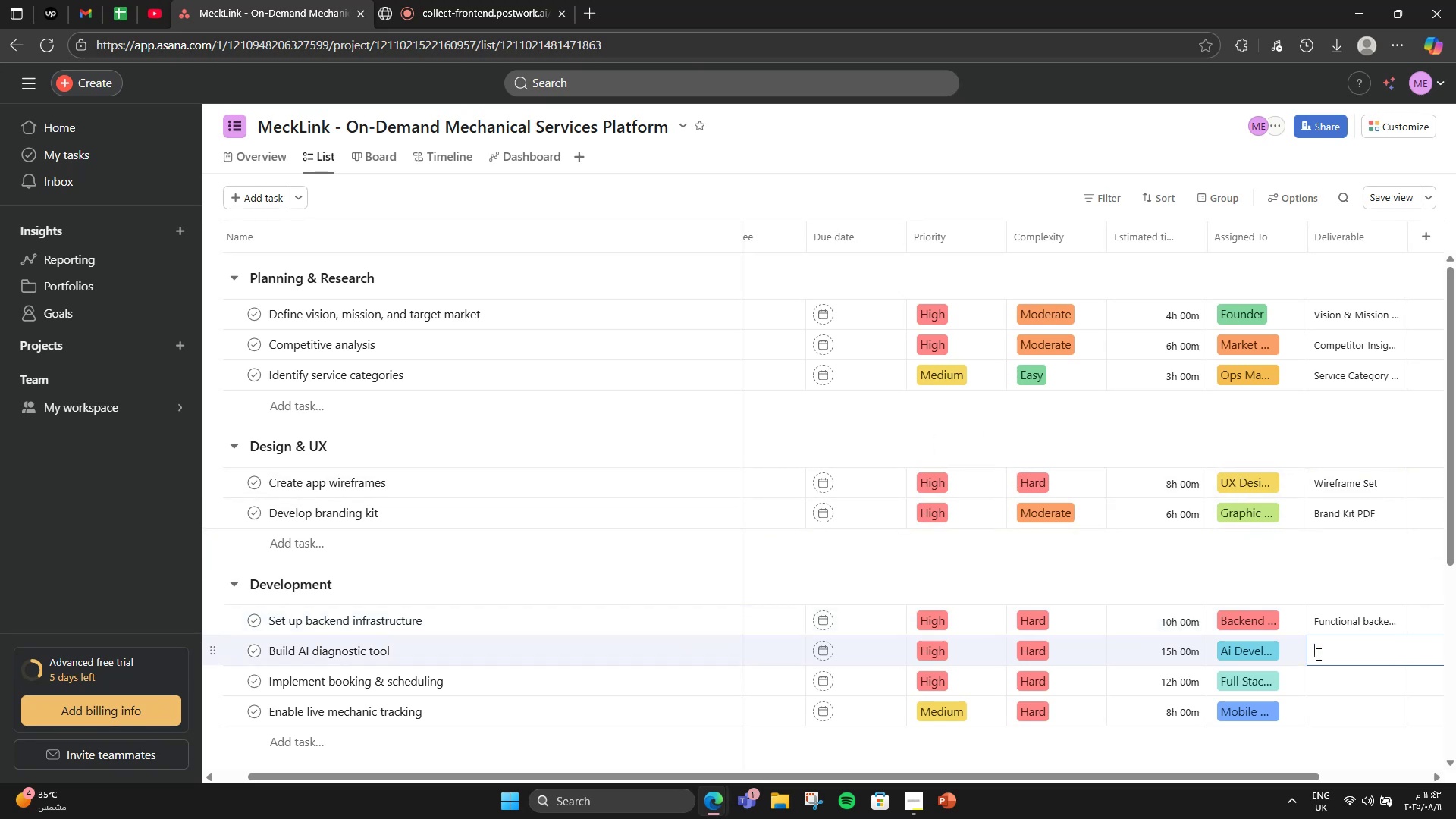 
type(AI Diagno)
 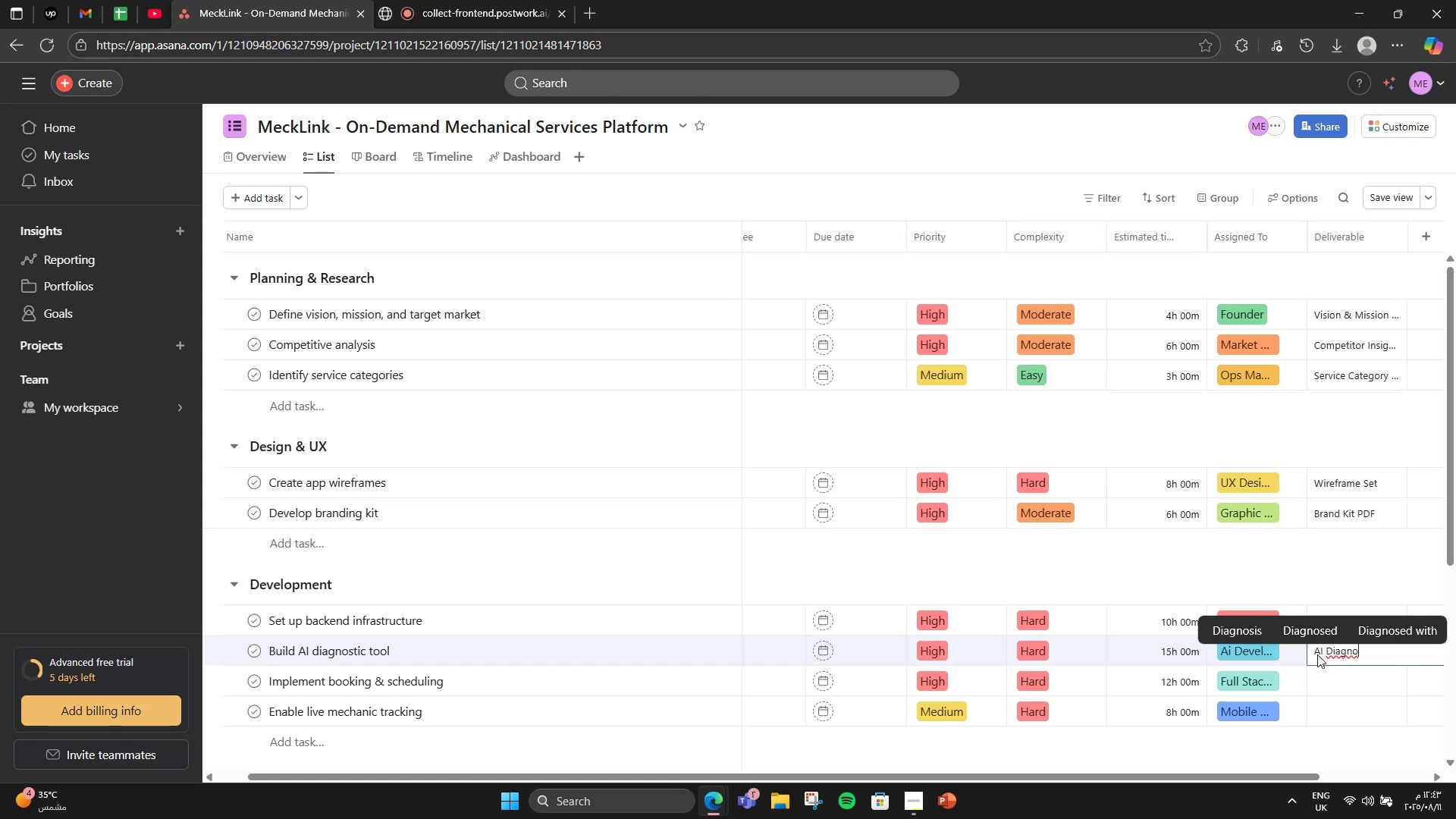 
type(stic a)
key(Backspace)
type(Mos)
key(Backspace)
type(dule)
 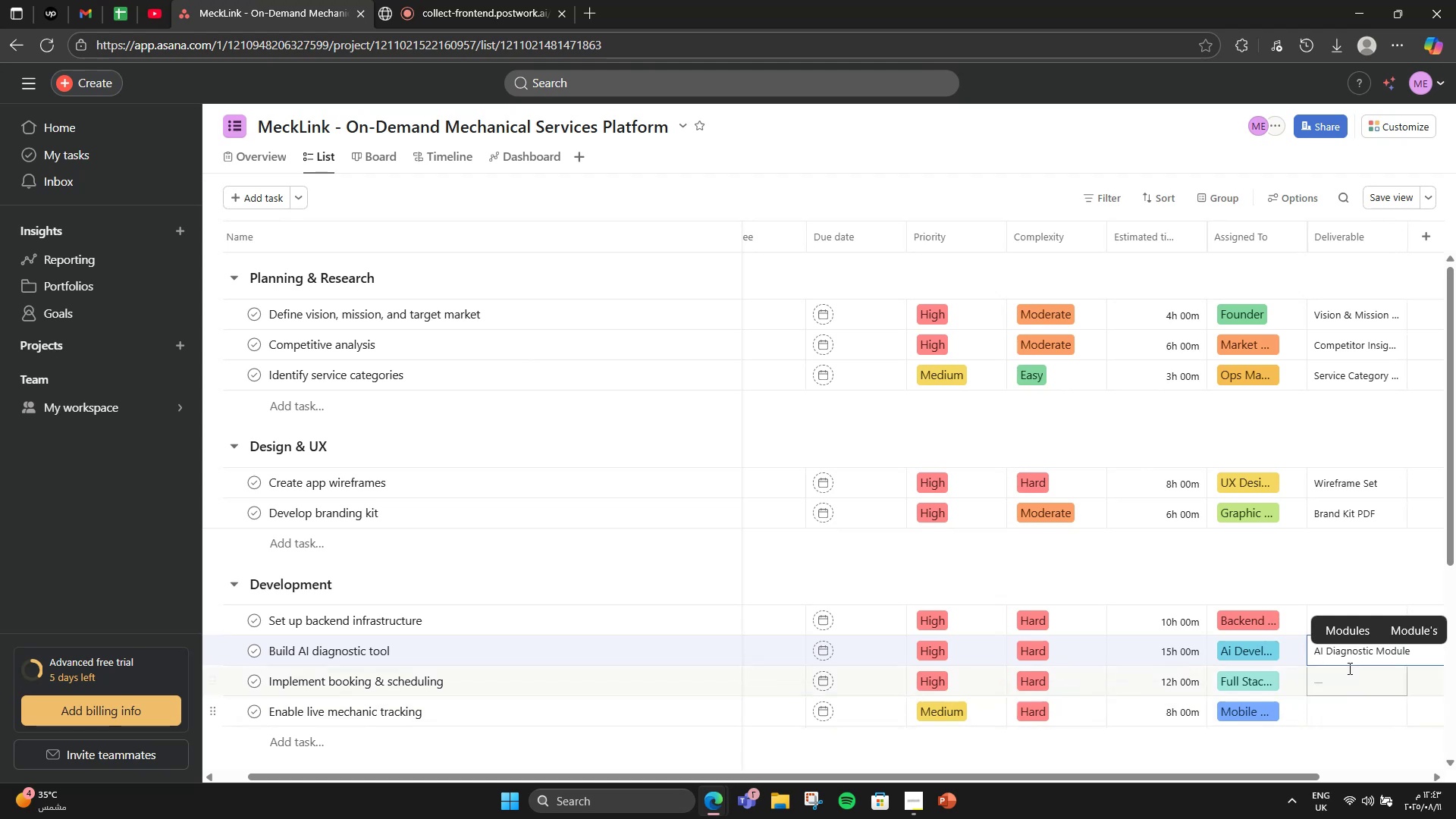 
wait(6.98)
 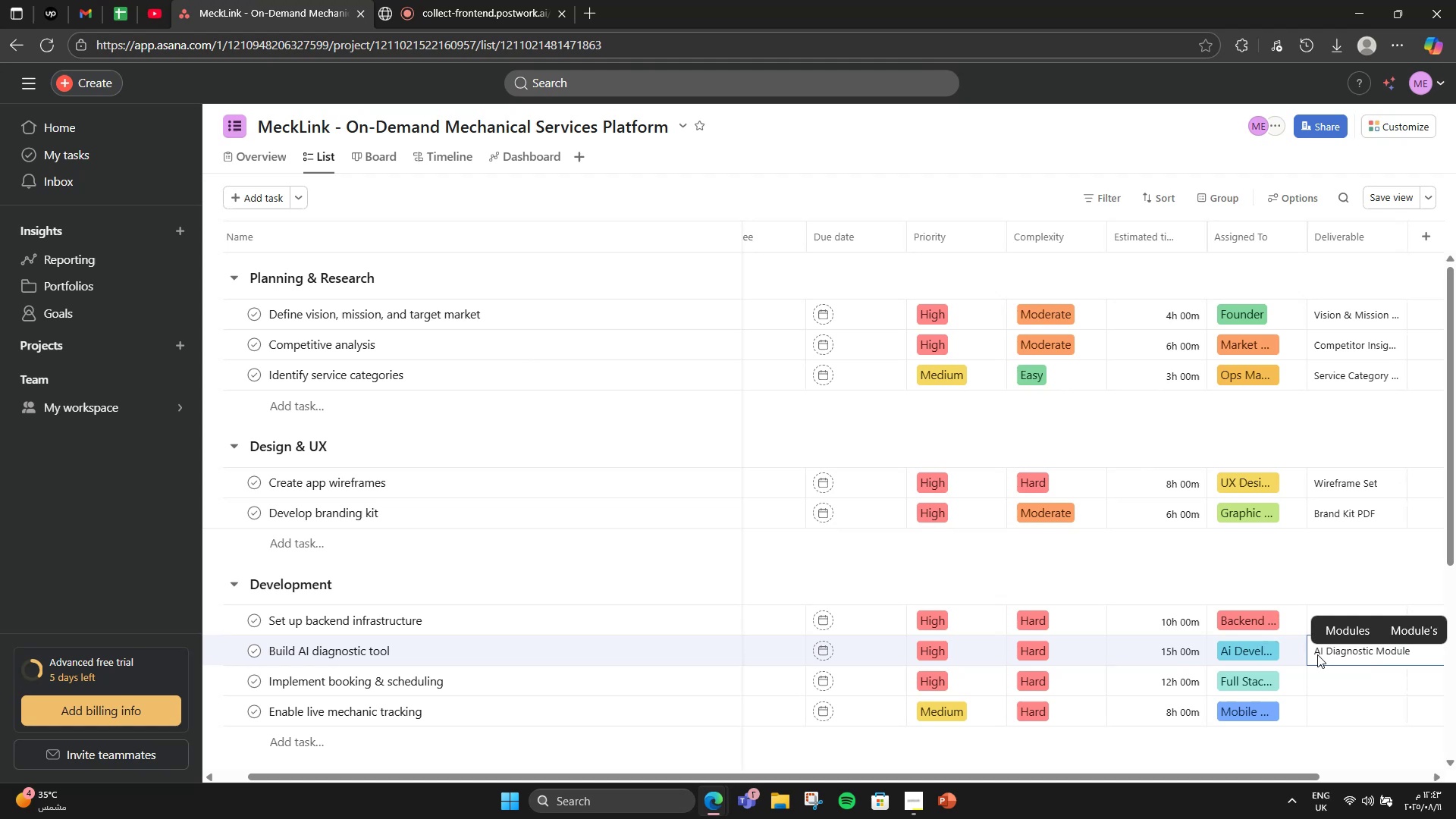 
type(Booking )
 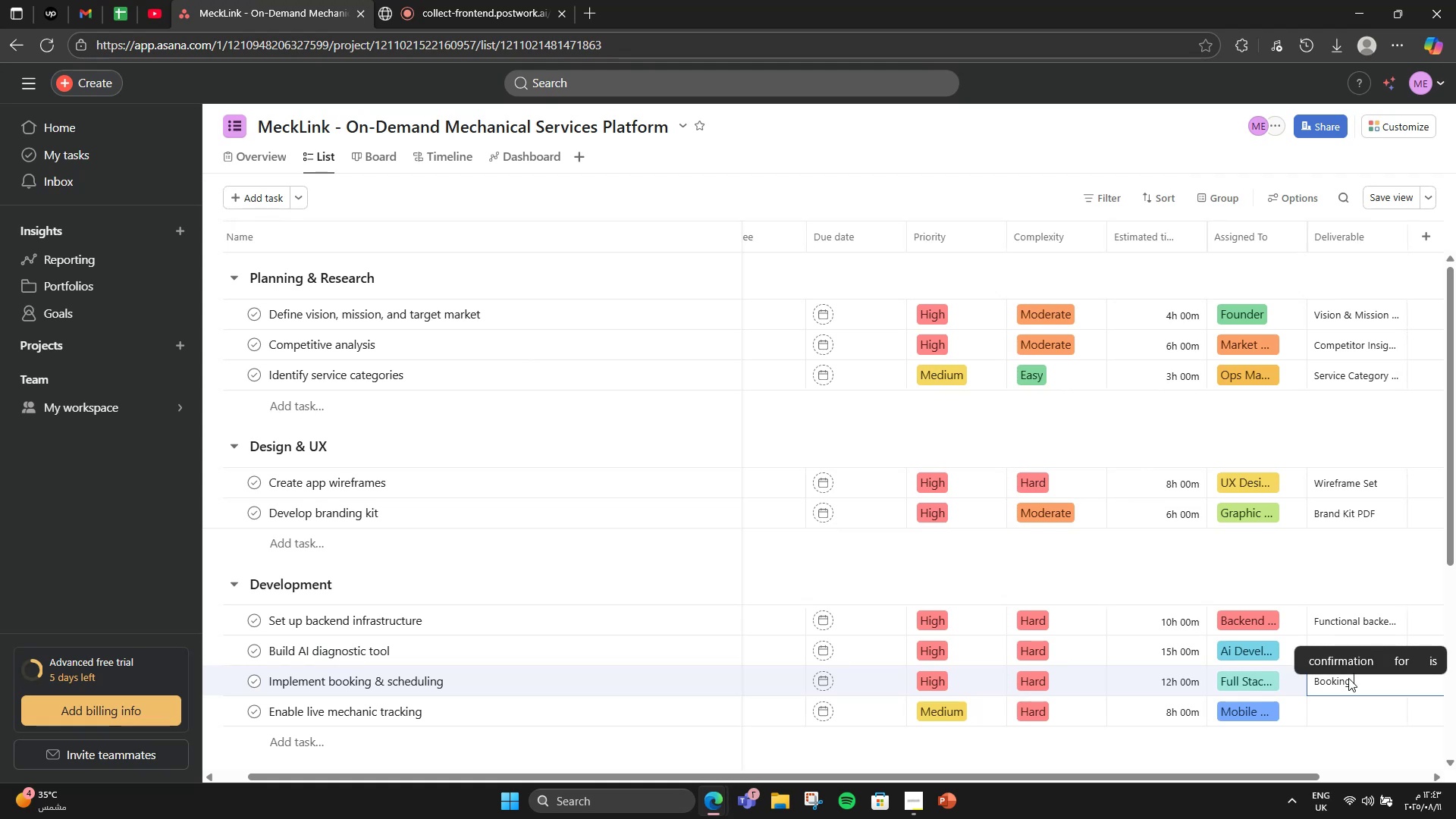 
wait(5.04)
 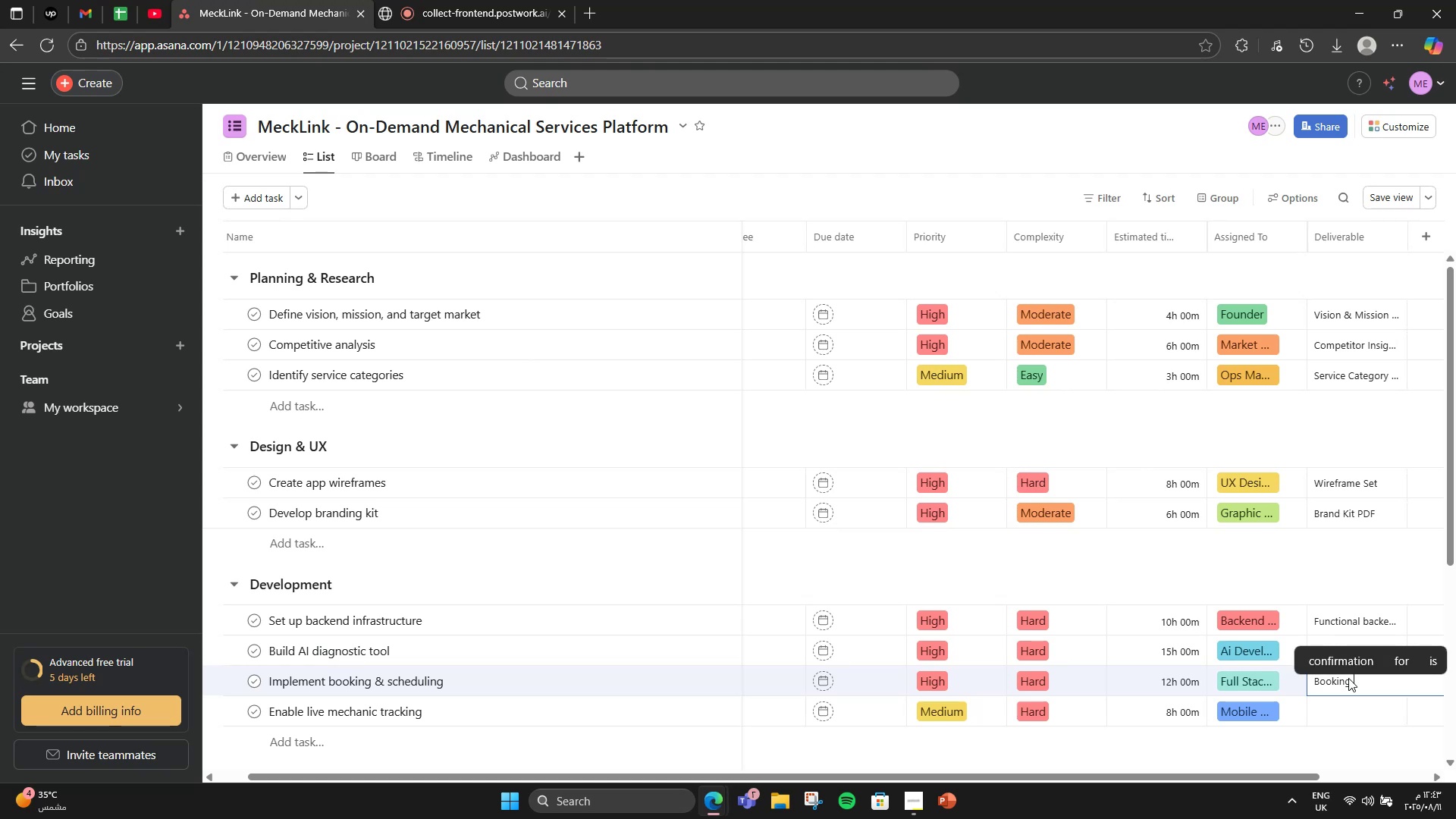 
type(systte)
 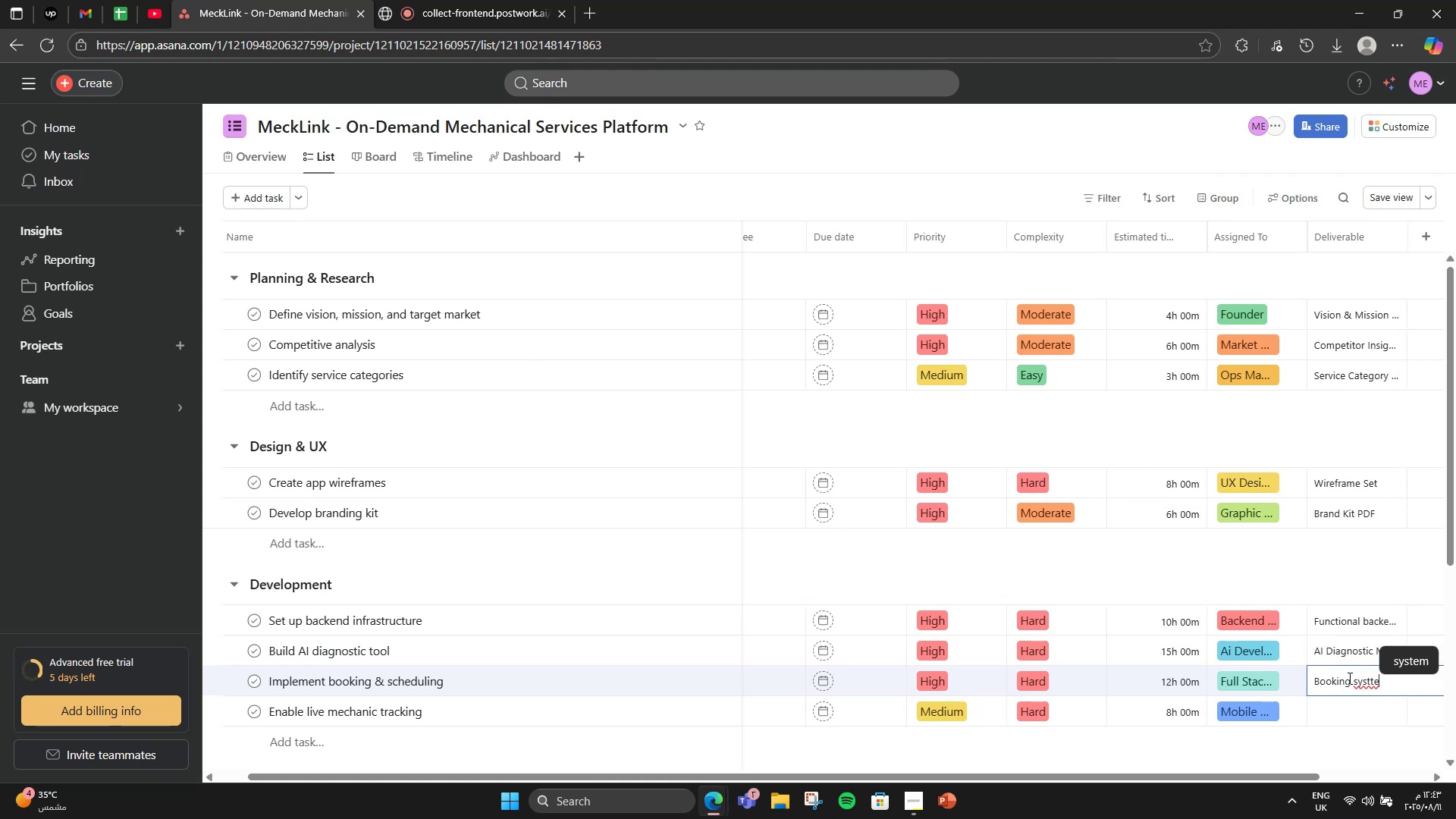 
key(M)
 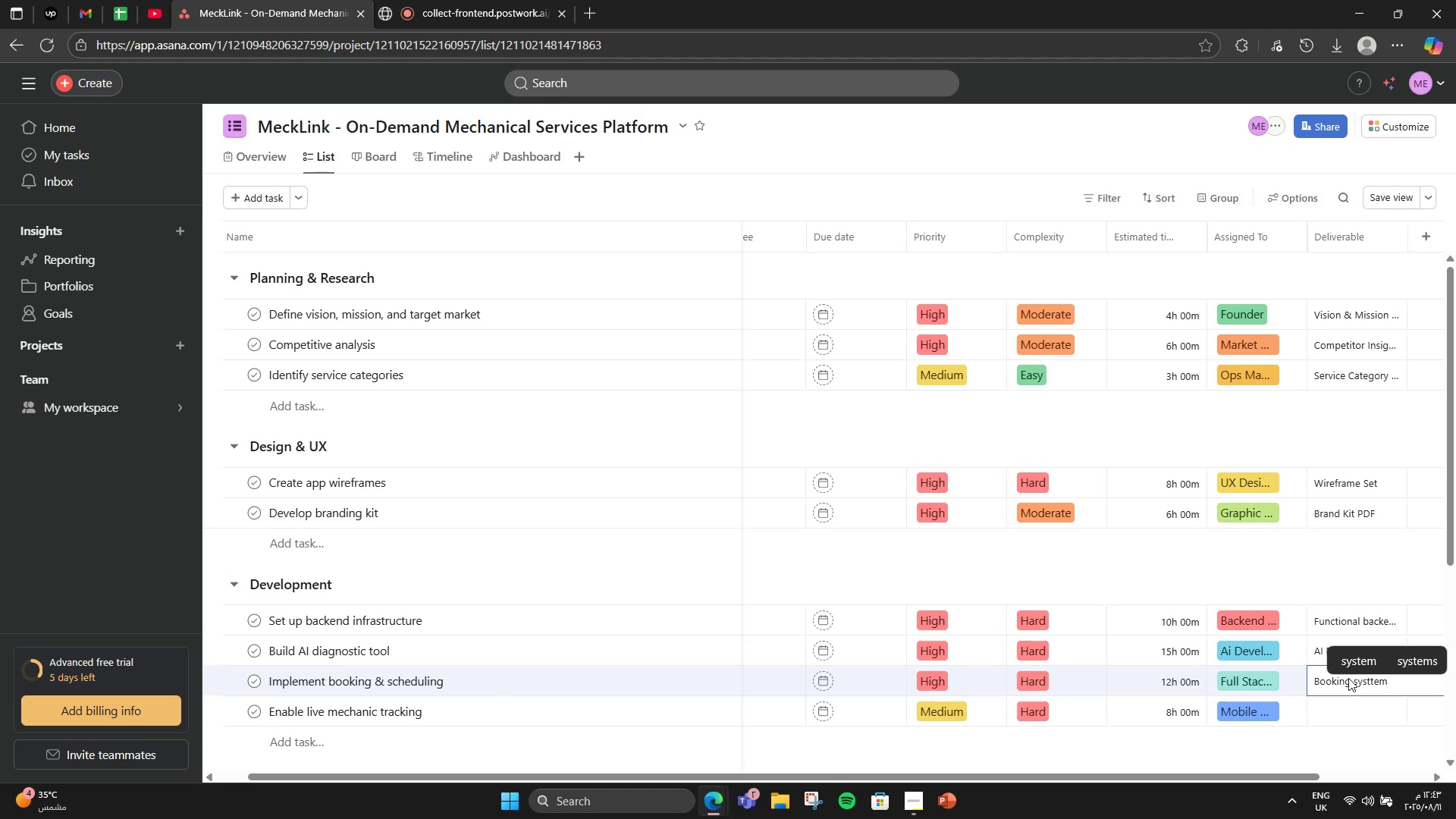 
key(Space)
 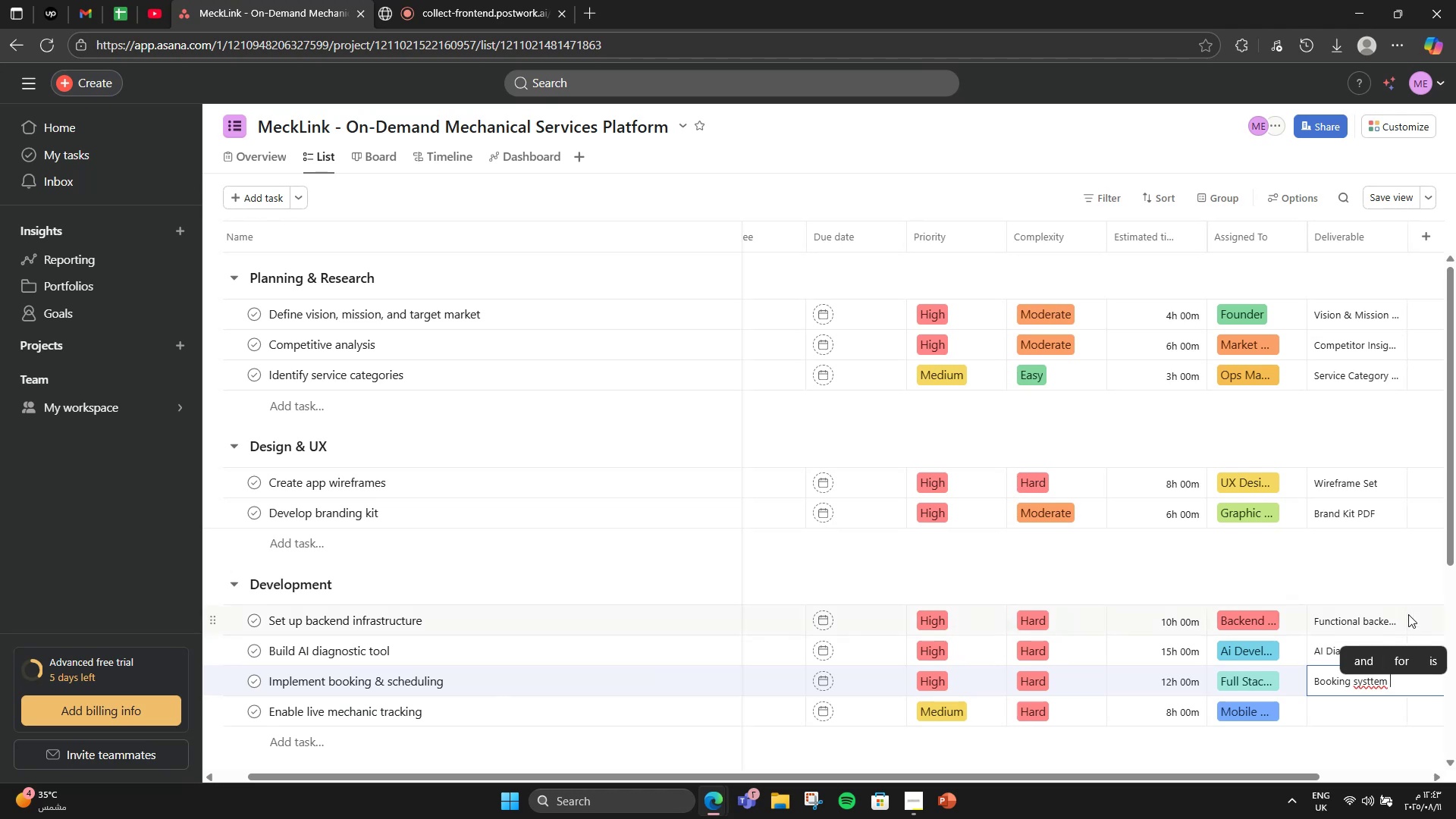 
key(ArrowLeft)
 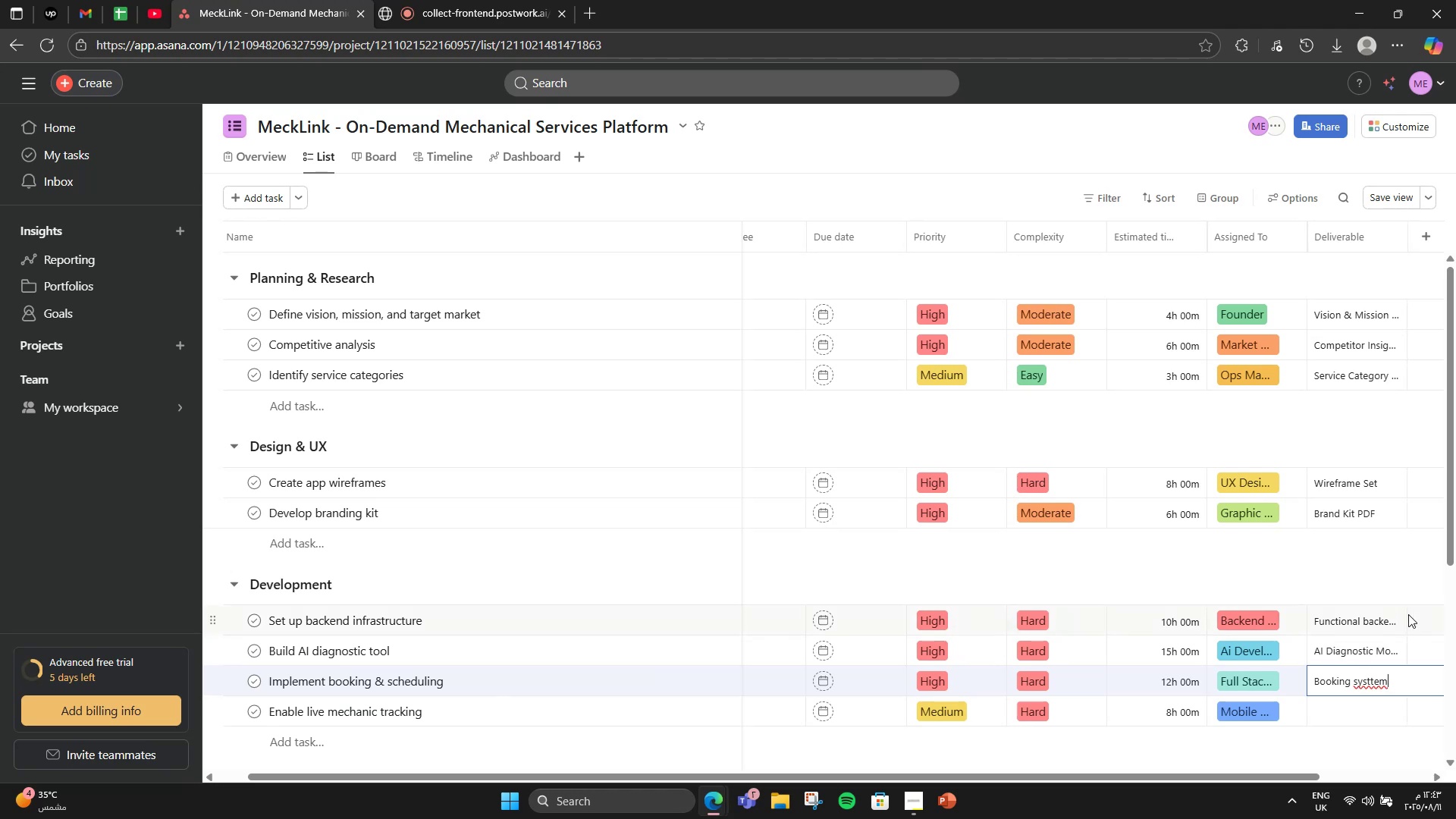 
key(ArrowRight)
 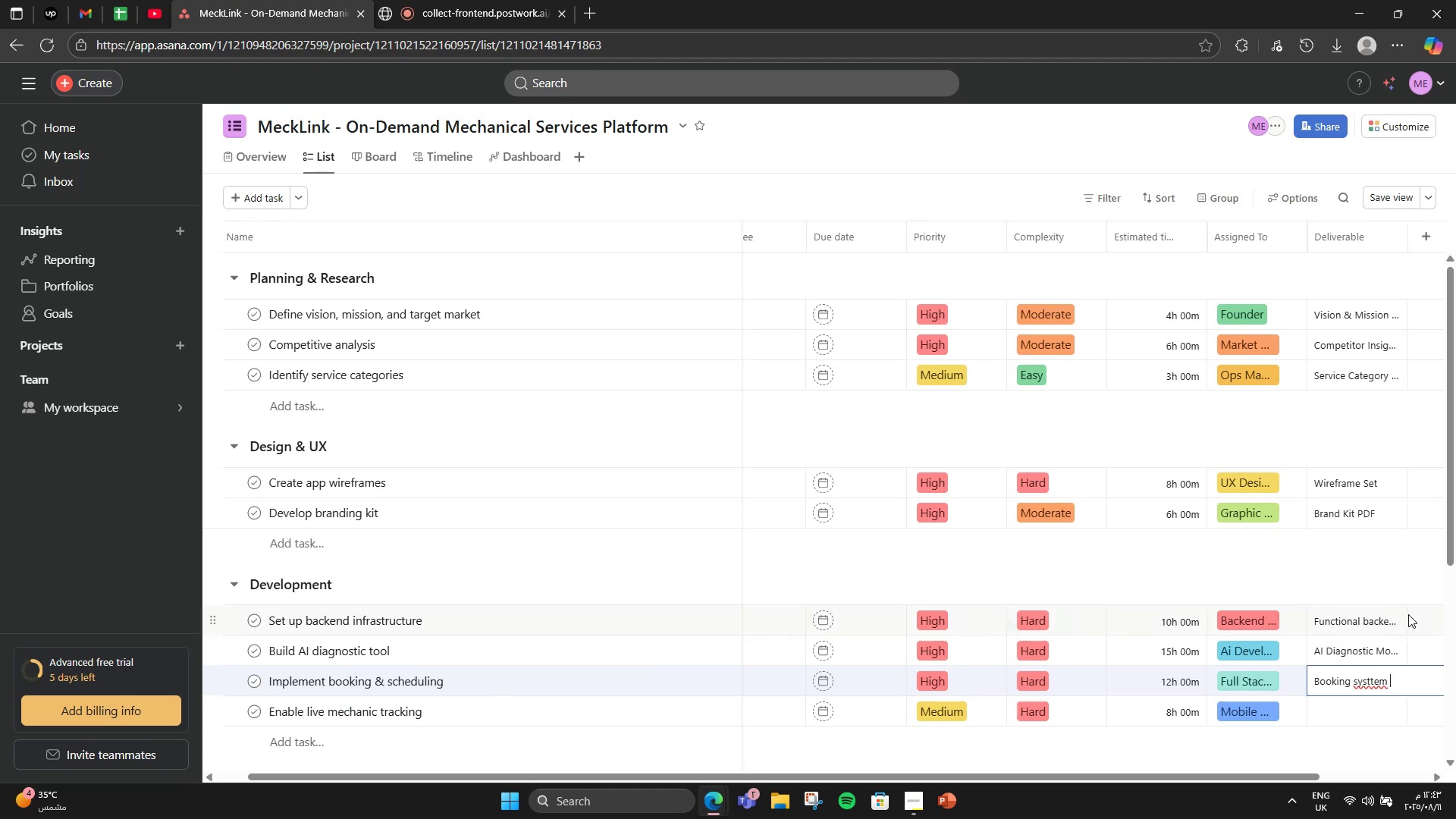 
key(Backspace)
key(Backspace)
key(Backspace)
key(Backspace)
type(em)
 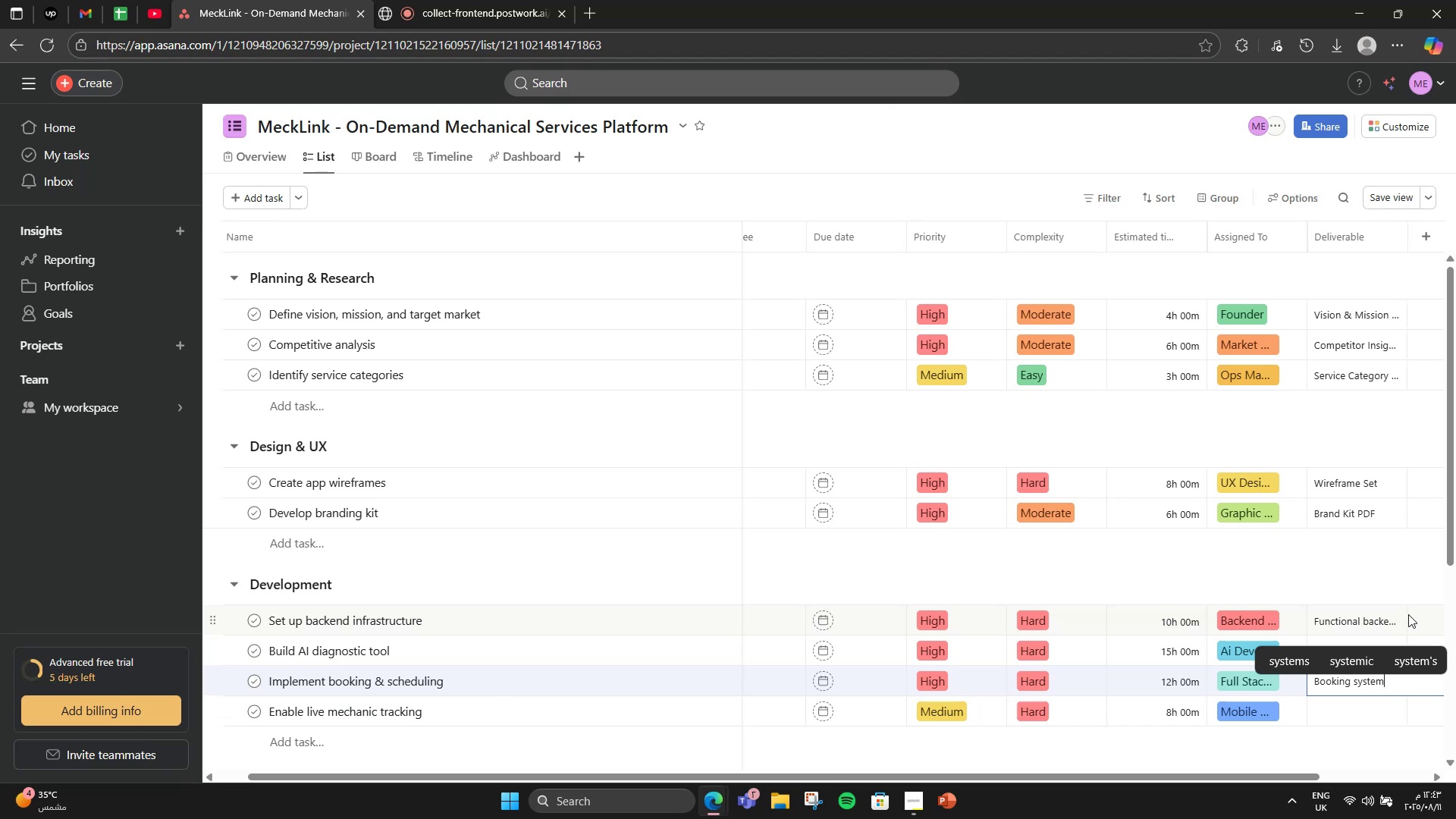 
wait(9.42)
 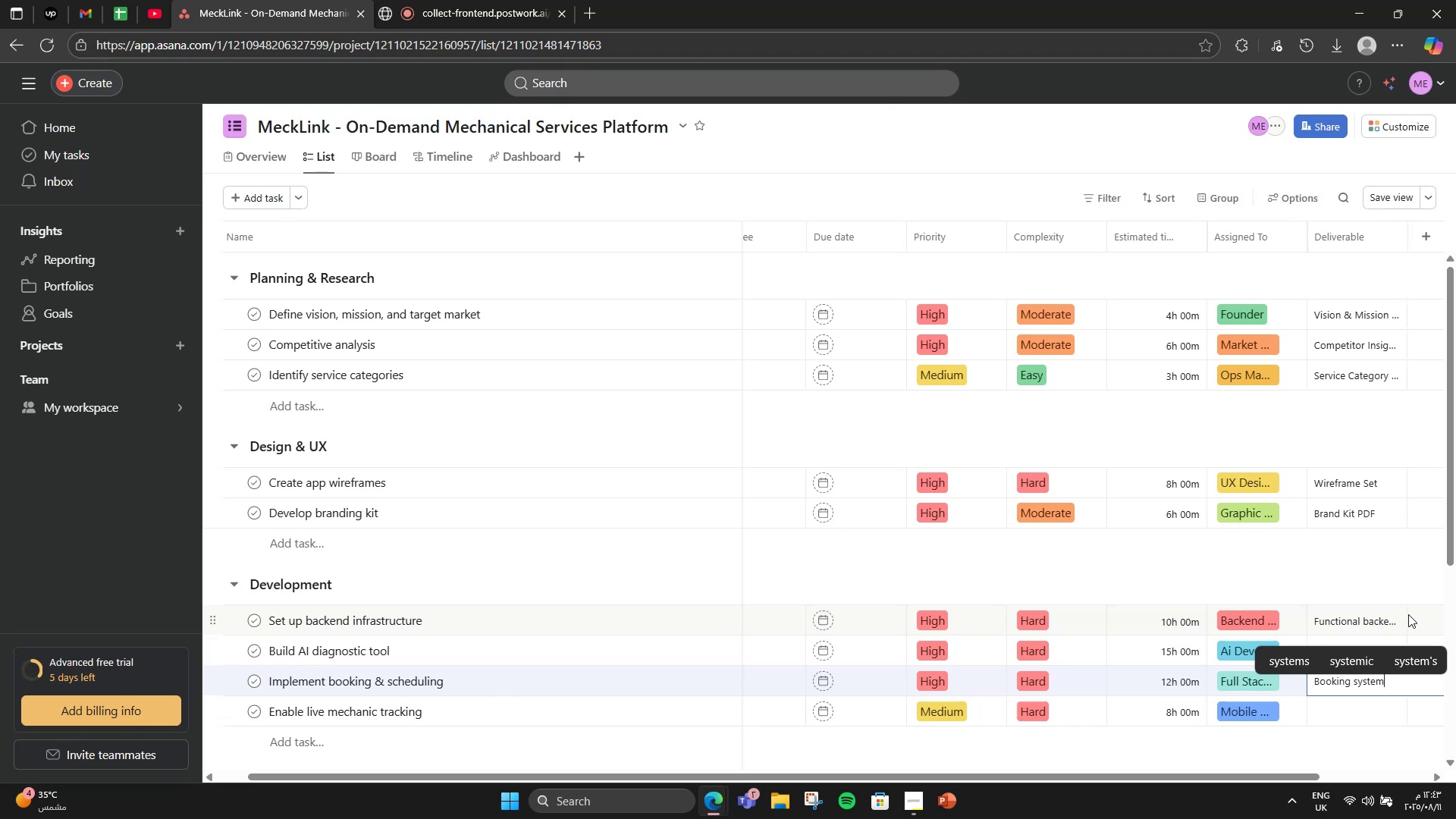 
scroll: coordinate [1395, 606], scroll_direction: down, amount: 1.0
 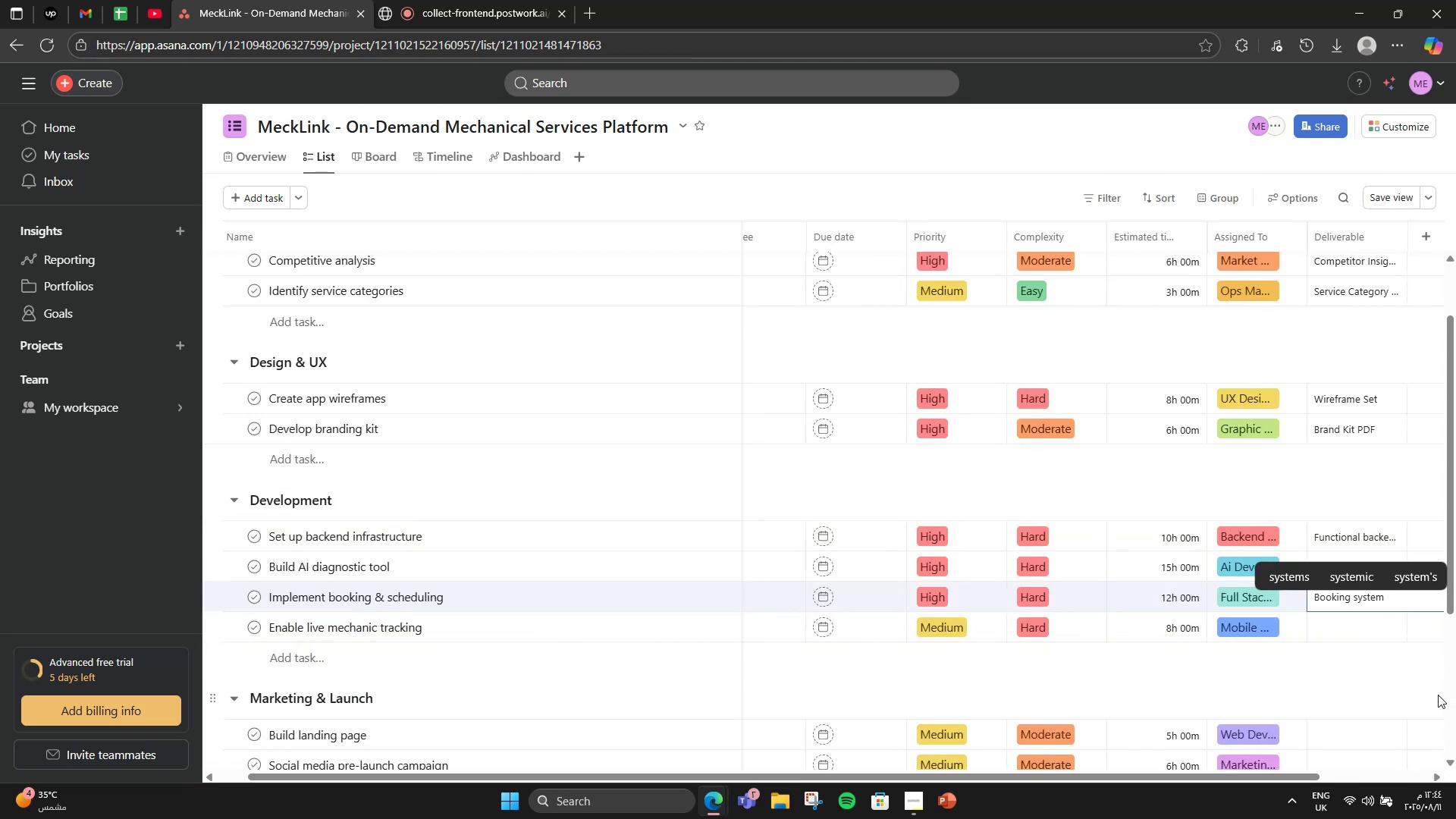 
left_click([1379, 639])
 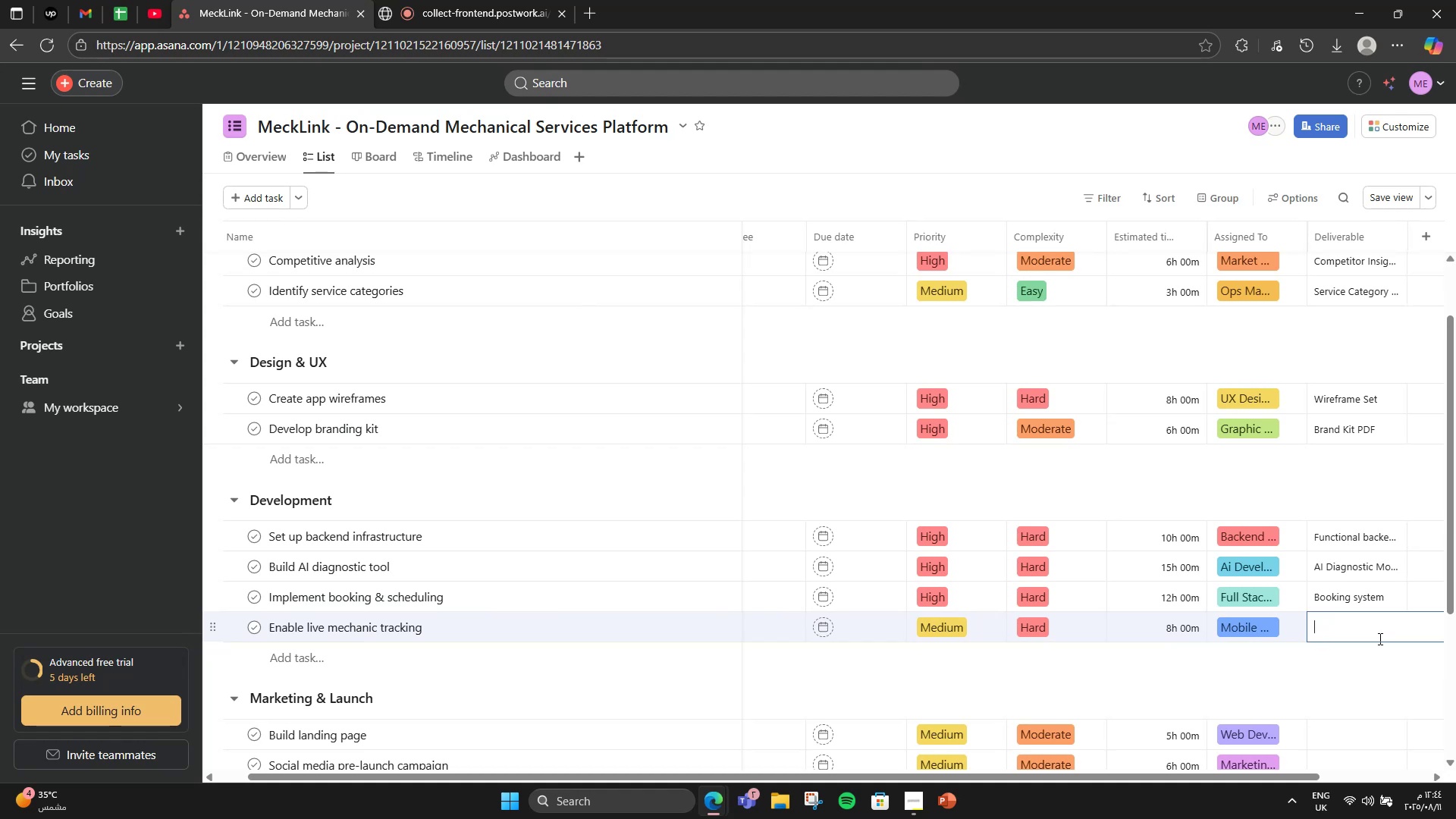 
wait(10.84)
 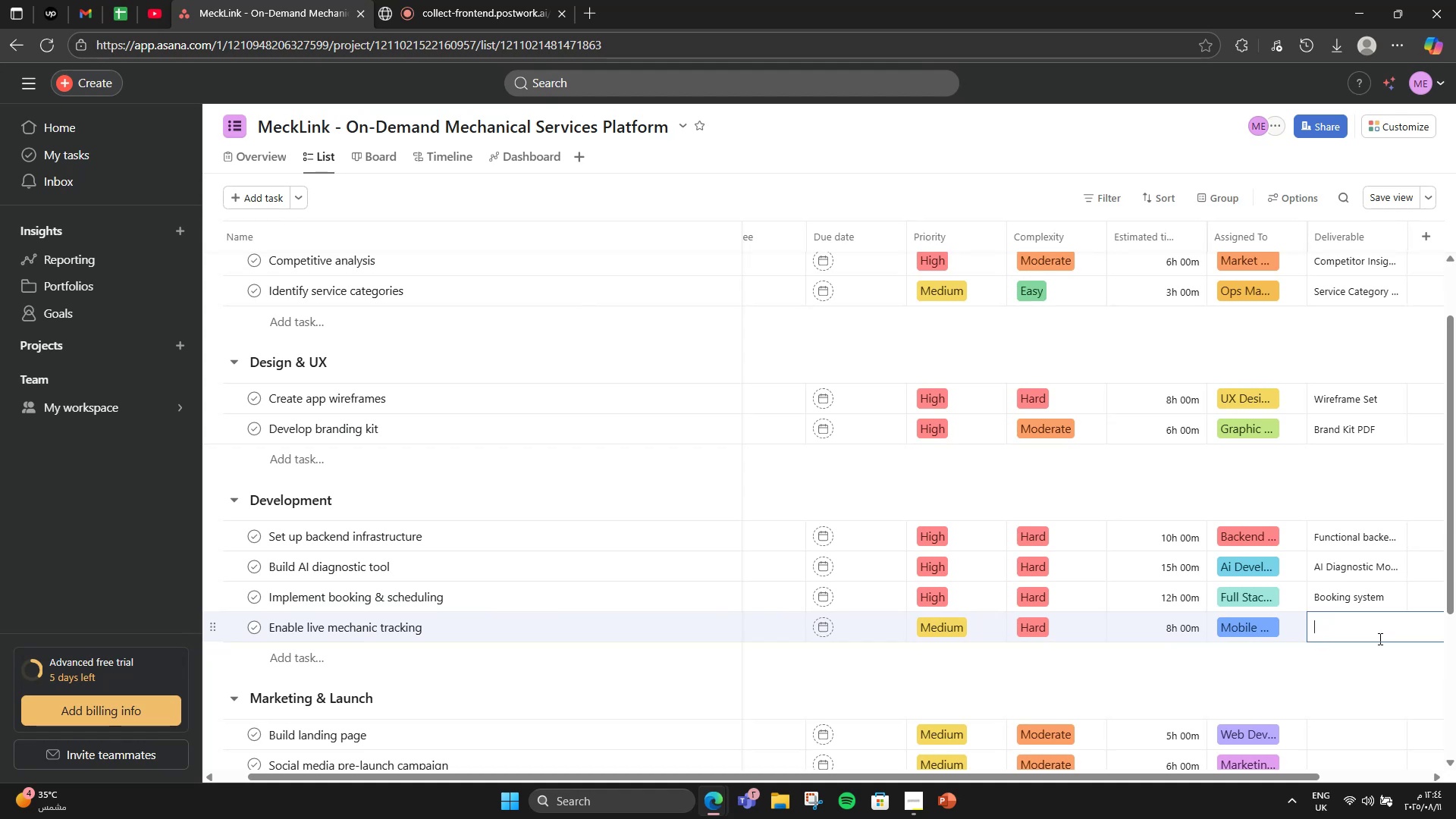 
type(Trch)
key(Backspace)
type(l)
key(Backspace)
type(king )
key(Backspace)
type(ackingg)
key(Backspace)
type( )
 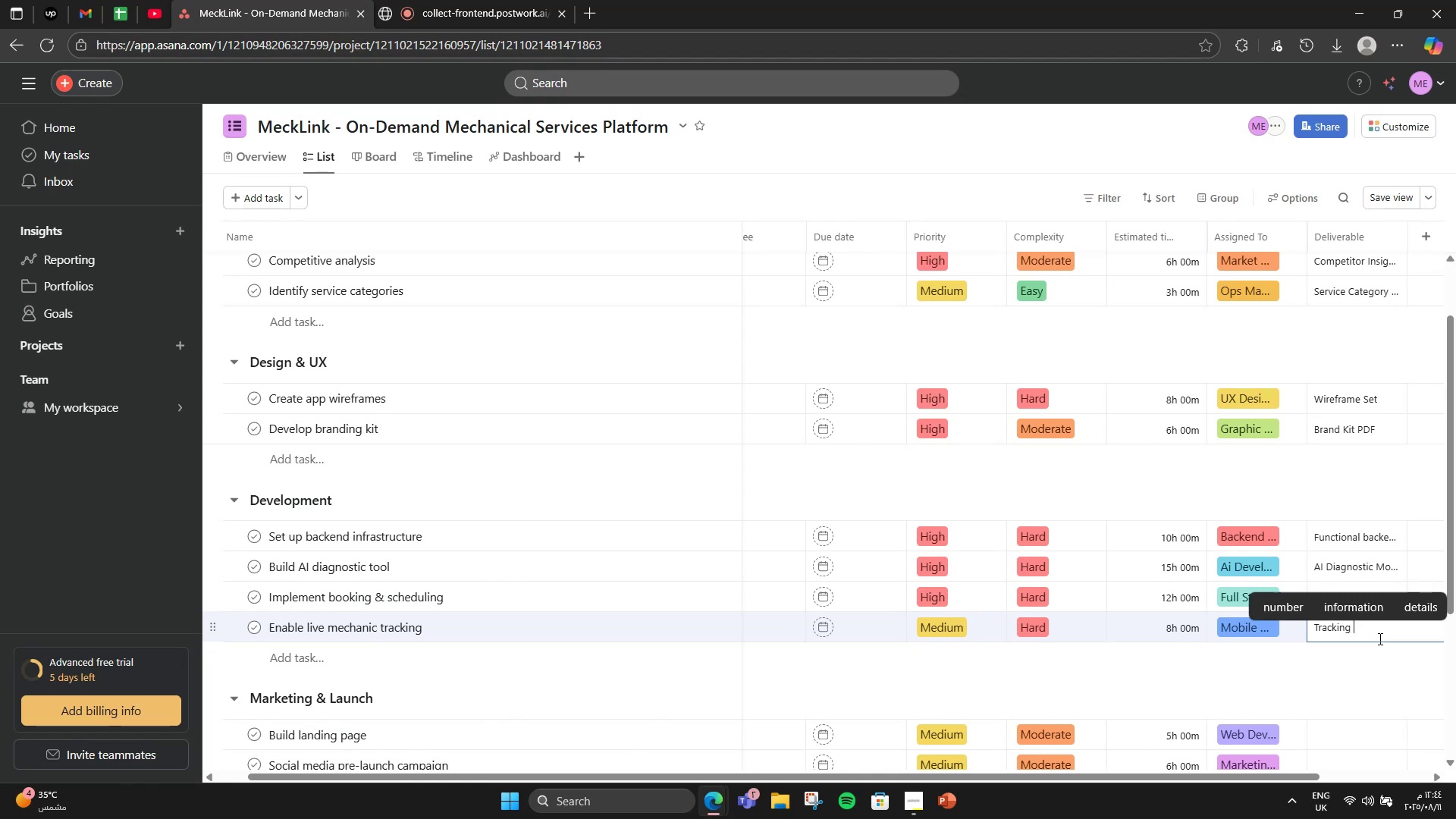 
wait(5.9)
 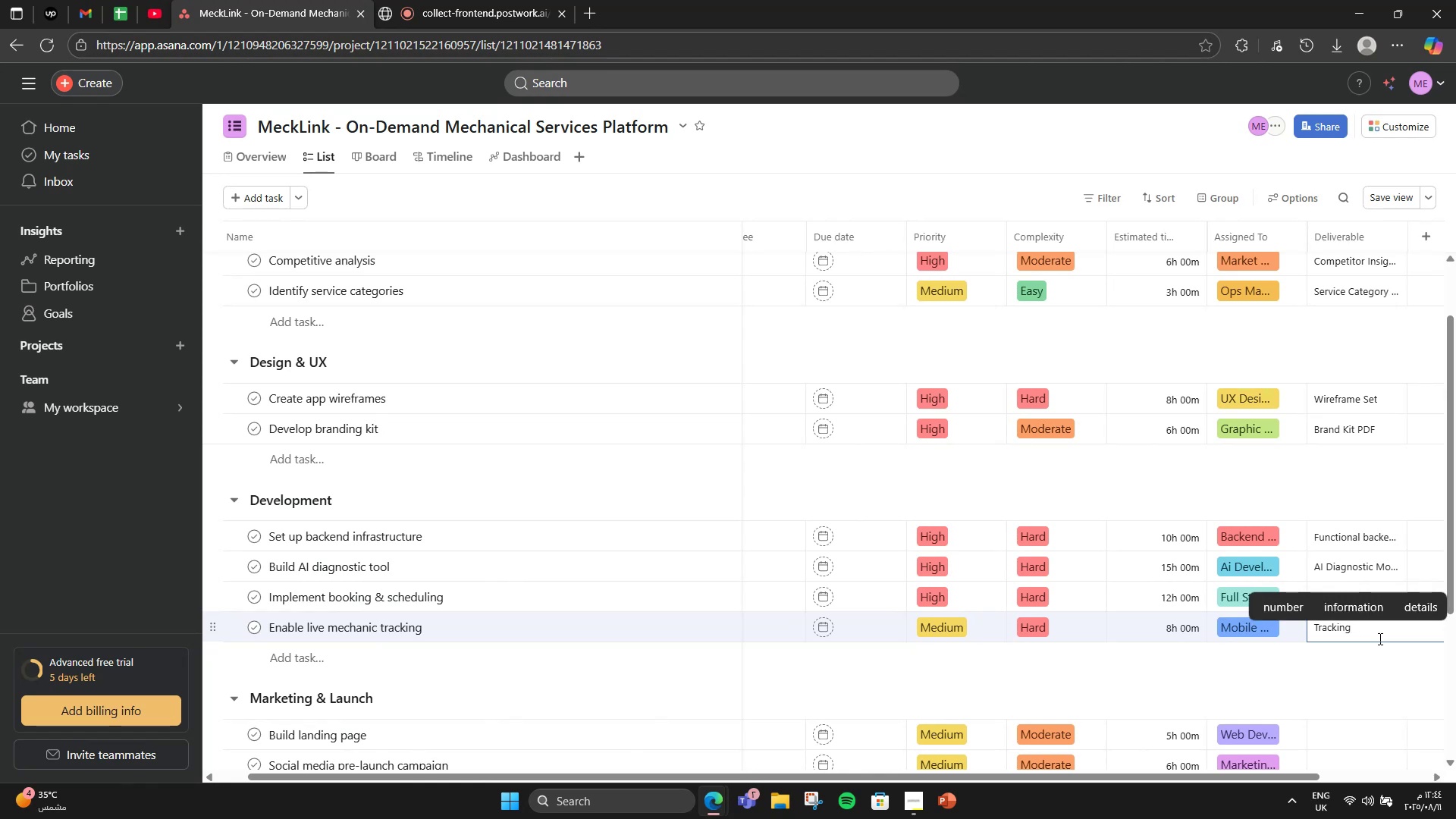 
type(Feature)
 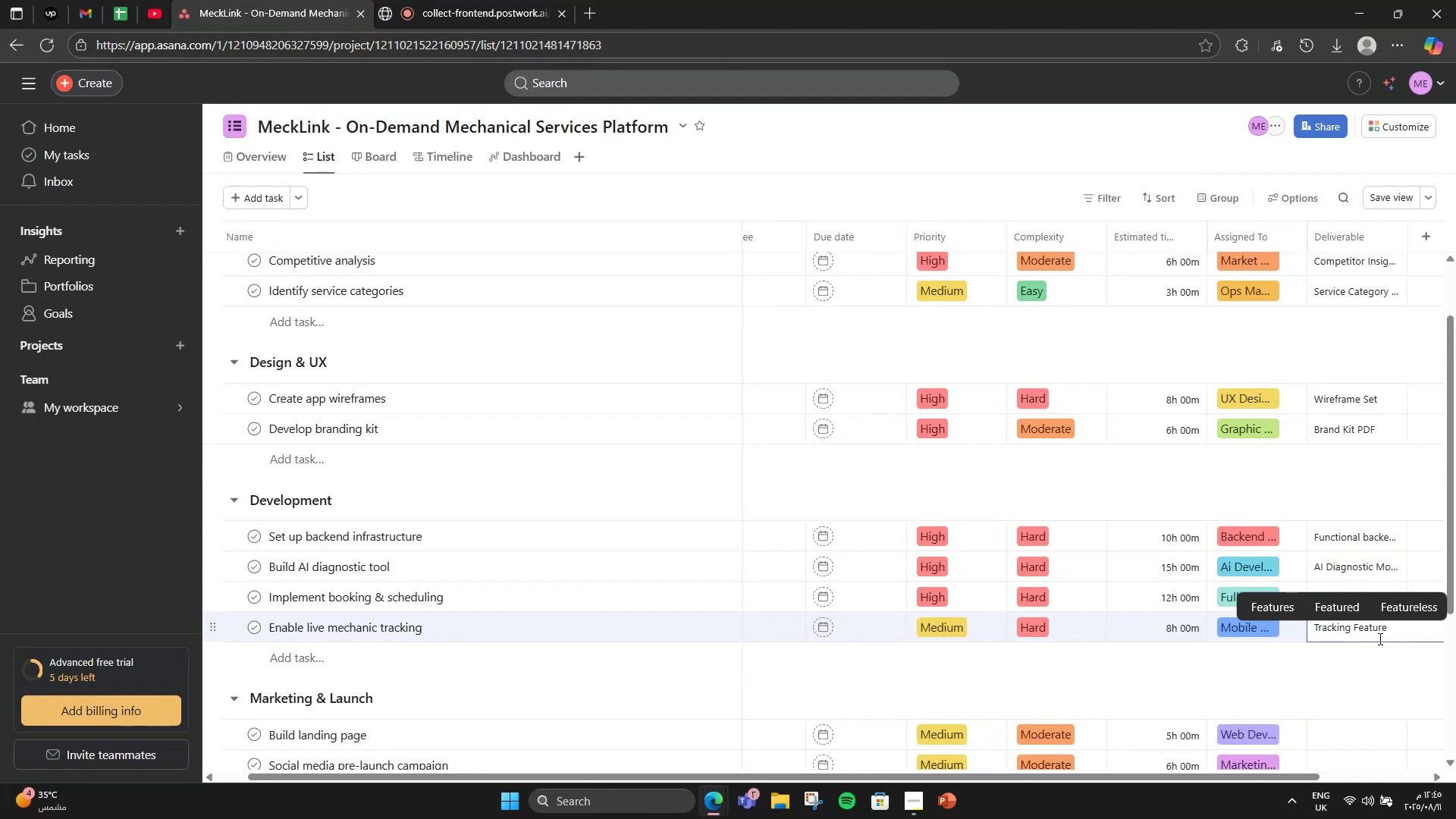 
wait(27.04)
 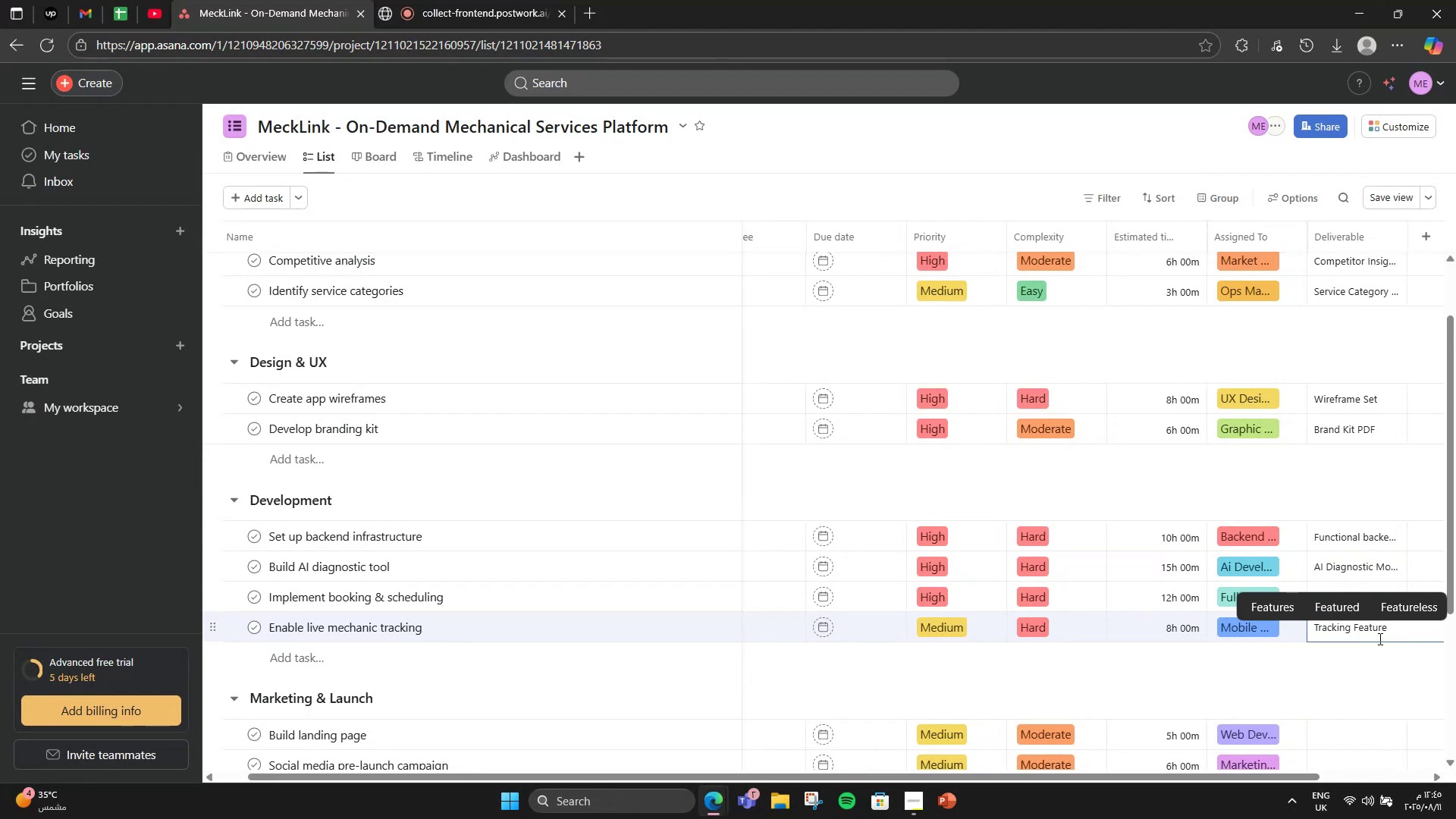 
scroll: coordinate [1351, 634], scroll_direction: down, amount: 2.0
 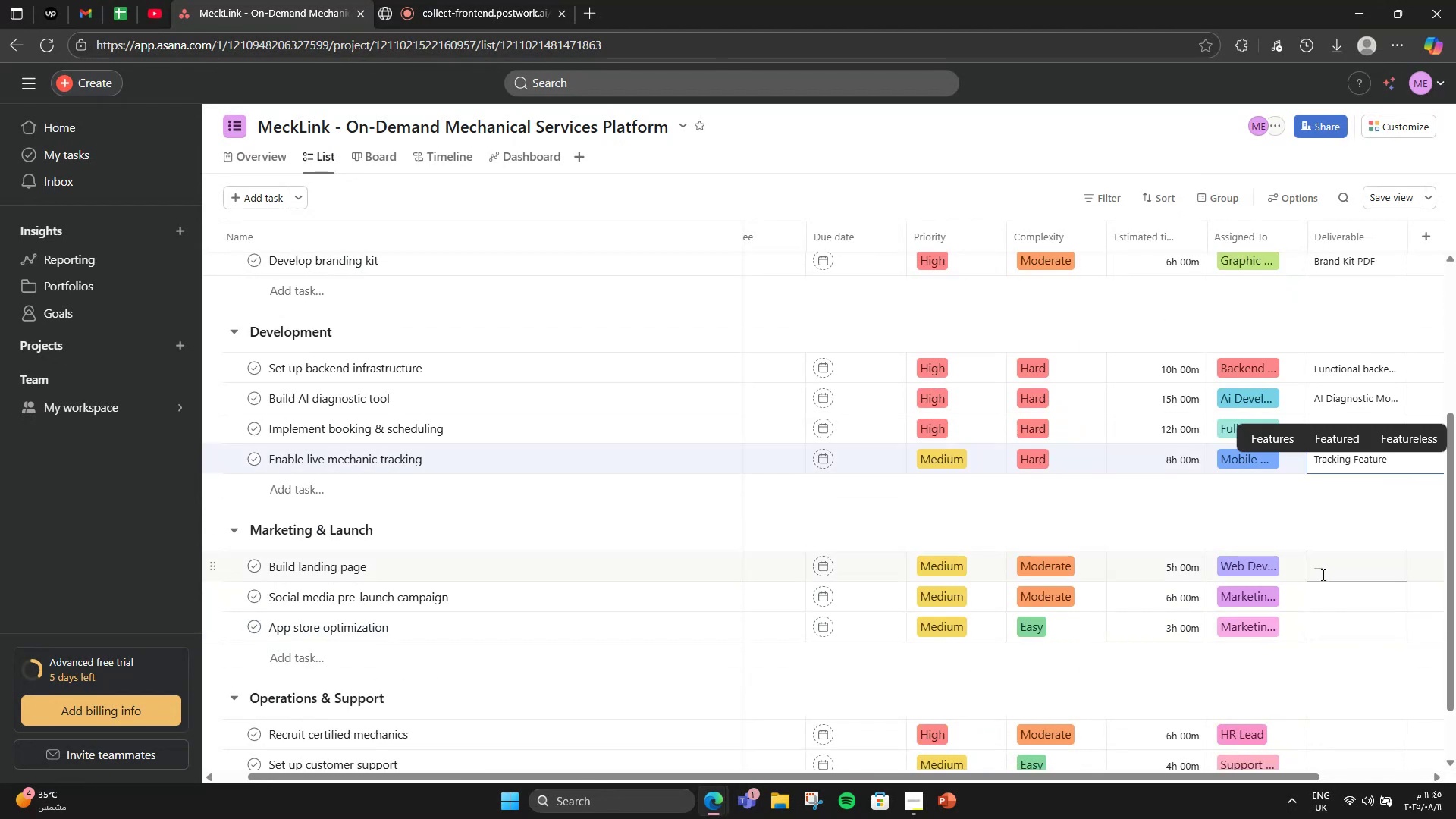 
left_click([1322, 574])
 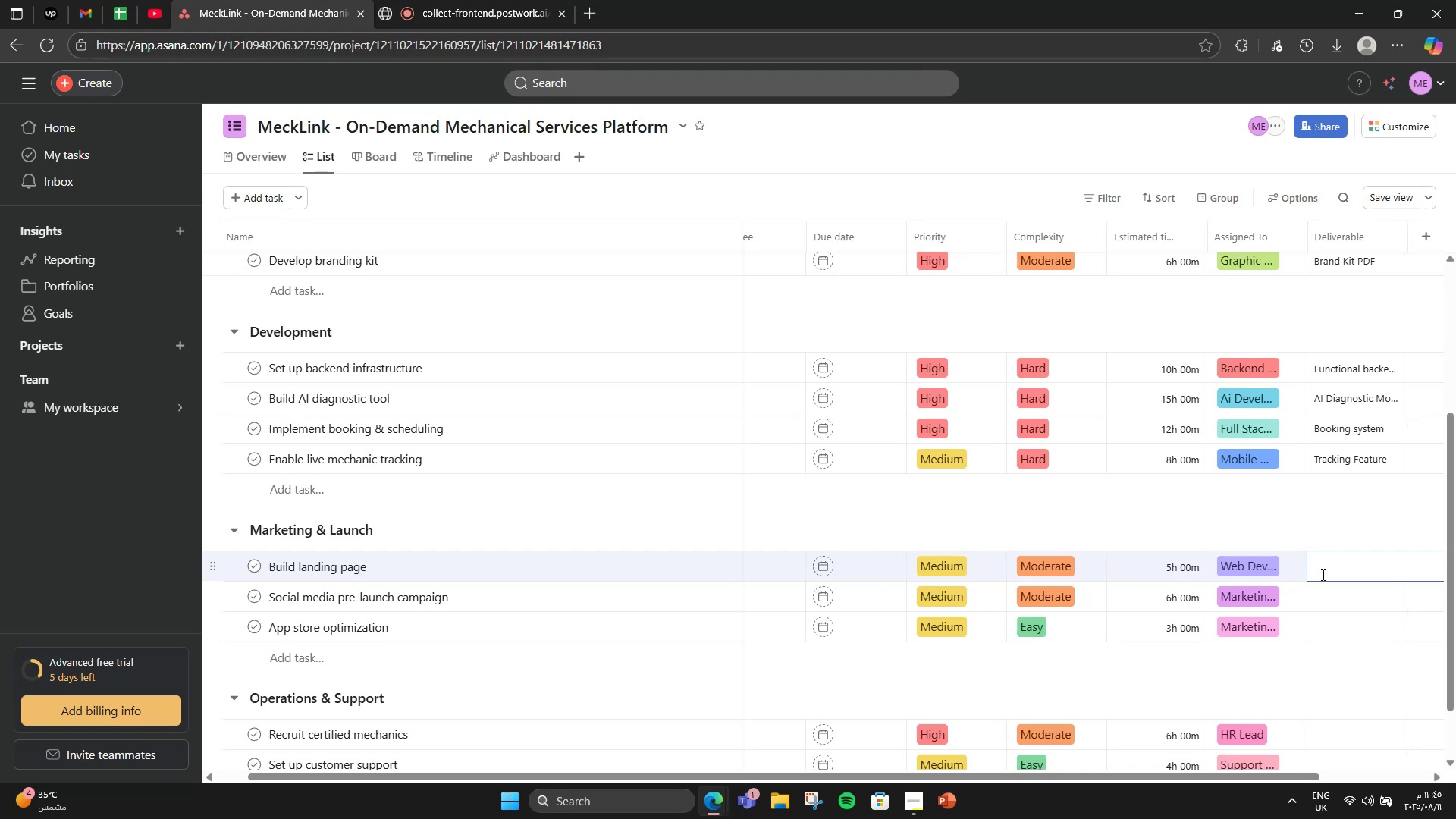 
type(Live Landing Page)
 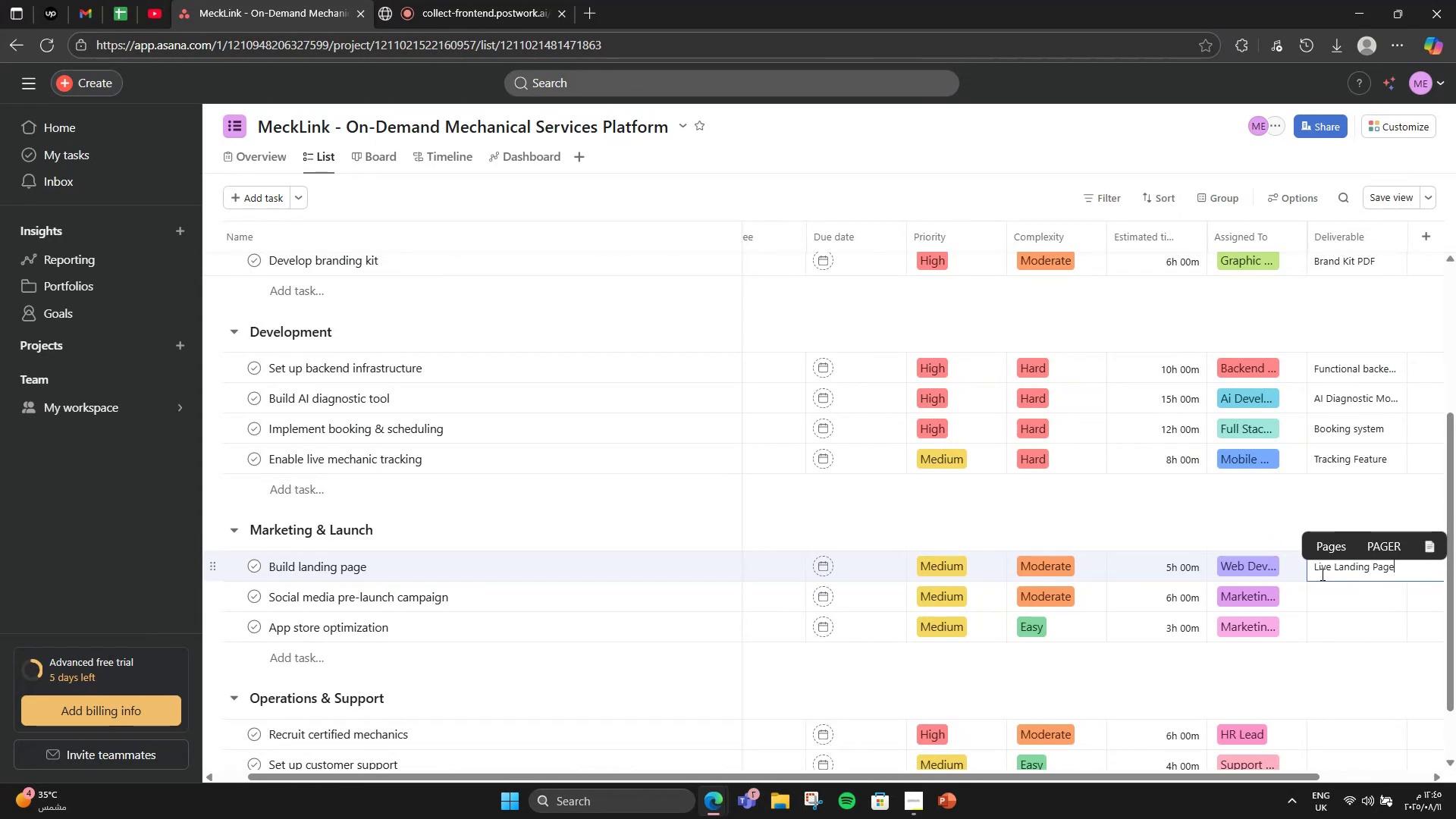 
left_click([1321, 592])
 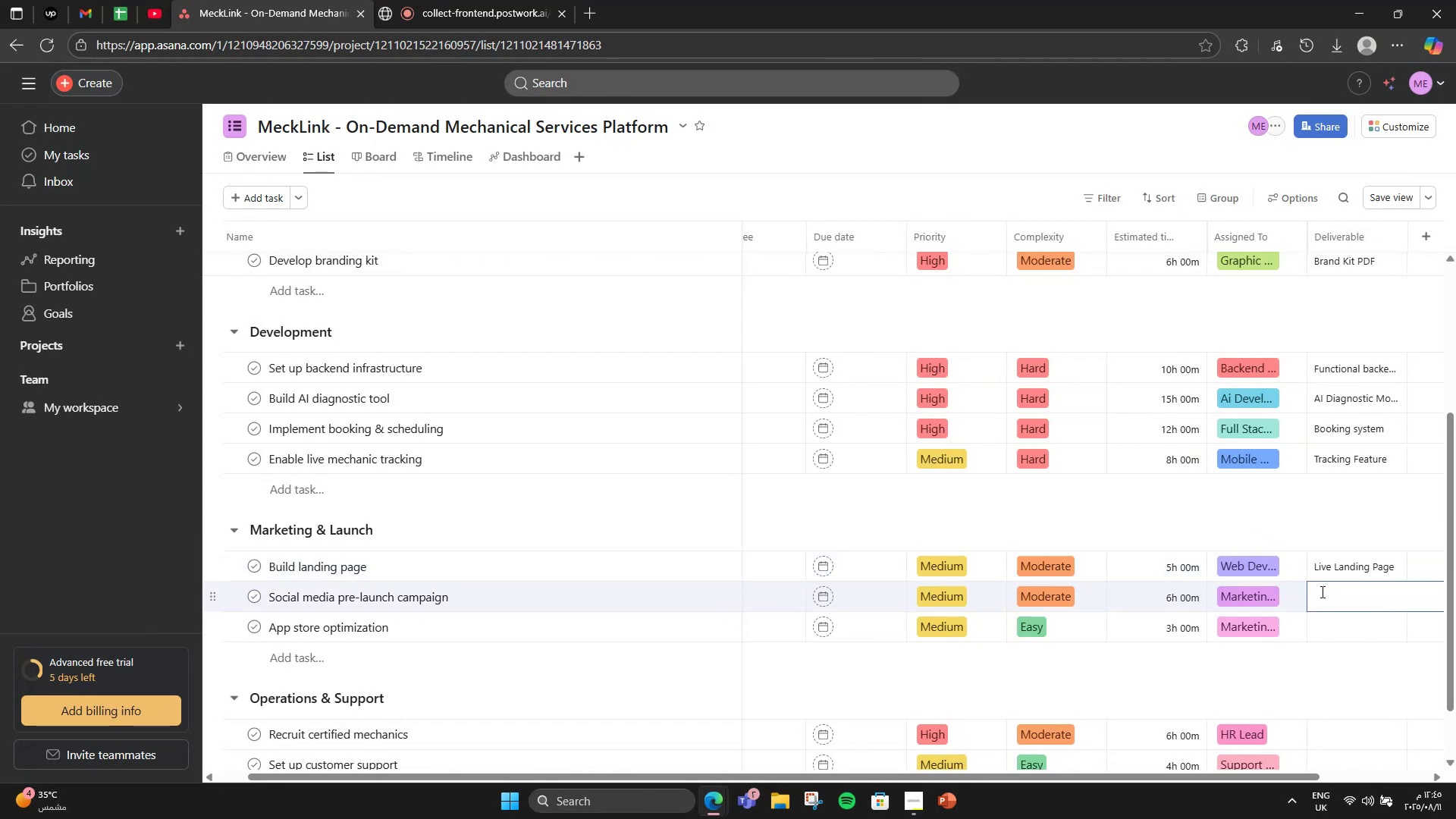 
type(Content Calebdar)
 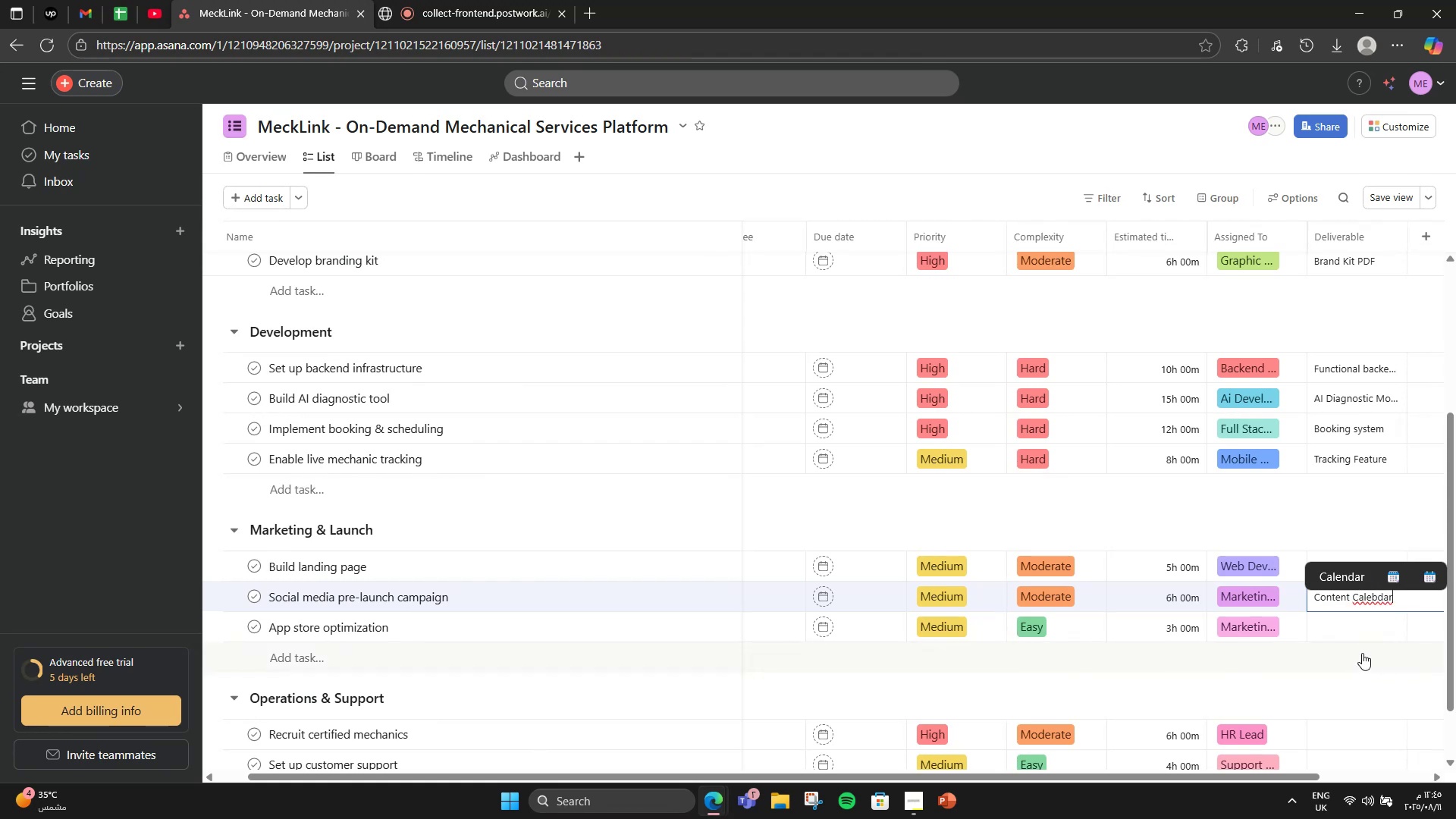 
hold_key(key=ArrowLeft, duration=0.58)
 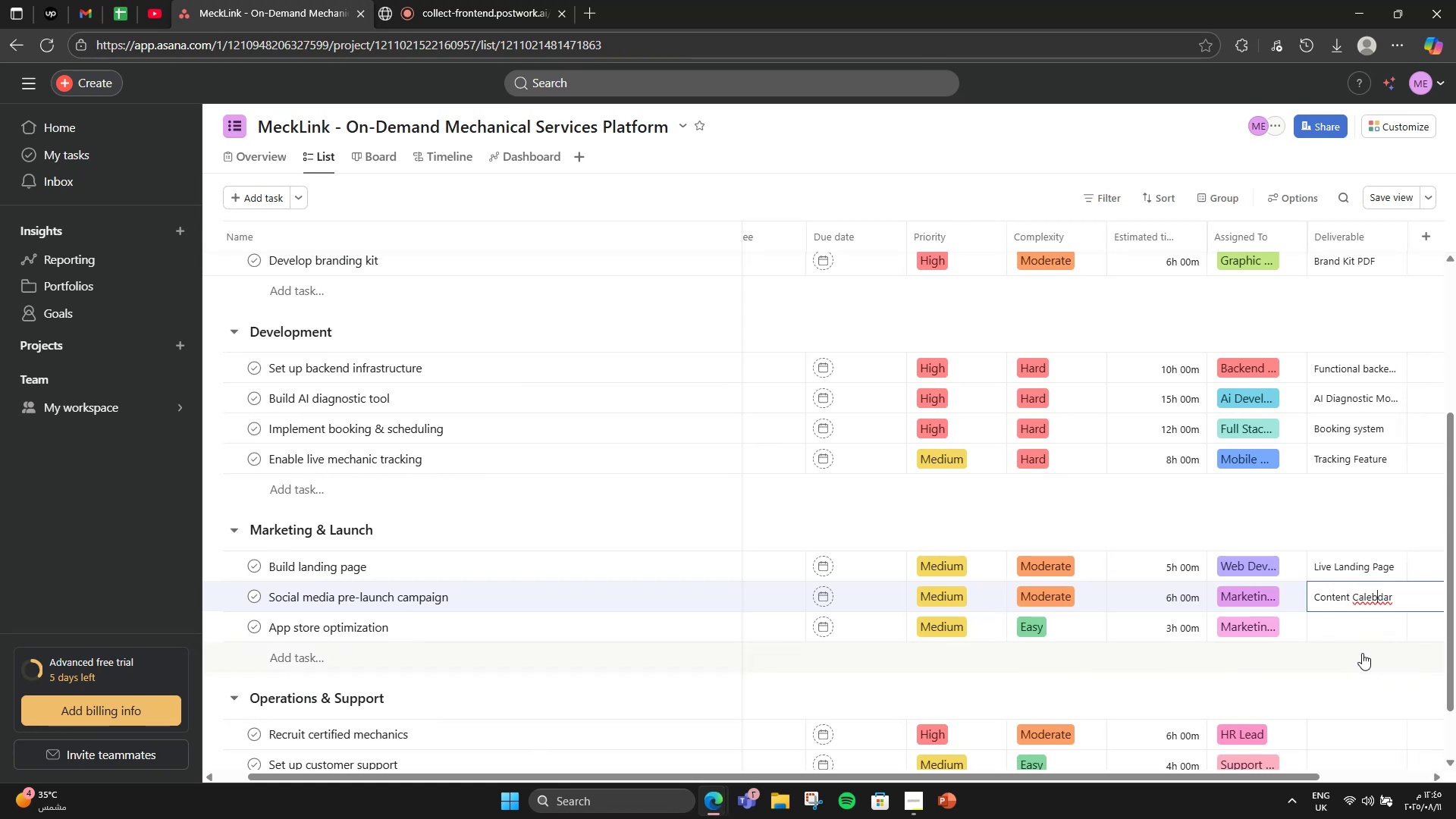 
key(Backspace)
 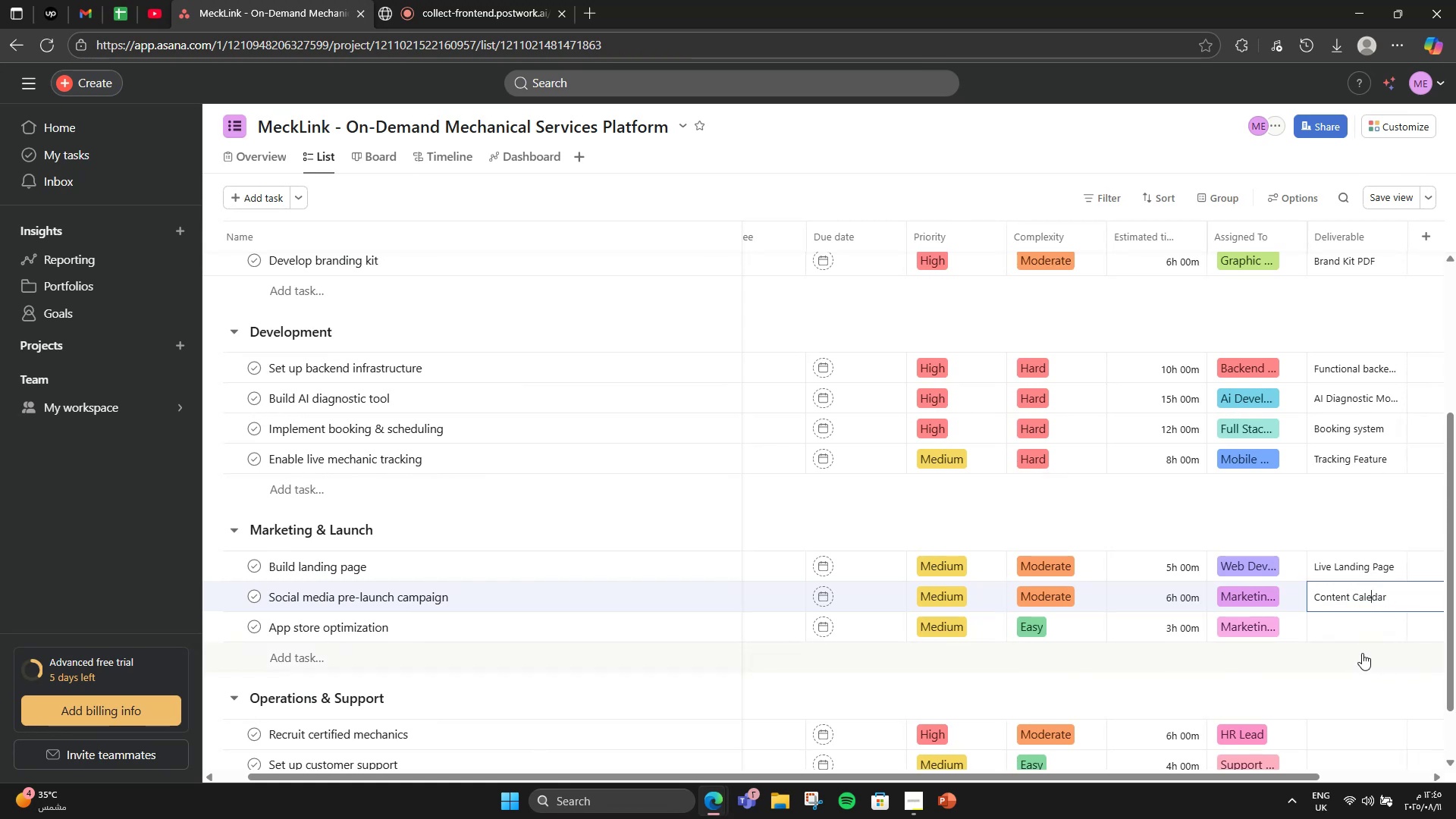 
key(N)
 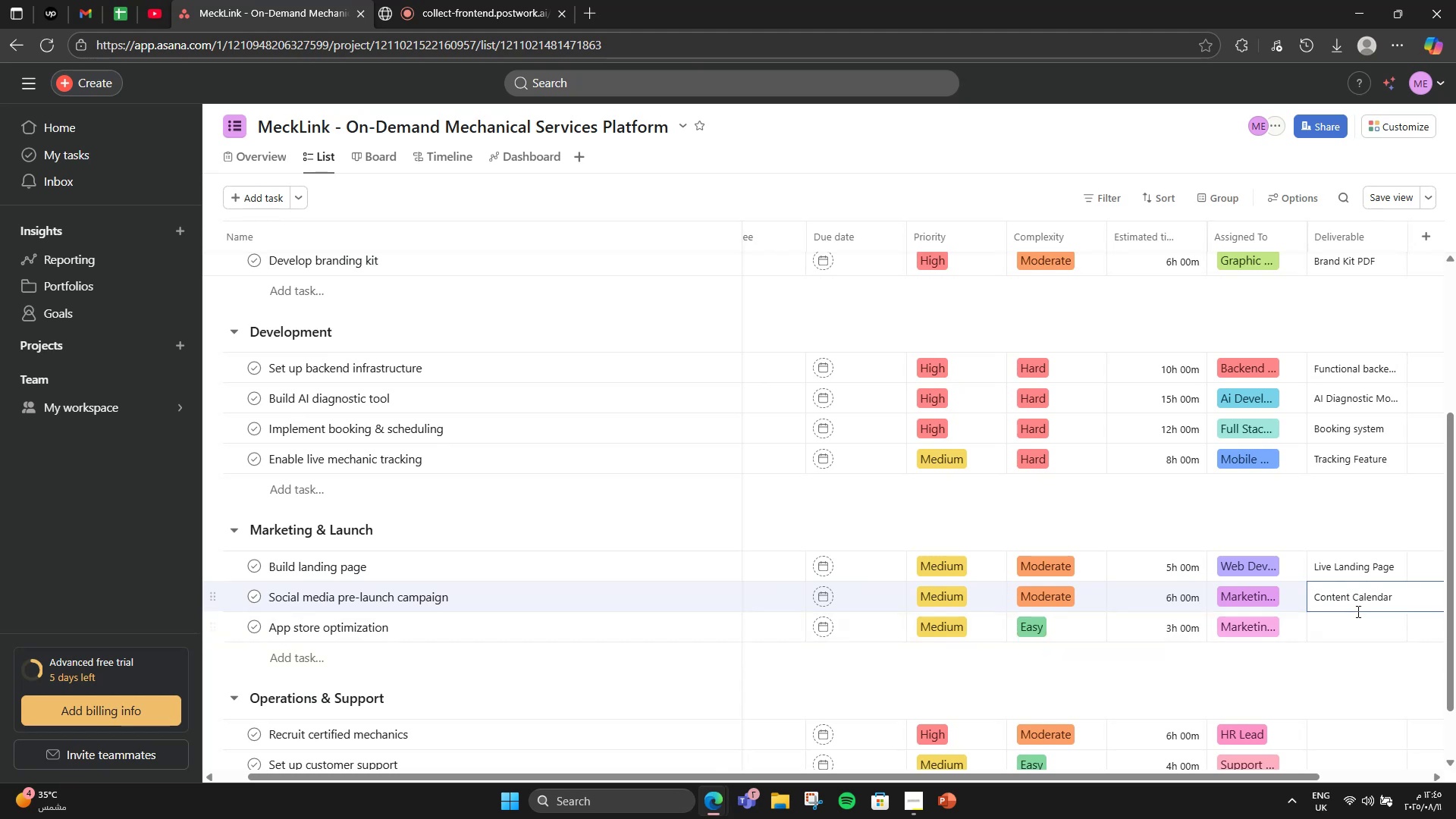 
left_click([1343, 617])
 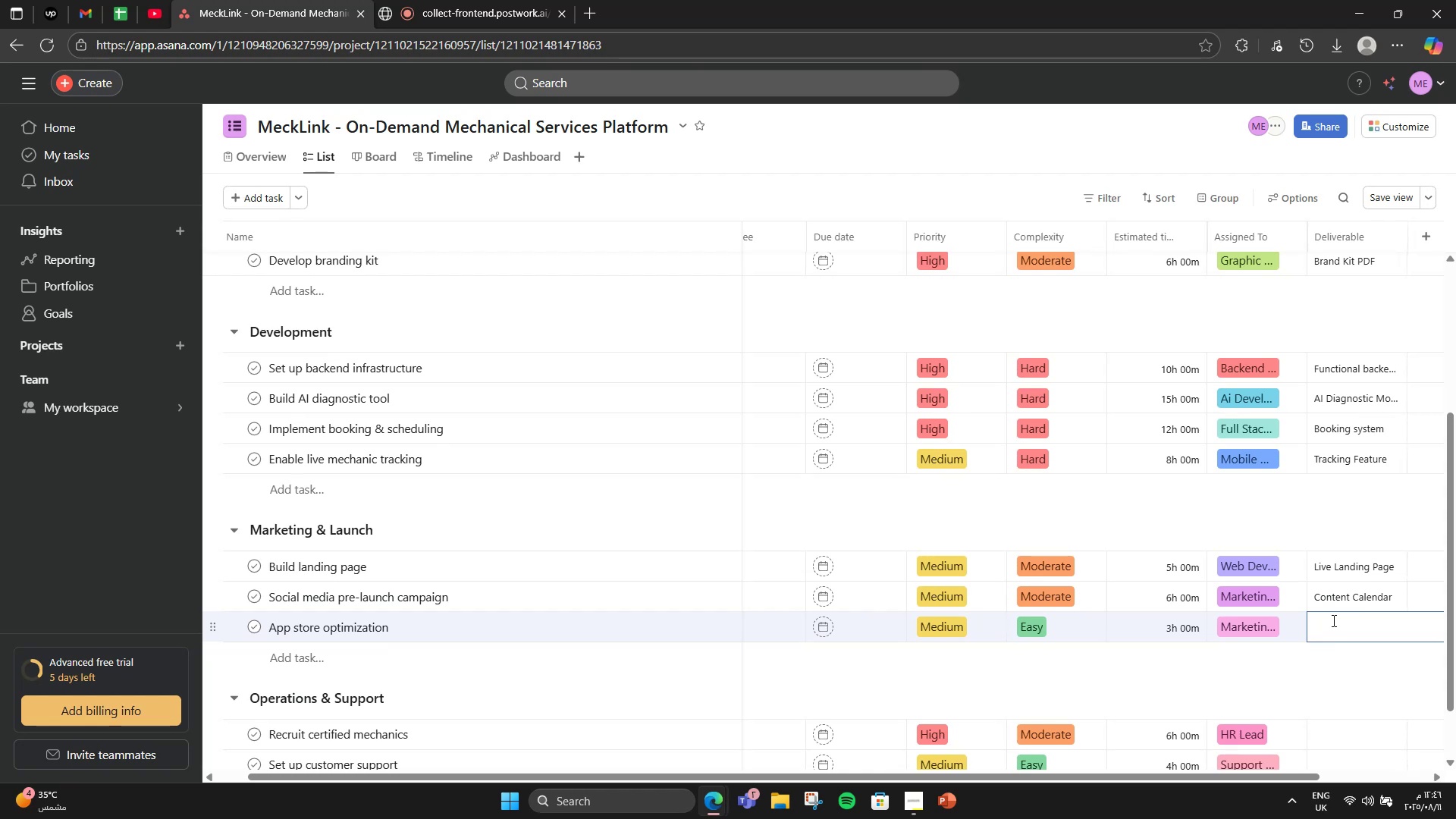 
wait(29.06)
 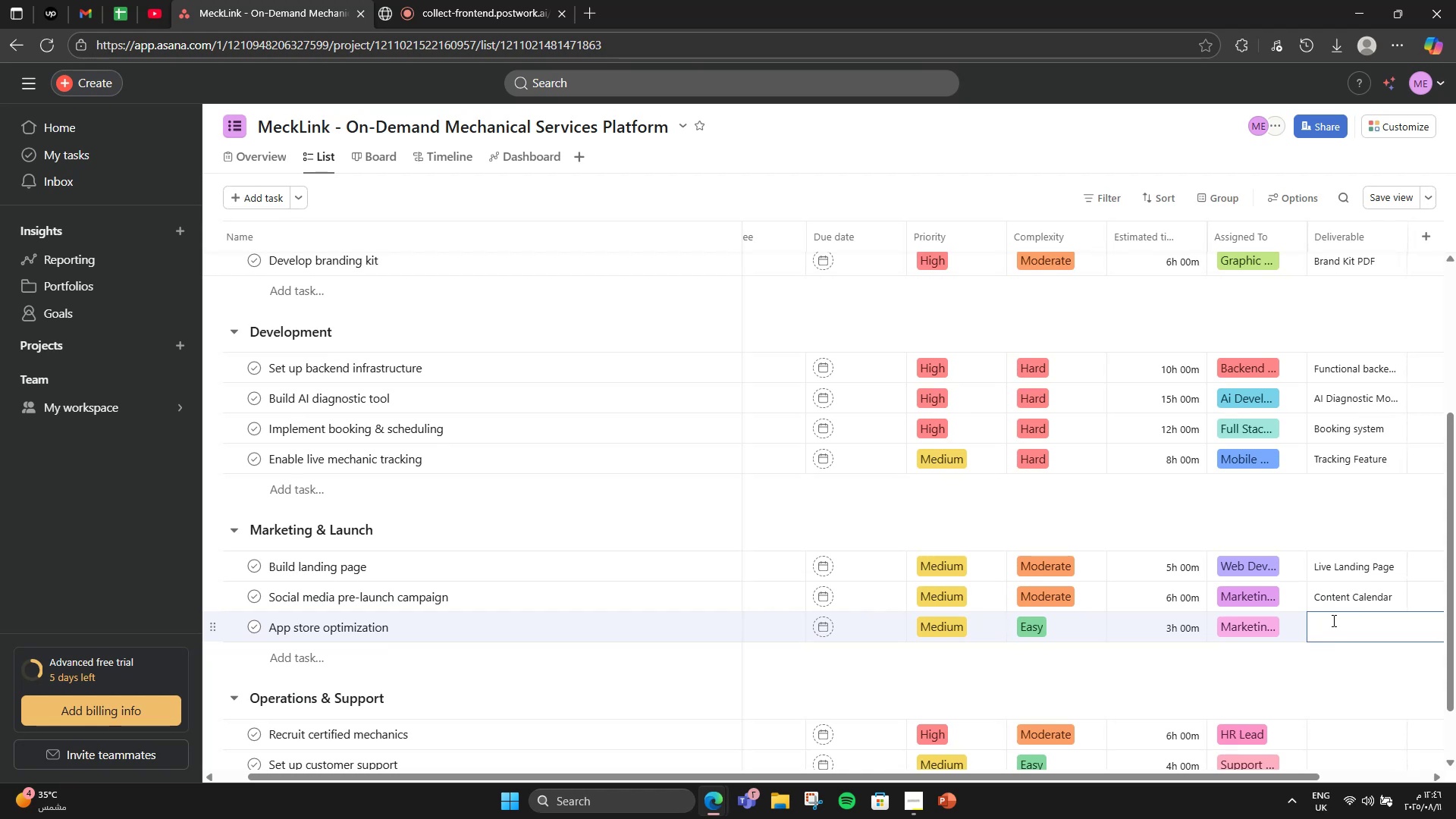 
type(Content Caendat )
 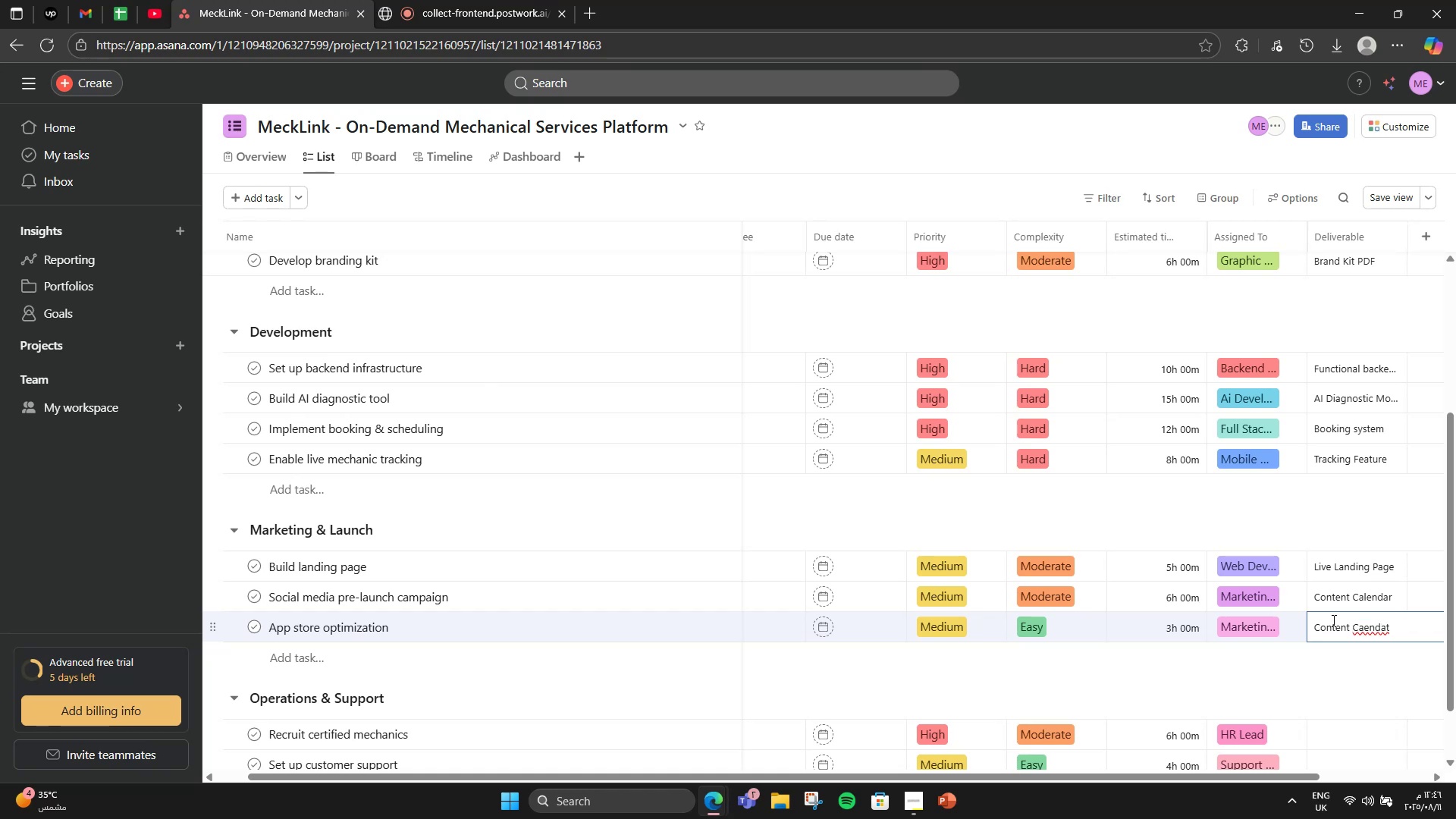 
hold_key(key=Backspace, duration=0.6)
 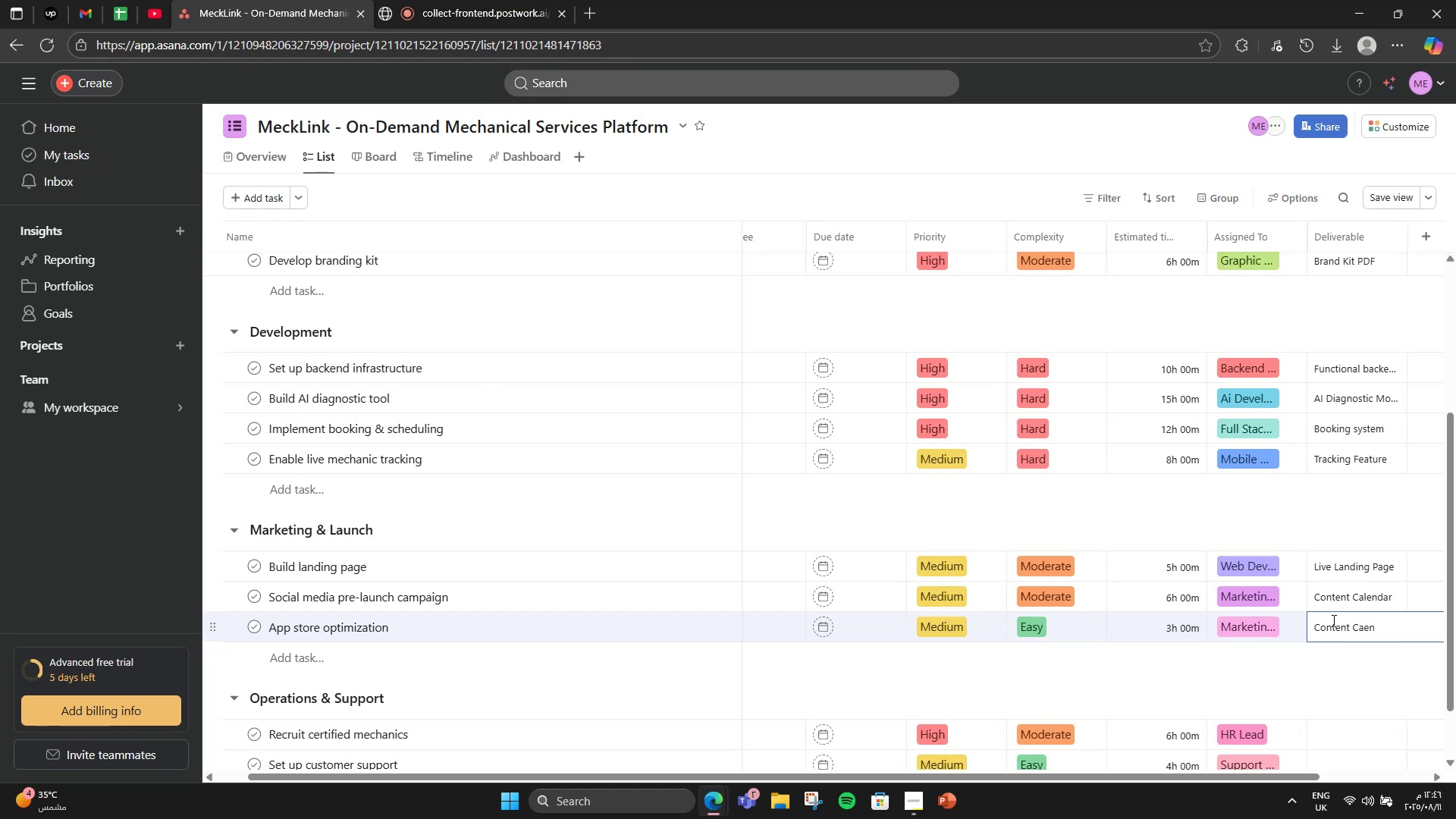 
key(Backspace)
key(Backspace)
type(lendar )
key(Backspace)
 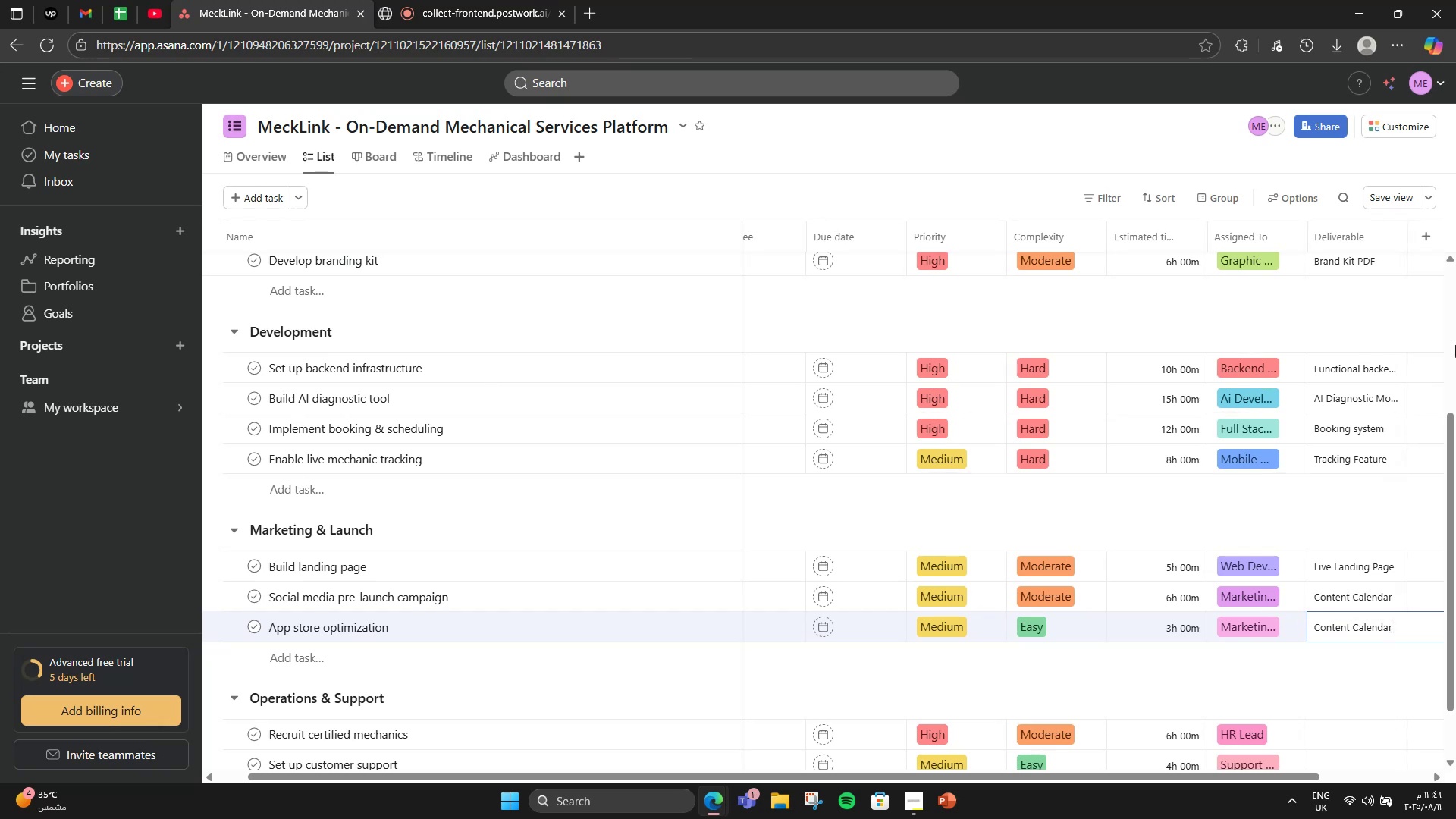 
left_click([1398, 545])
 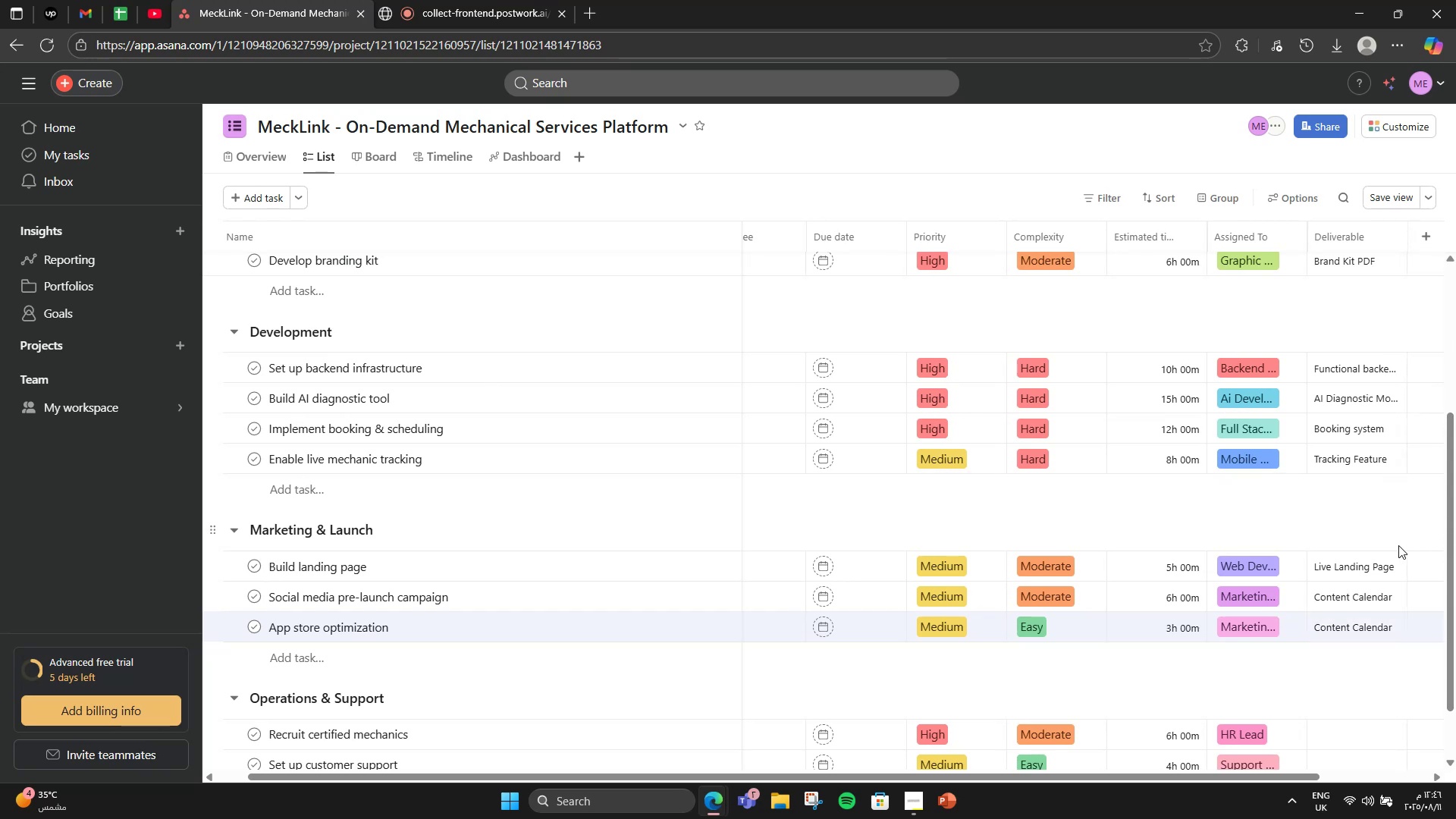 
scroll: coordinate [1398, 545], scroll_direction: down, amount: 2.0
 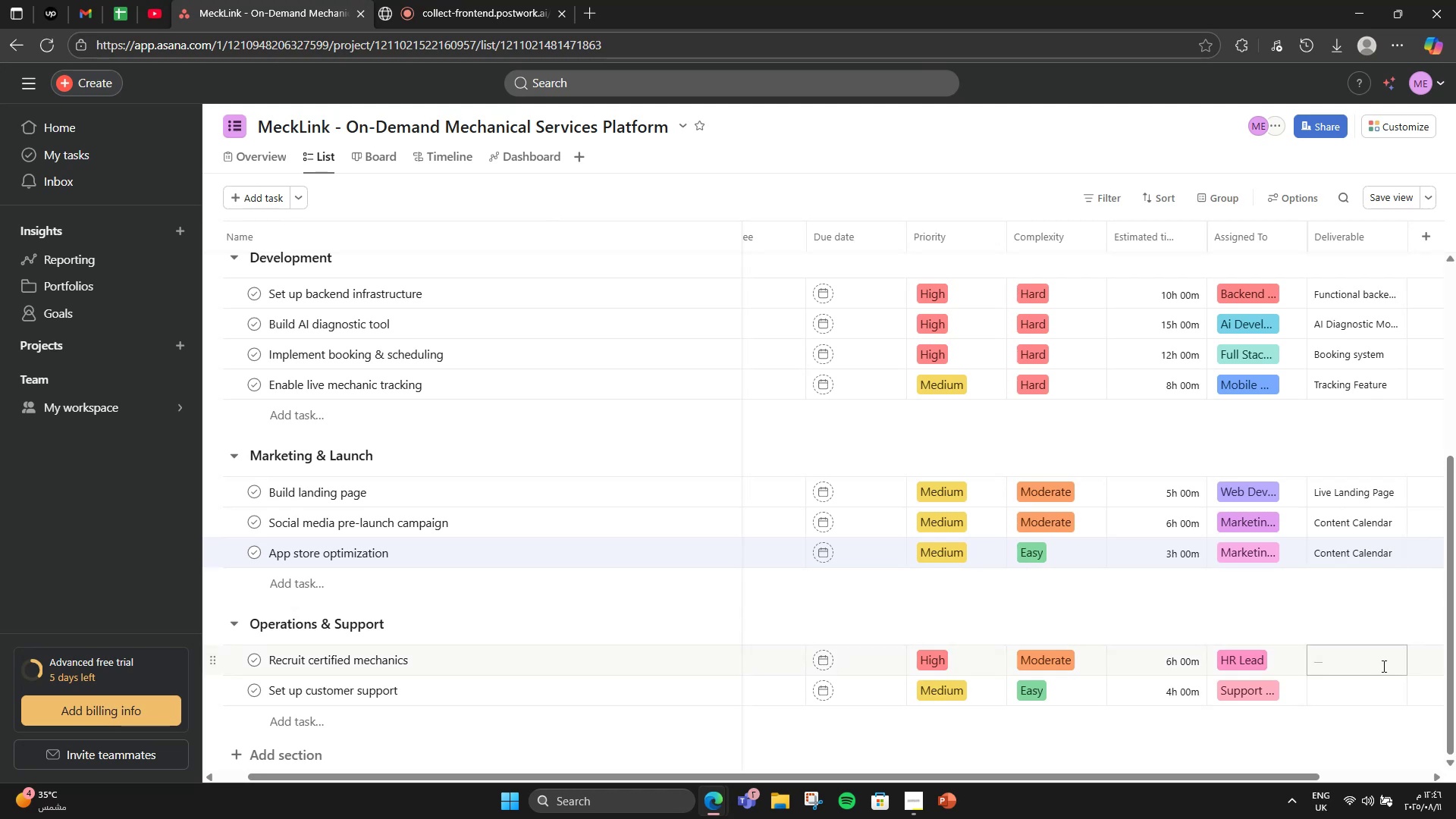 
left_click([1382, 666])
 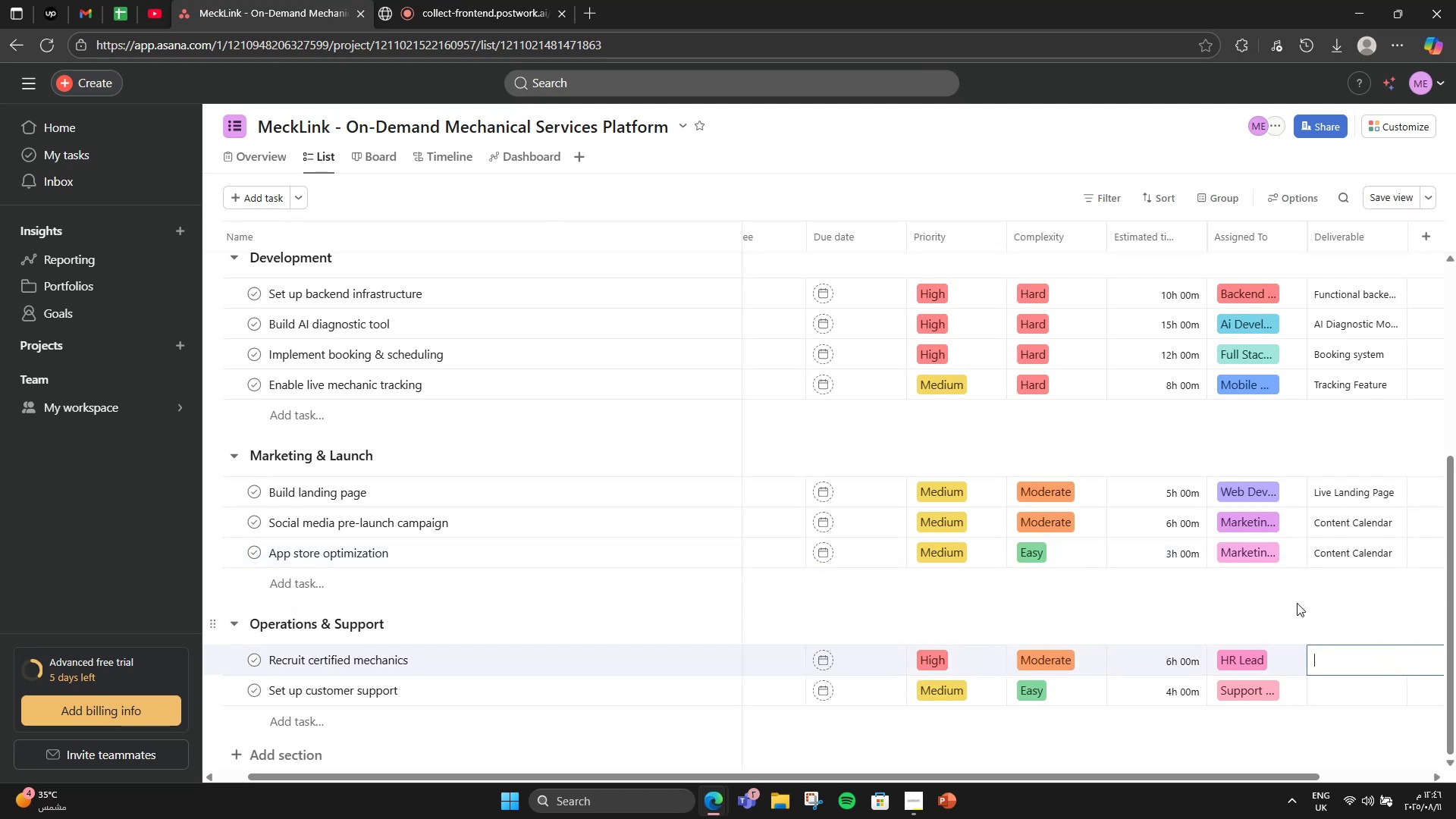 
wait(9.32)
 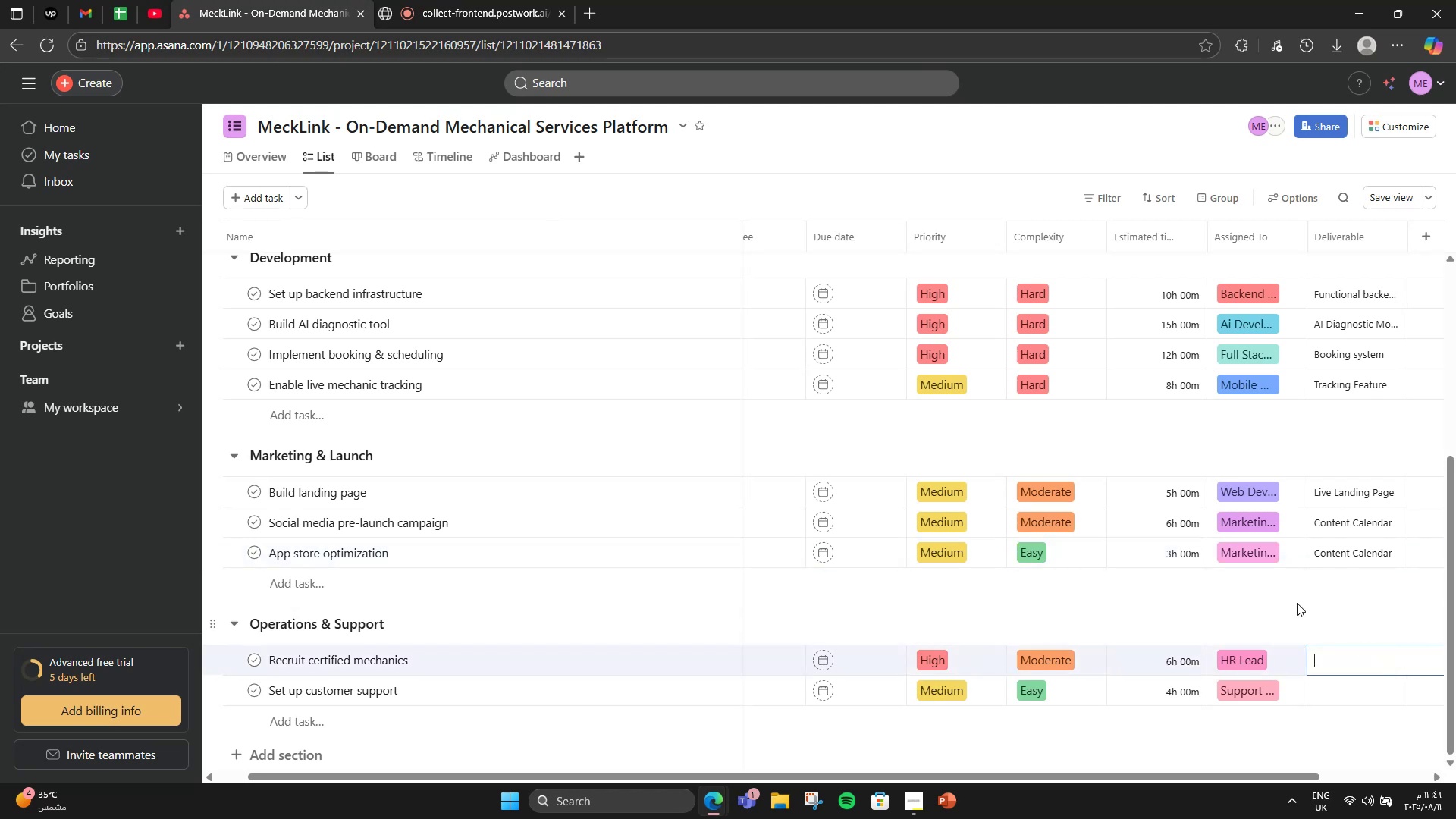 
double_click([1330, 565])
 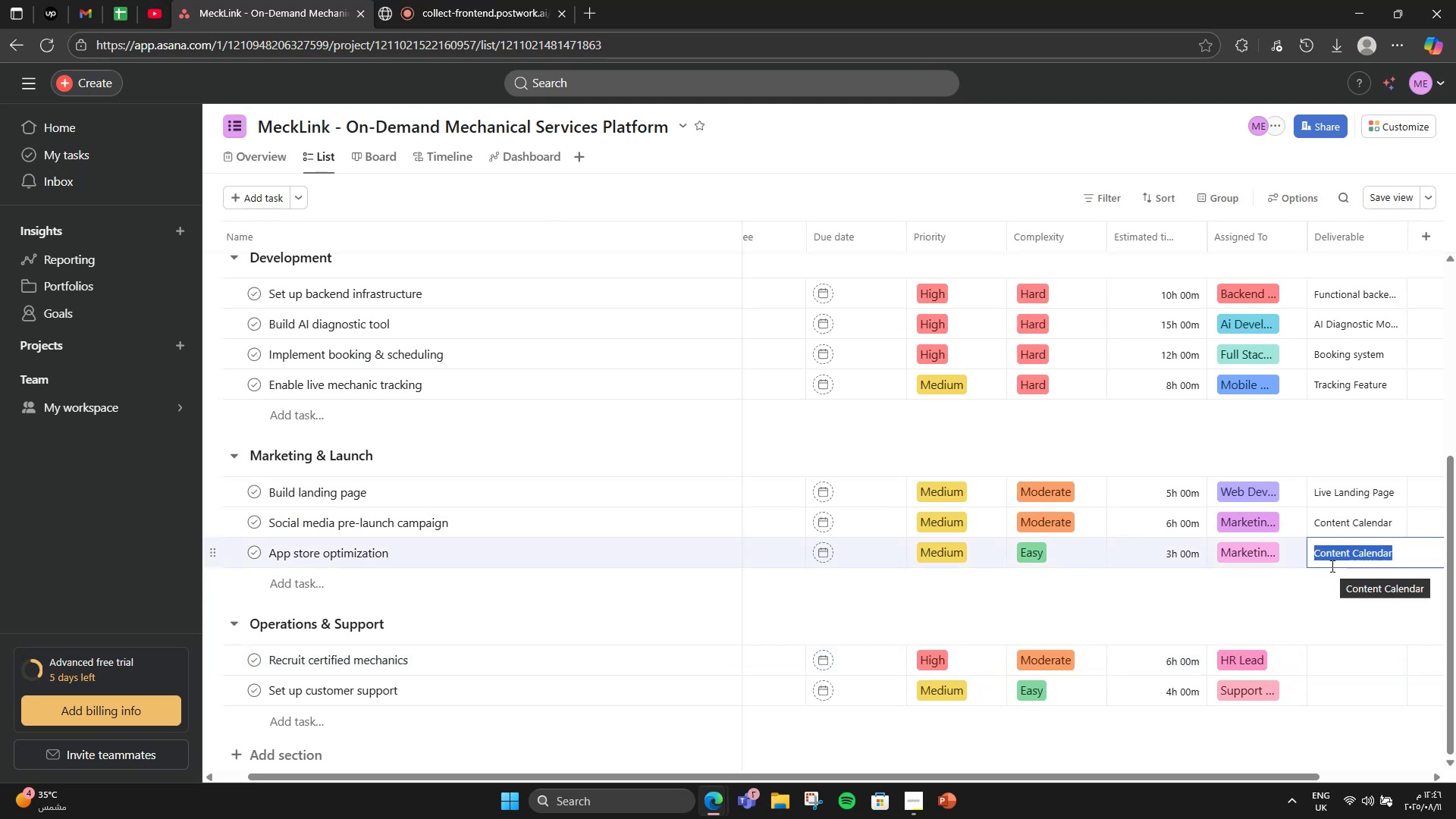 
type(ASO Checklist )
key(Backspace)
 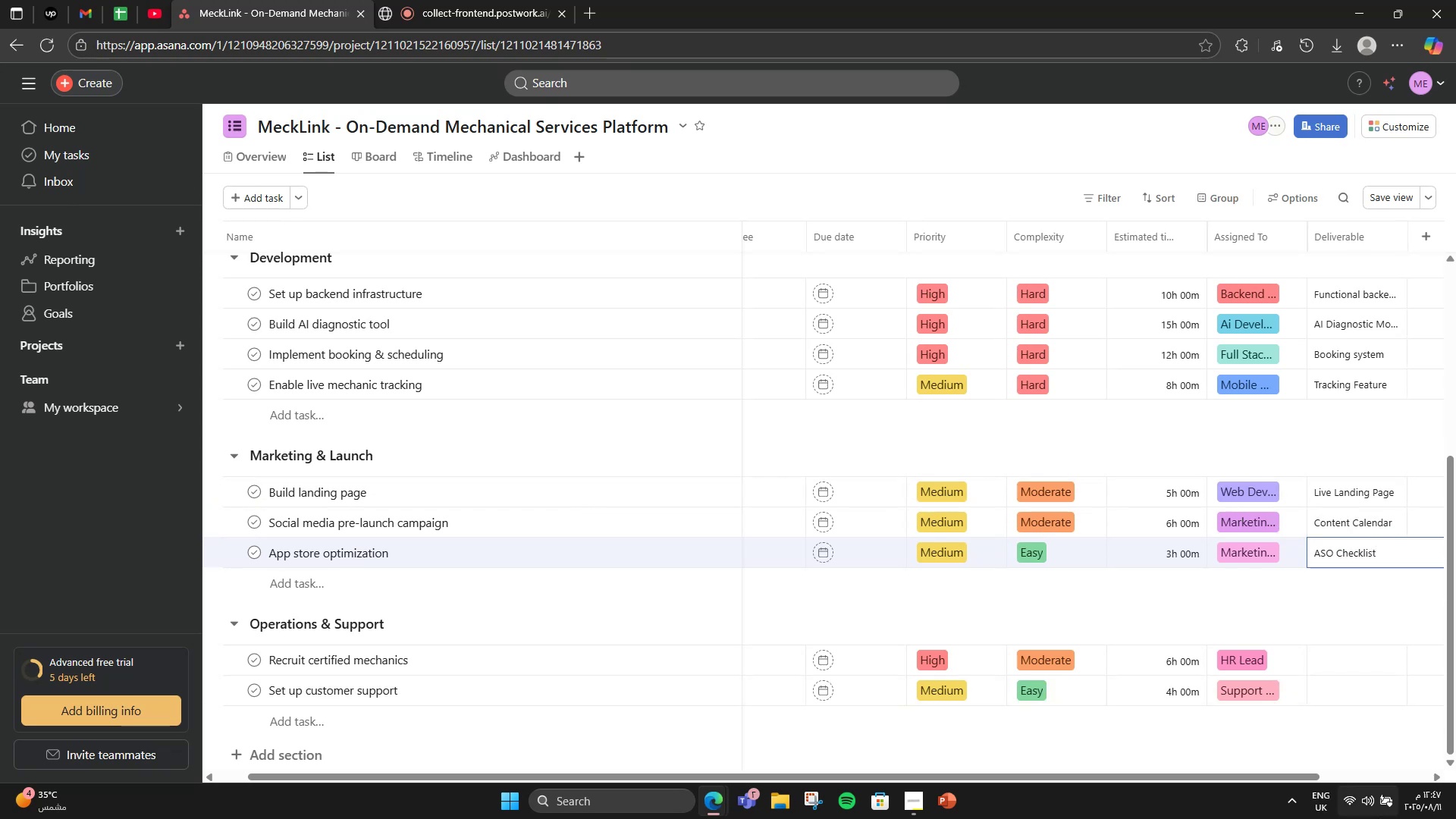 
scroll: coordinate [1363, 679], scroll_direction: down, amount: 2.0
 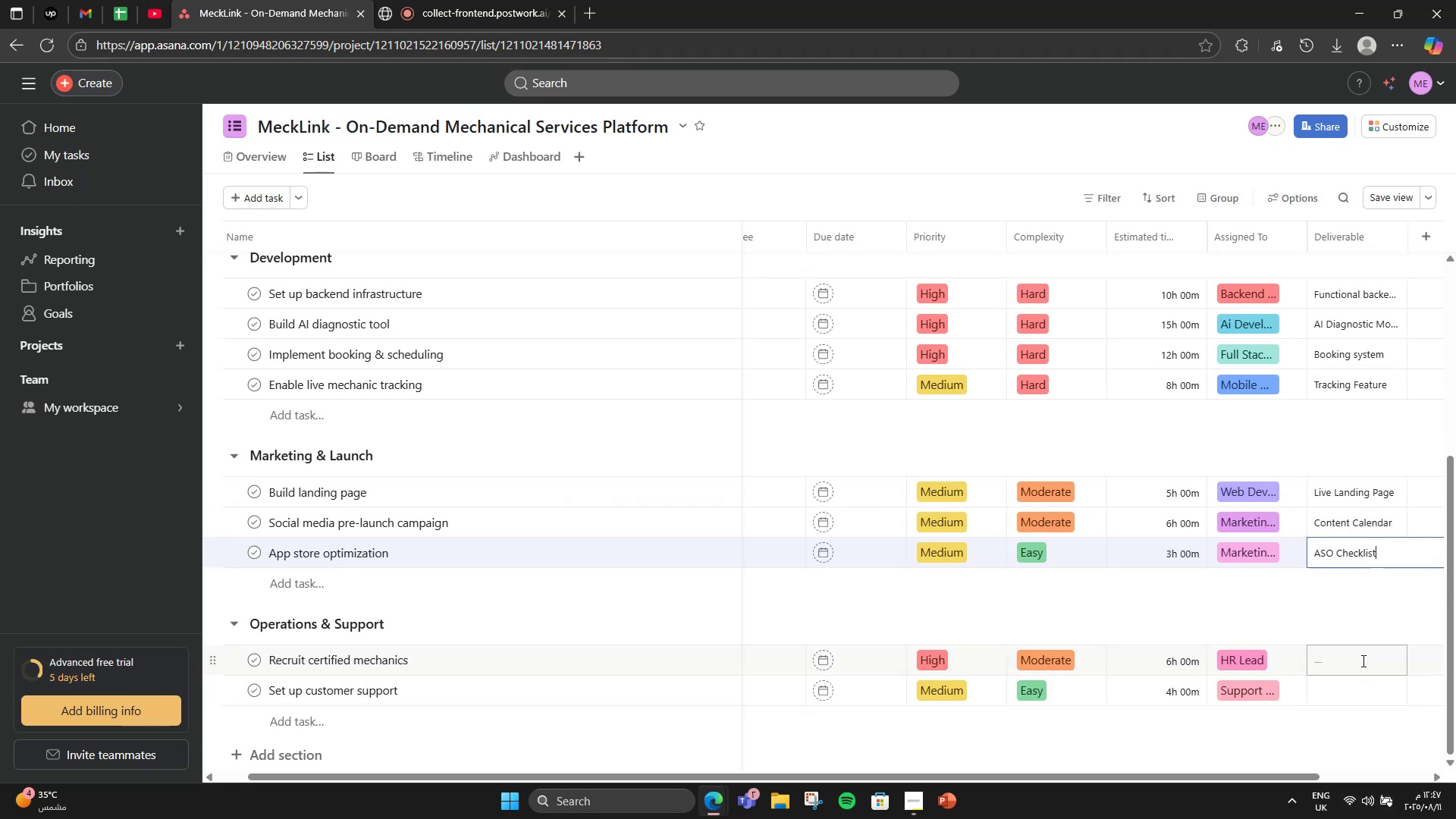 
left_click([1362, 661])
 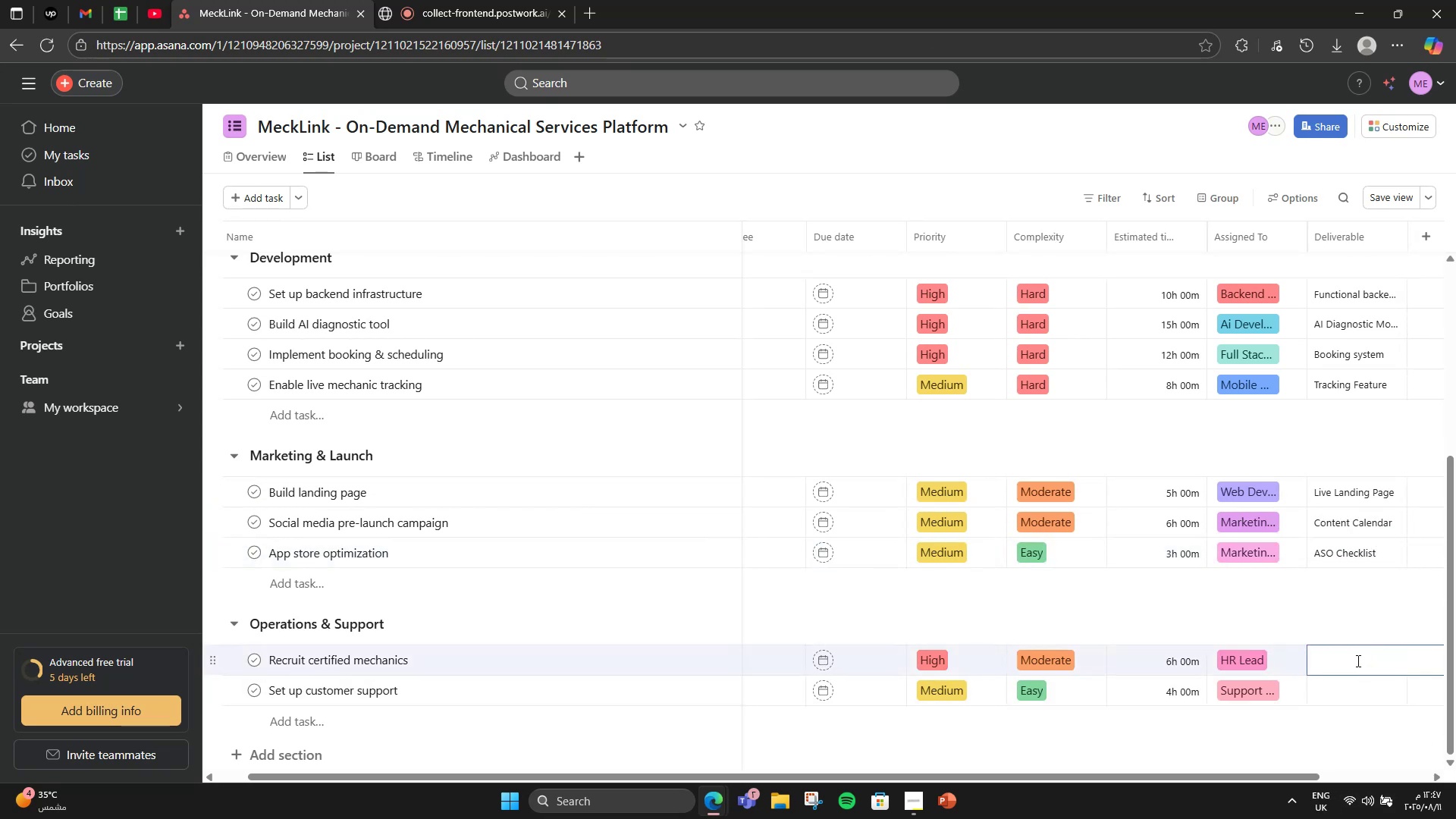 
type(Mechanic )
 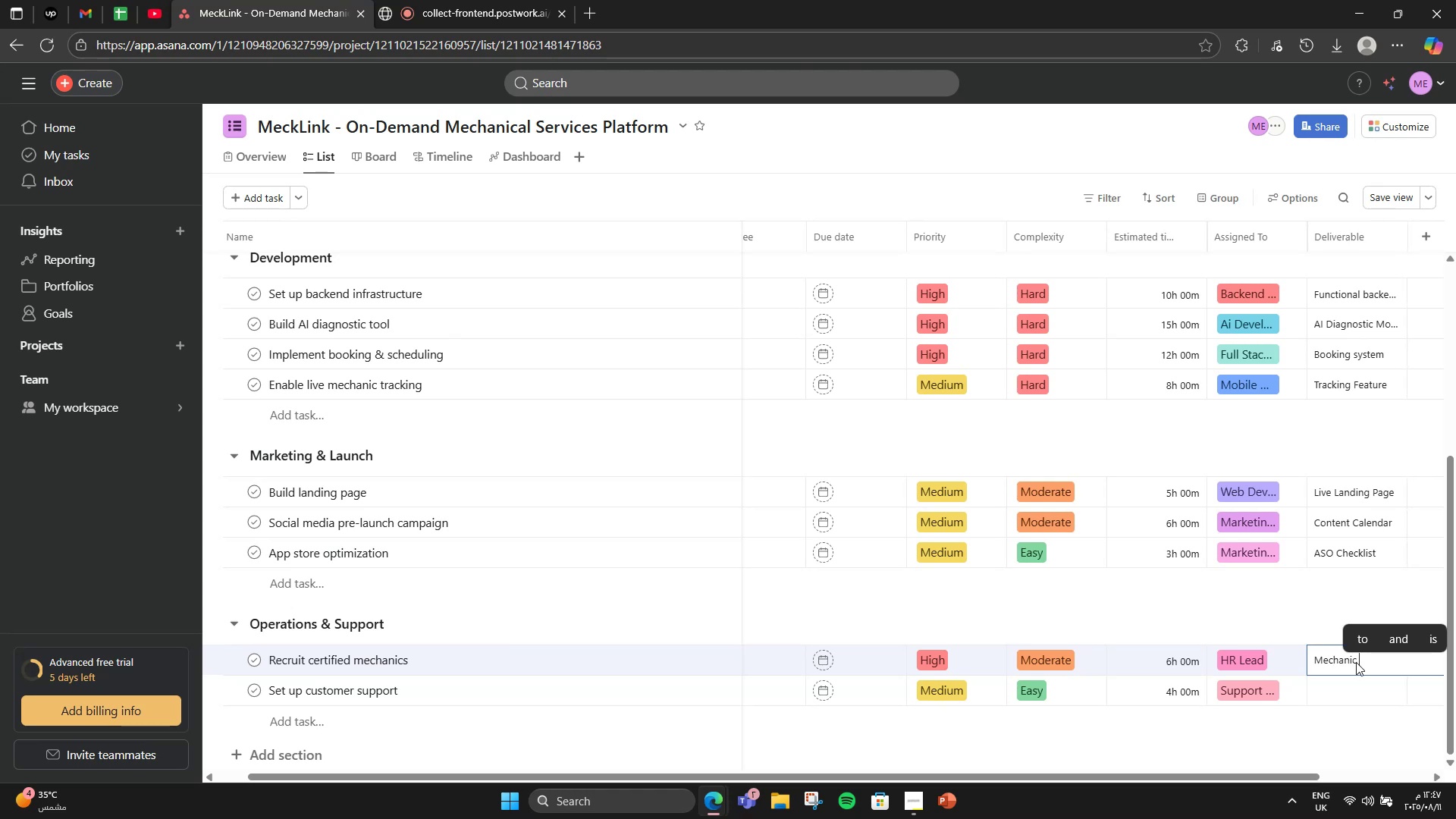 
type(Roster)
 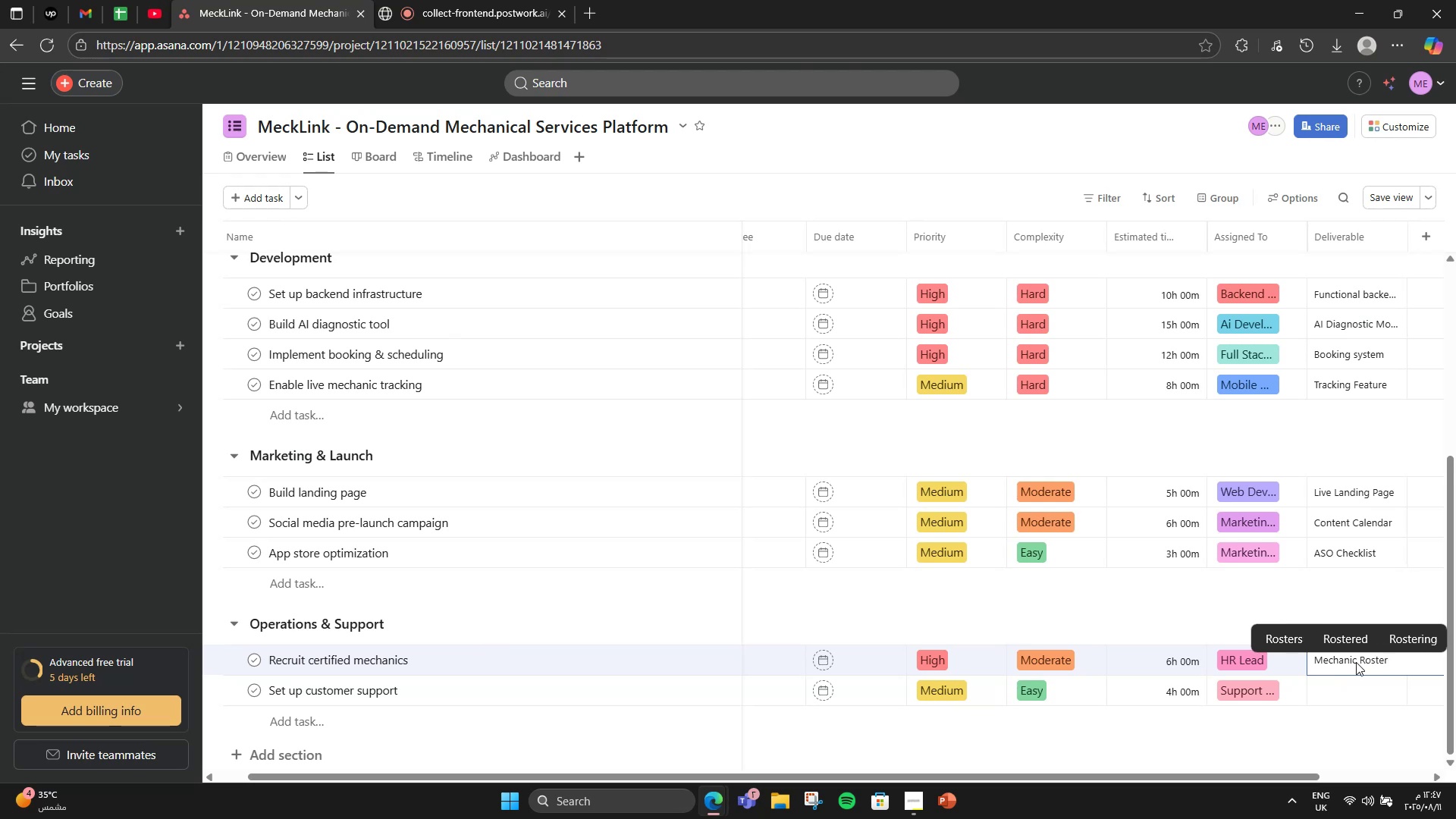 
left_click([1356, 696])
 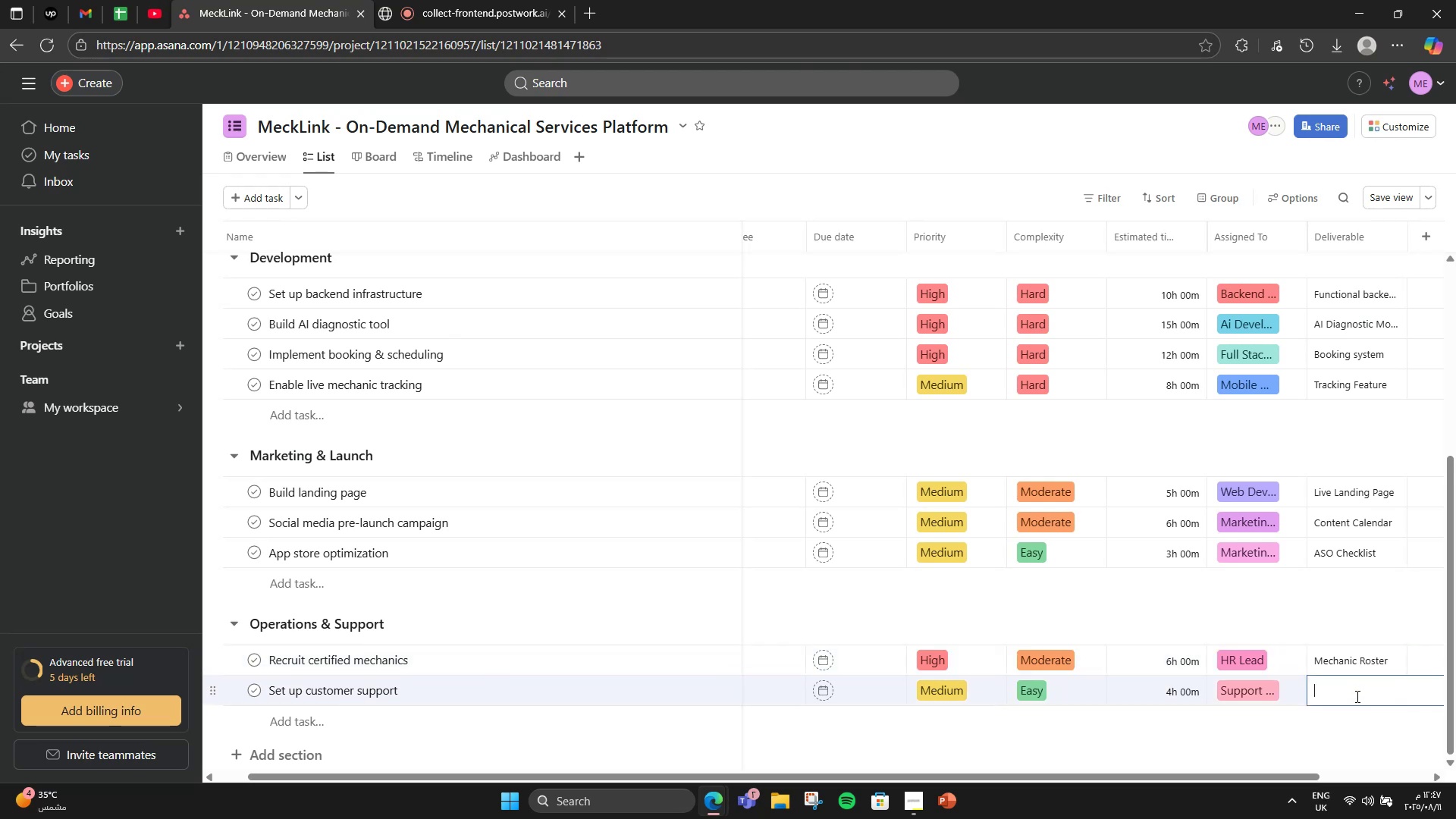 
type(Suo)
key(Backspace)
type(pport SS)
key(Backspace)
type(ystem Live)
 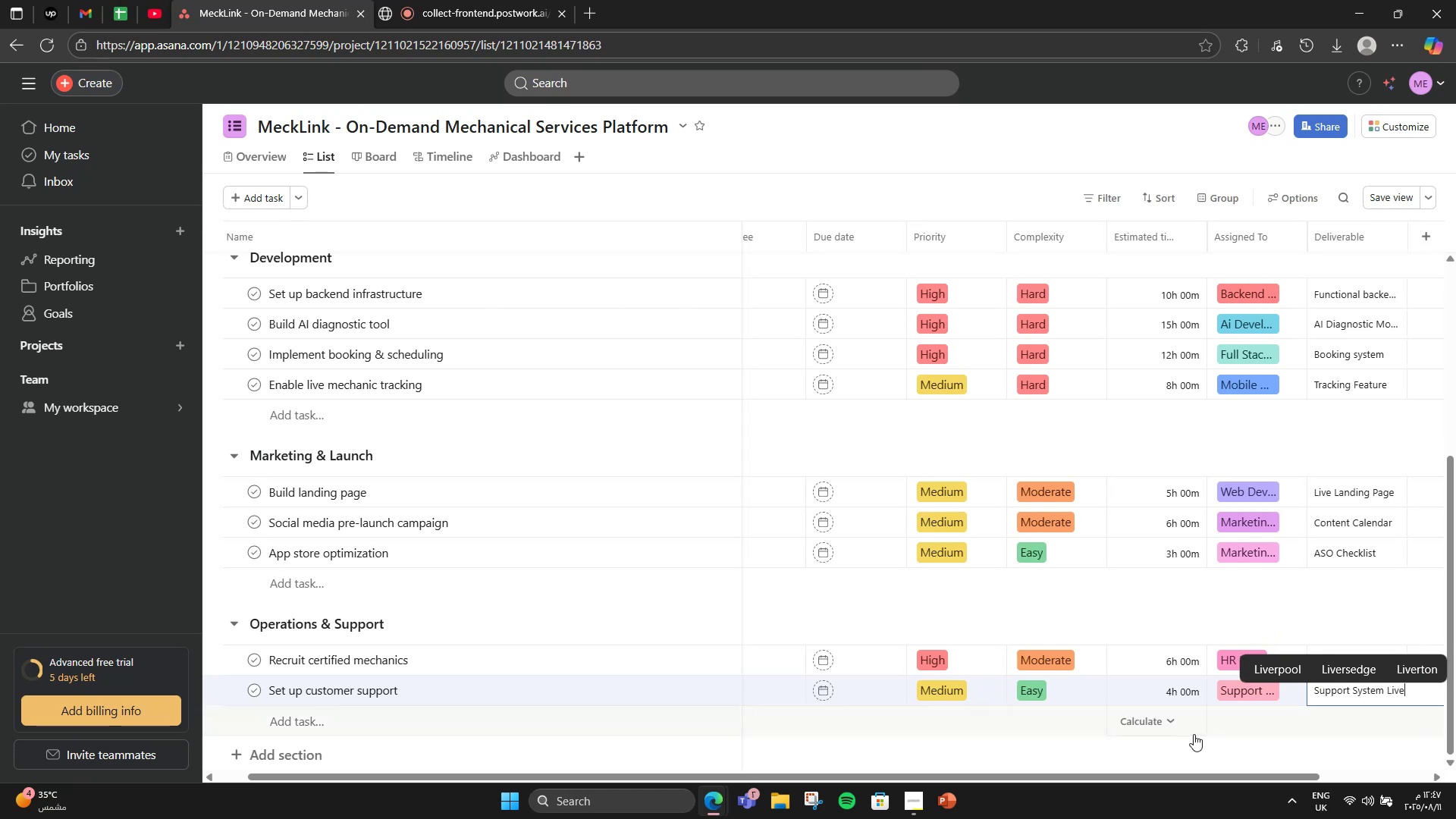 
left_click([1141, 647])
 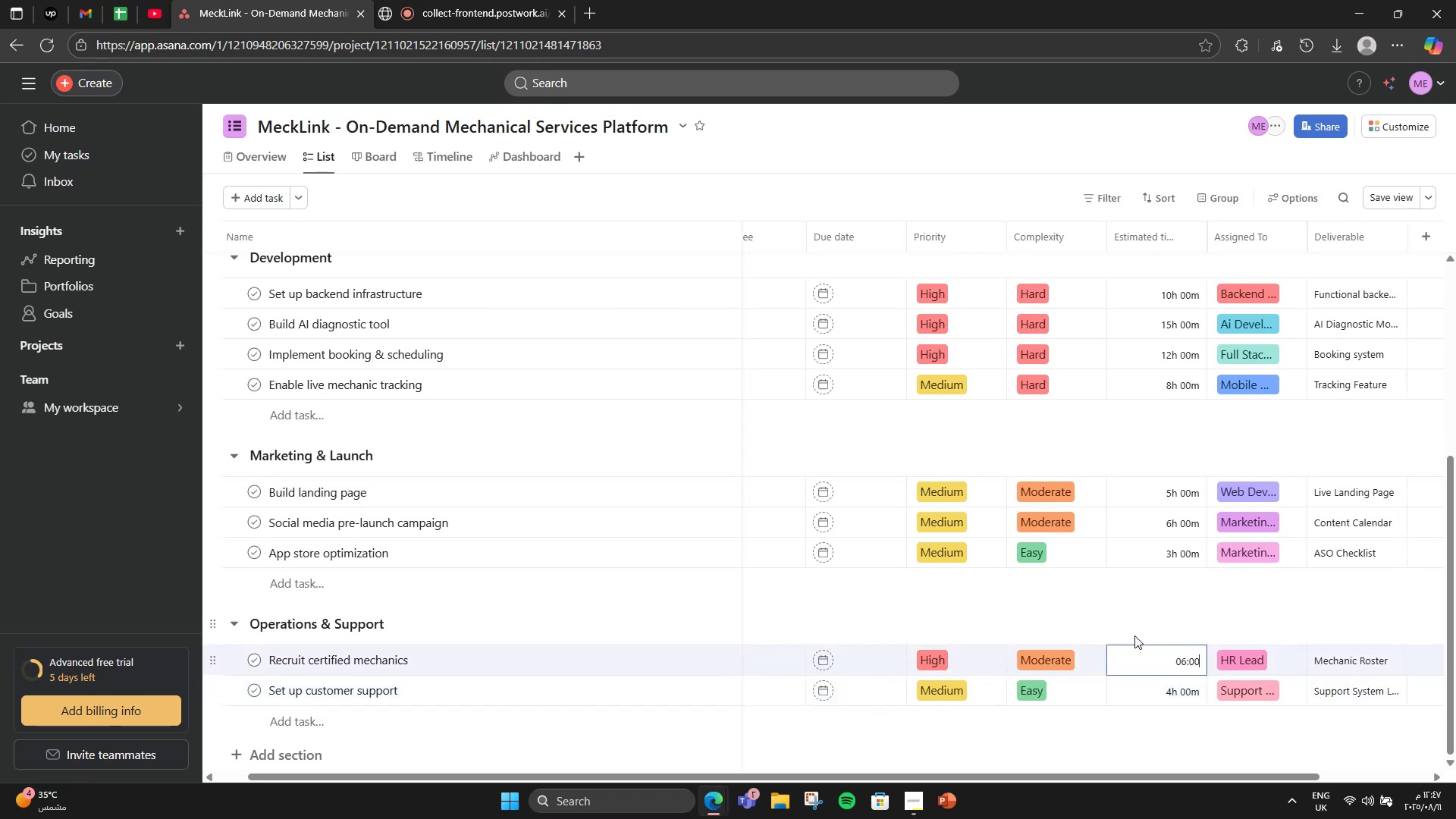 
left_click([1131, 630])
 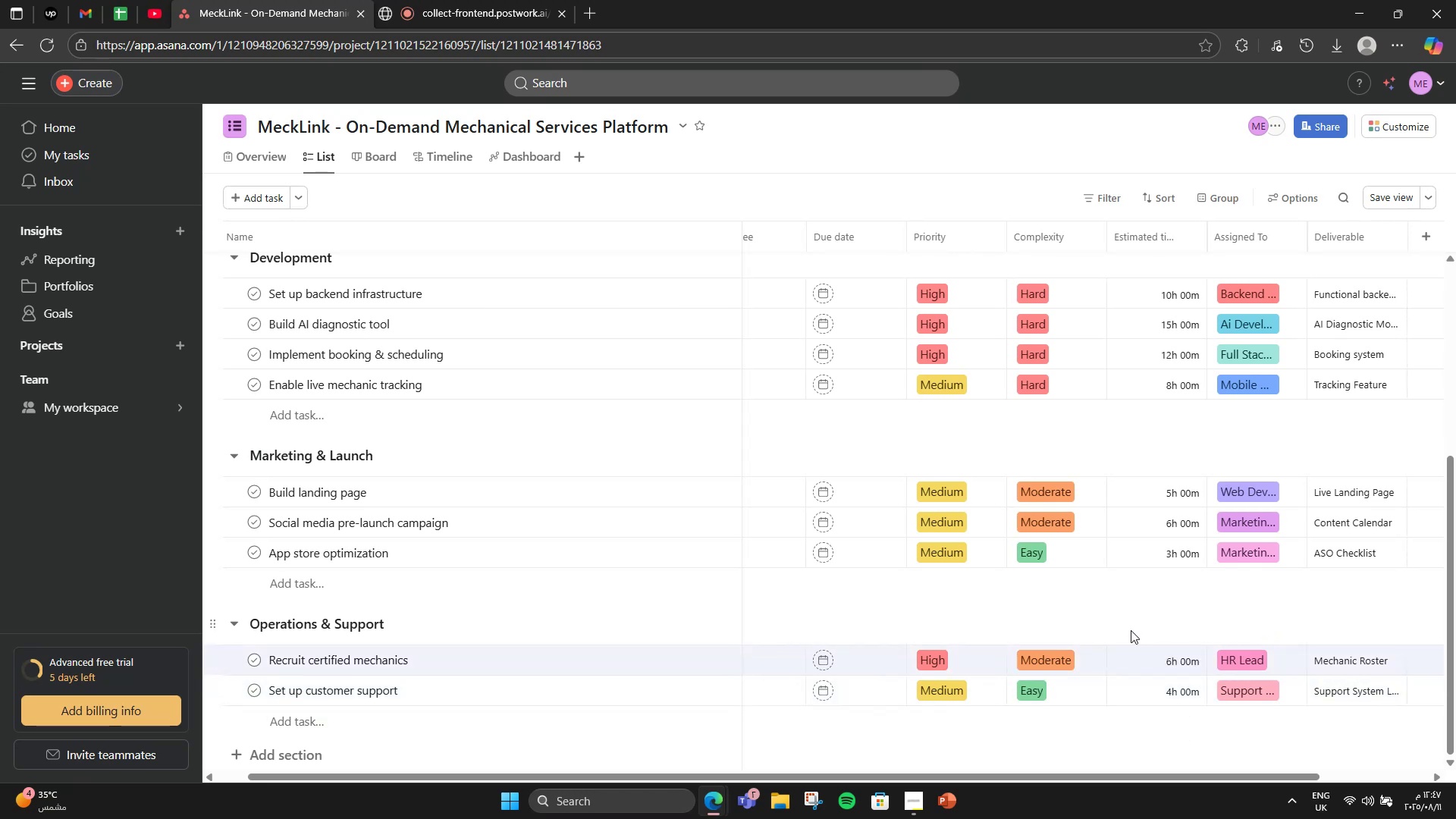 
scroll: coordinate [1125, 636], scroll_direction: down, amount: 7.0
 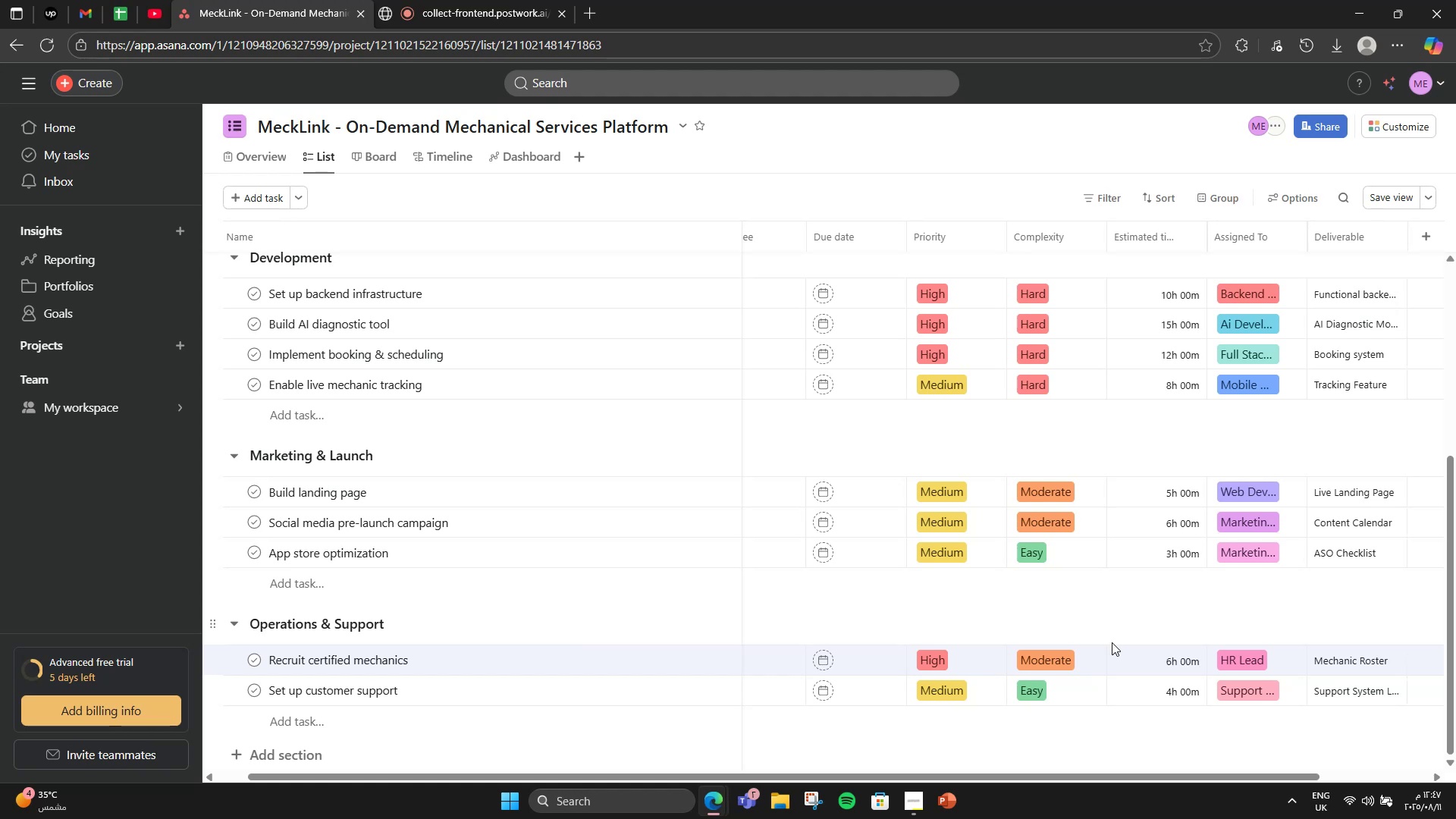 
wait(6.44)
 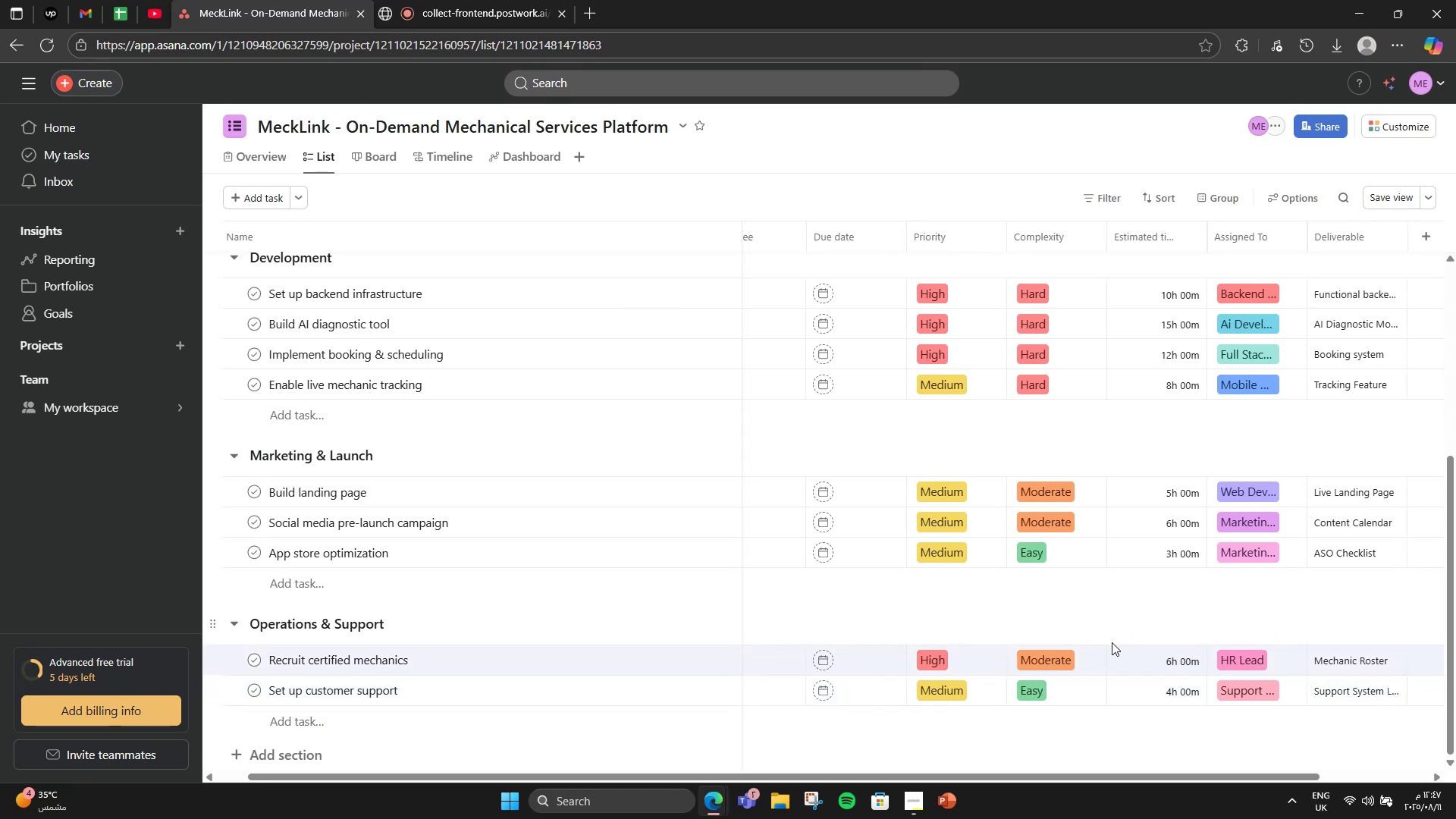 
scroll: coordinate [1106, 639], scroll_direction: up, amount: 6.0
 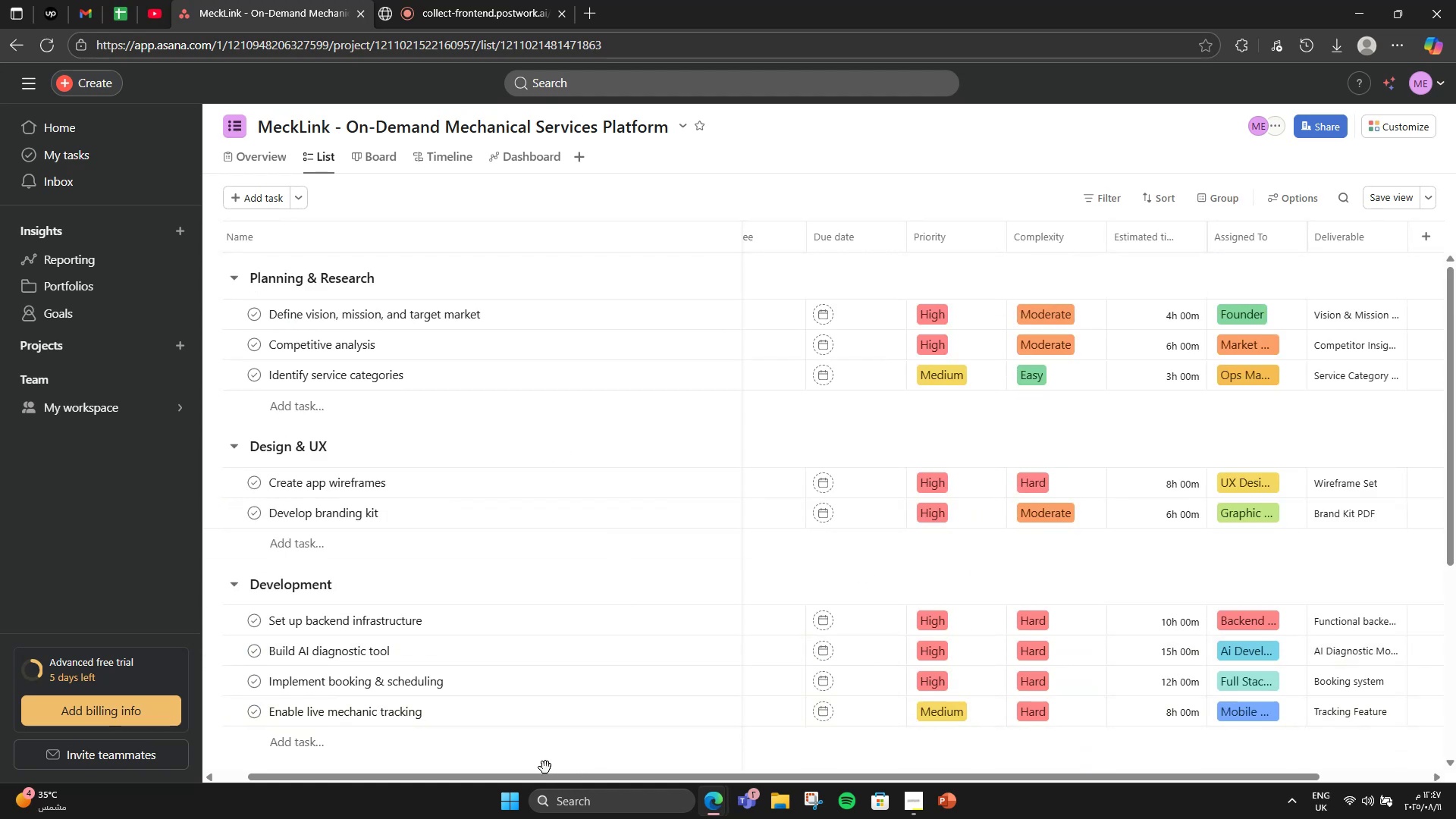 
left_click_drag(start_coordinate=[463, 780], to_coordinate=[412, 746])
 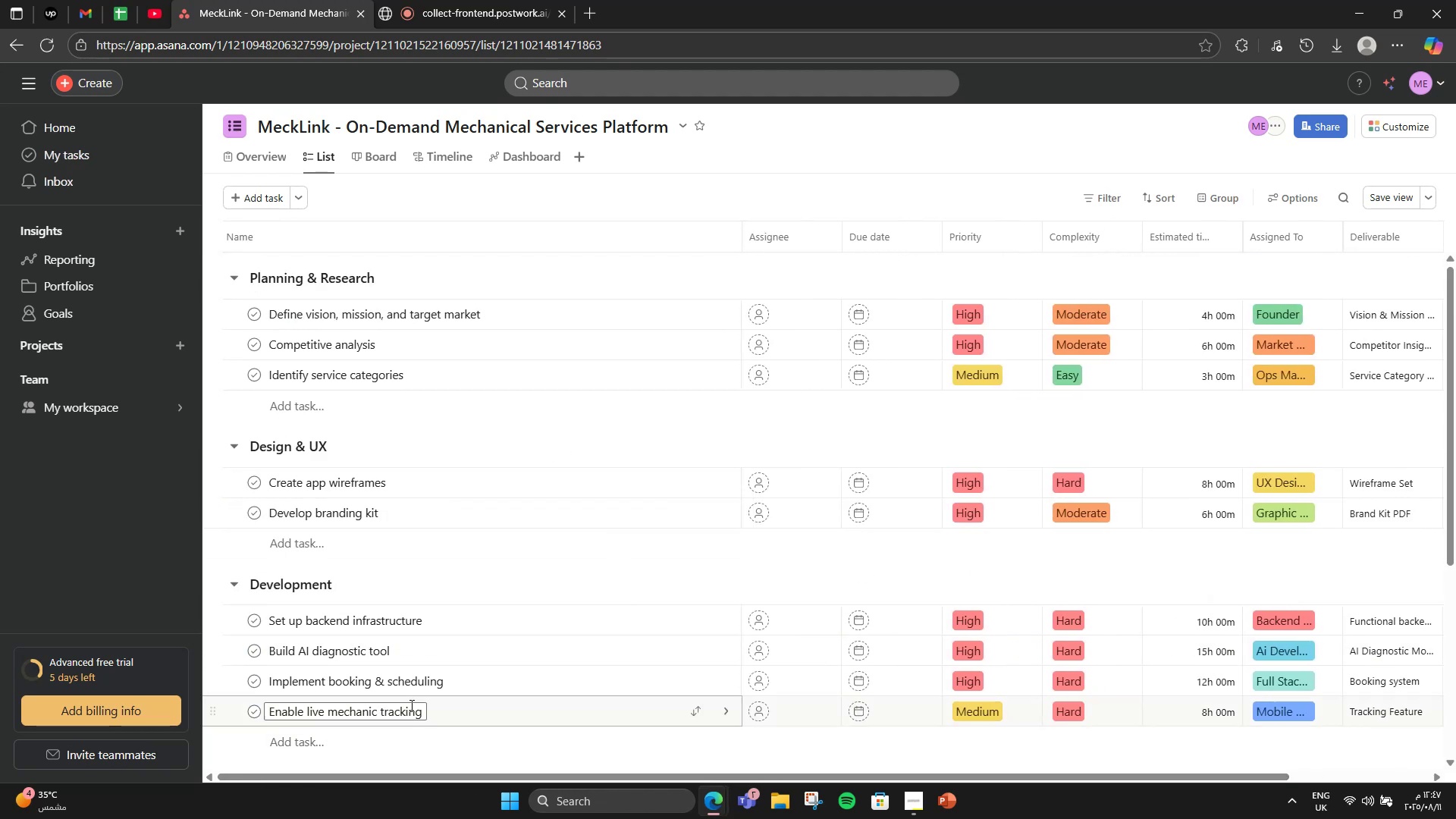 
scroll: coordinate [412, 693], scroll_direction: down, amount: 1.0
 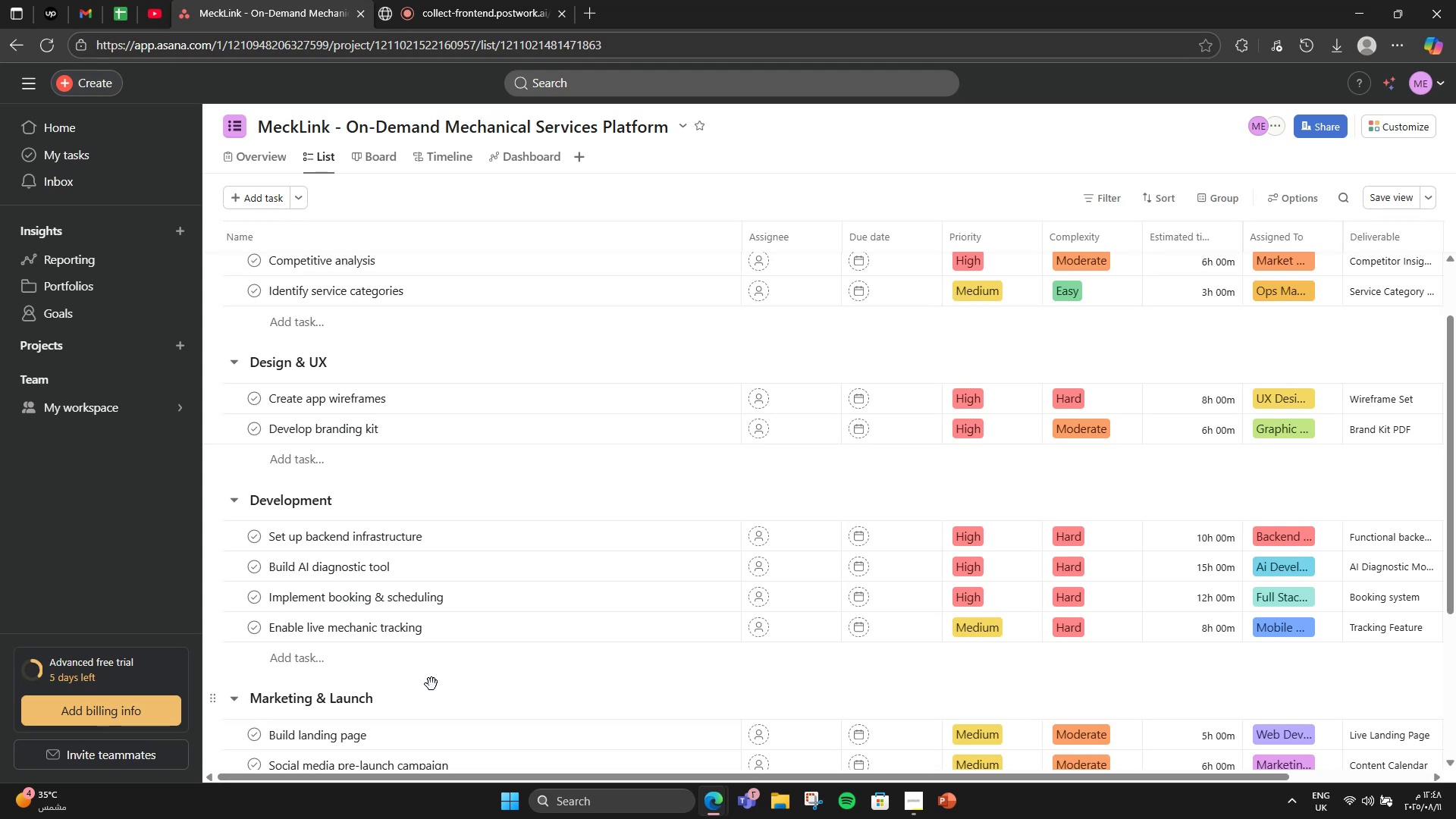 
wait(10.77)
 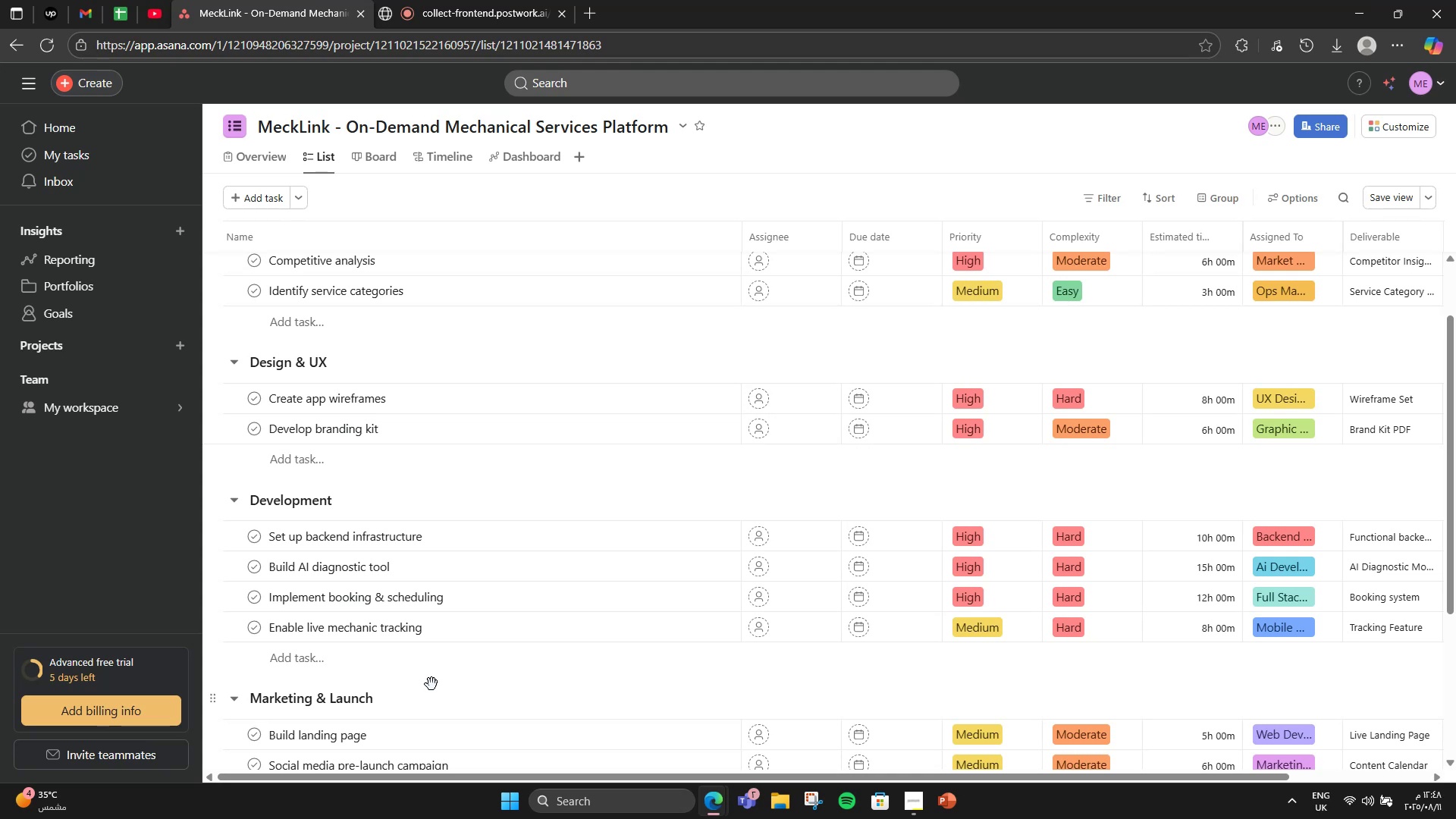 
scroll: coordinate [431, 685], scroll_direction: up, amount: 6.0
 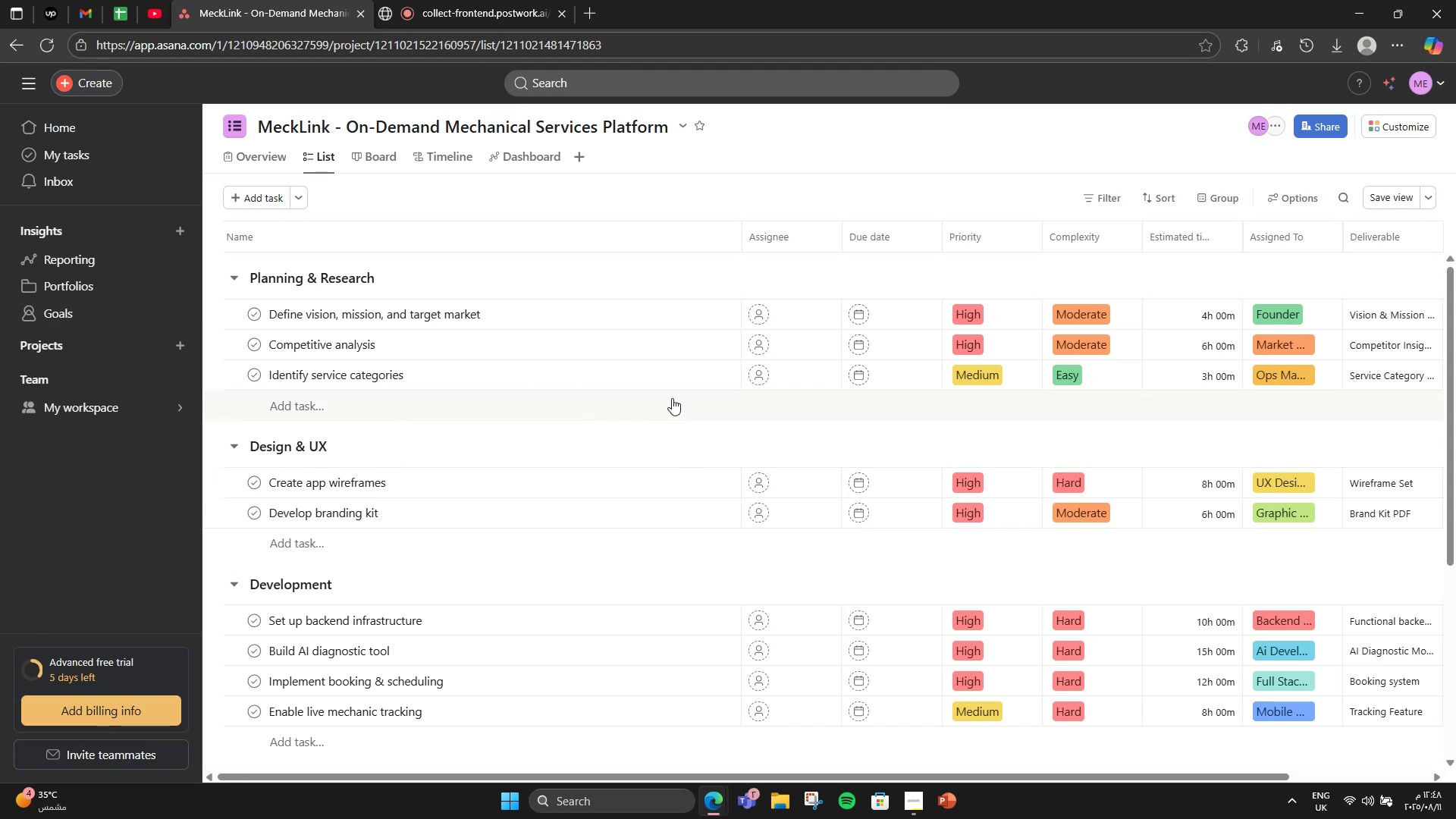 
left_click([545, 329])
 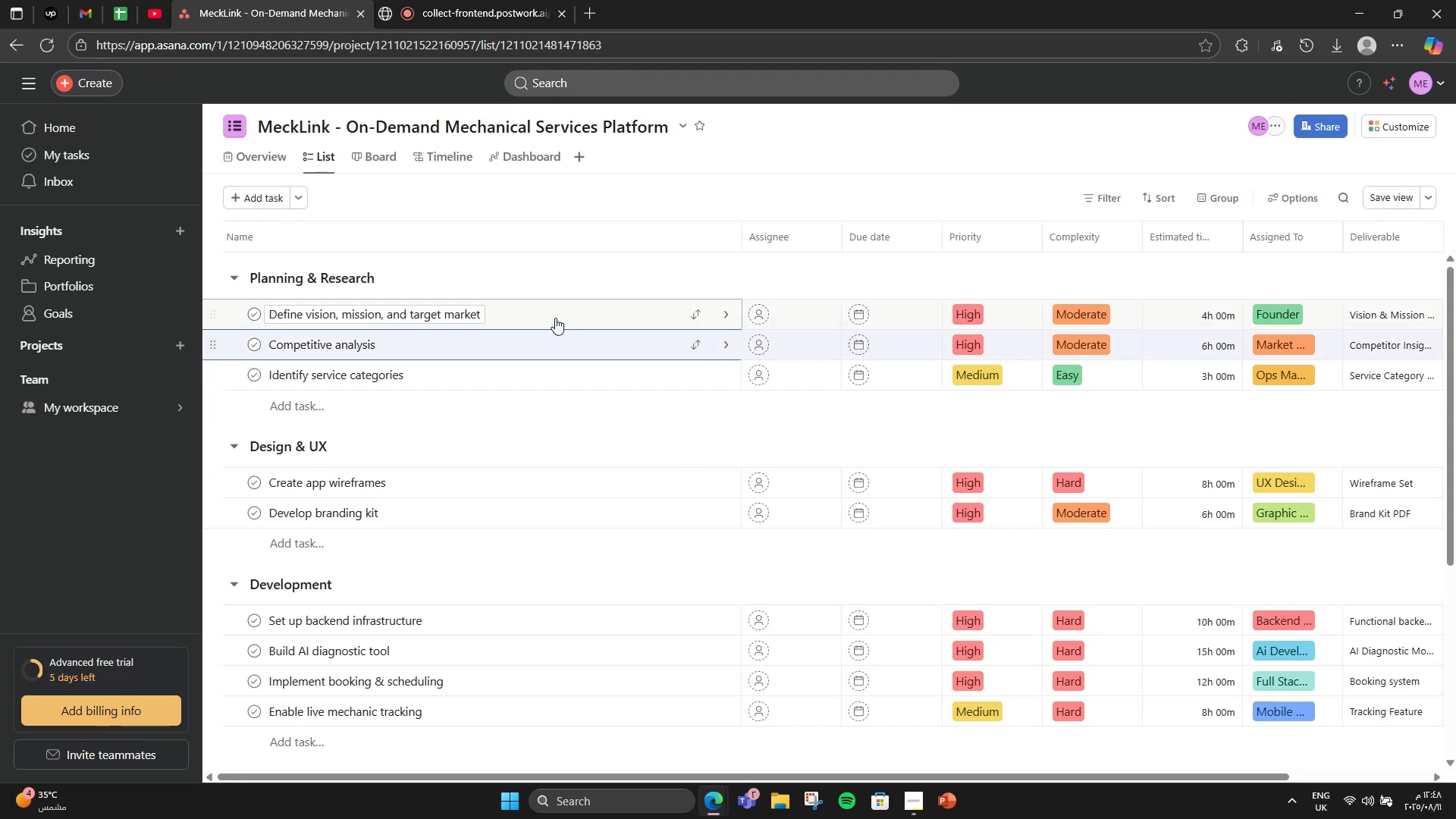 
left_click([557, 318])
 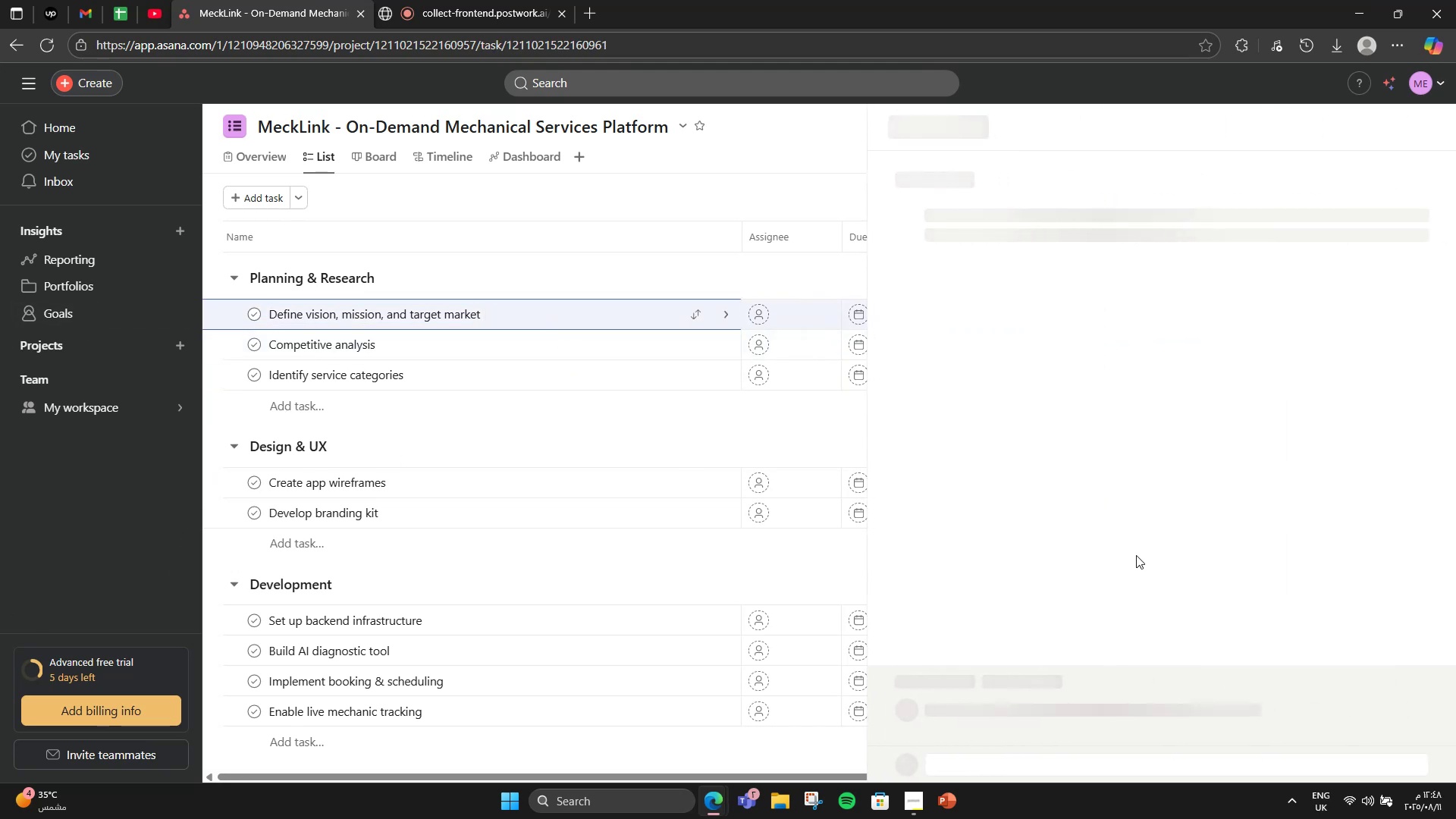 
scroll: coordinate [1165, 475], scroll_direction: down, amount: 4.0
 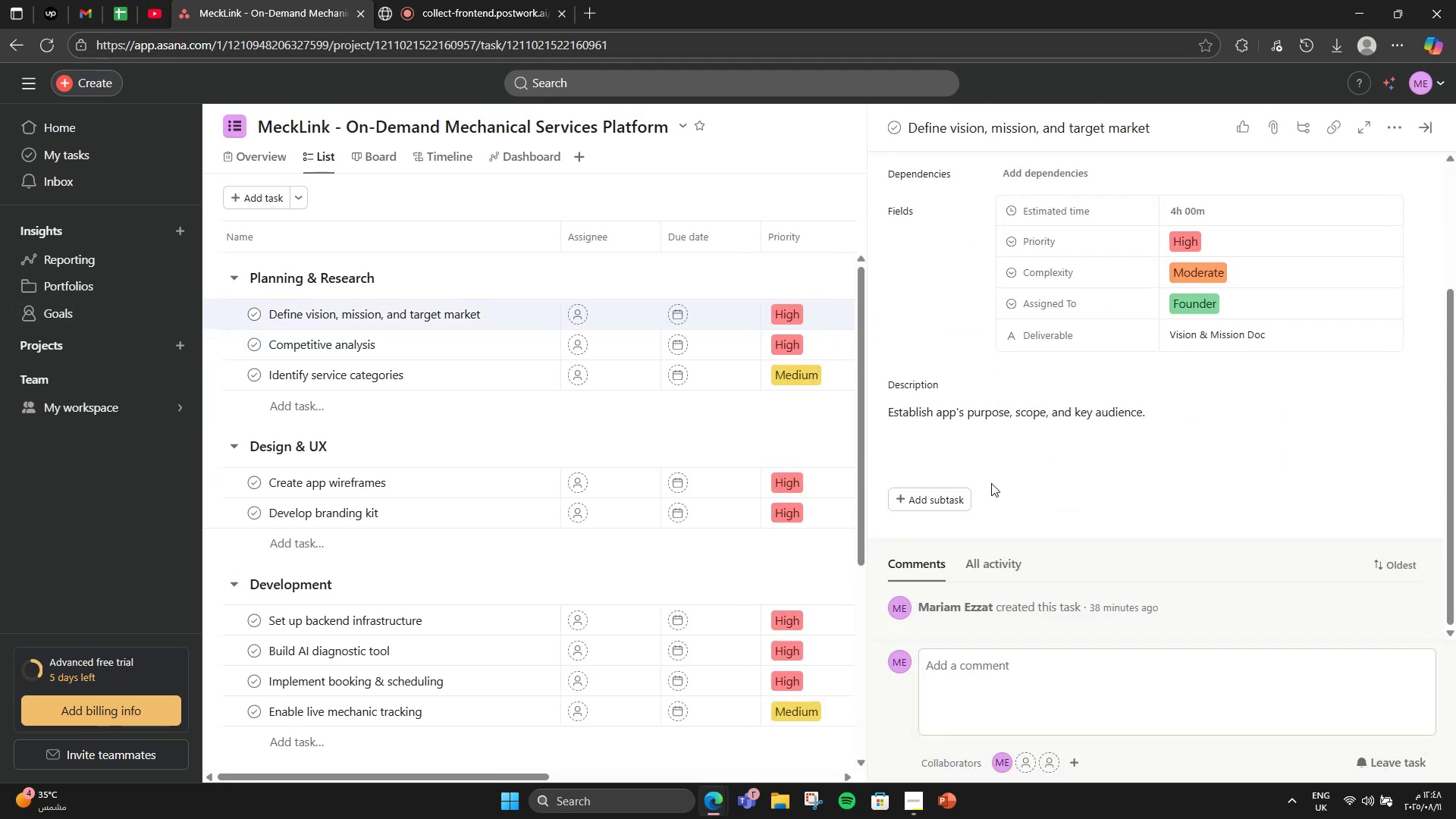 
left_click([930, 504])
 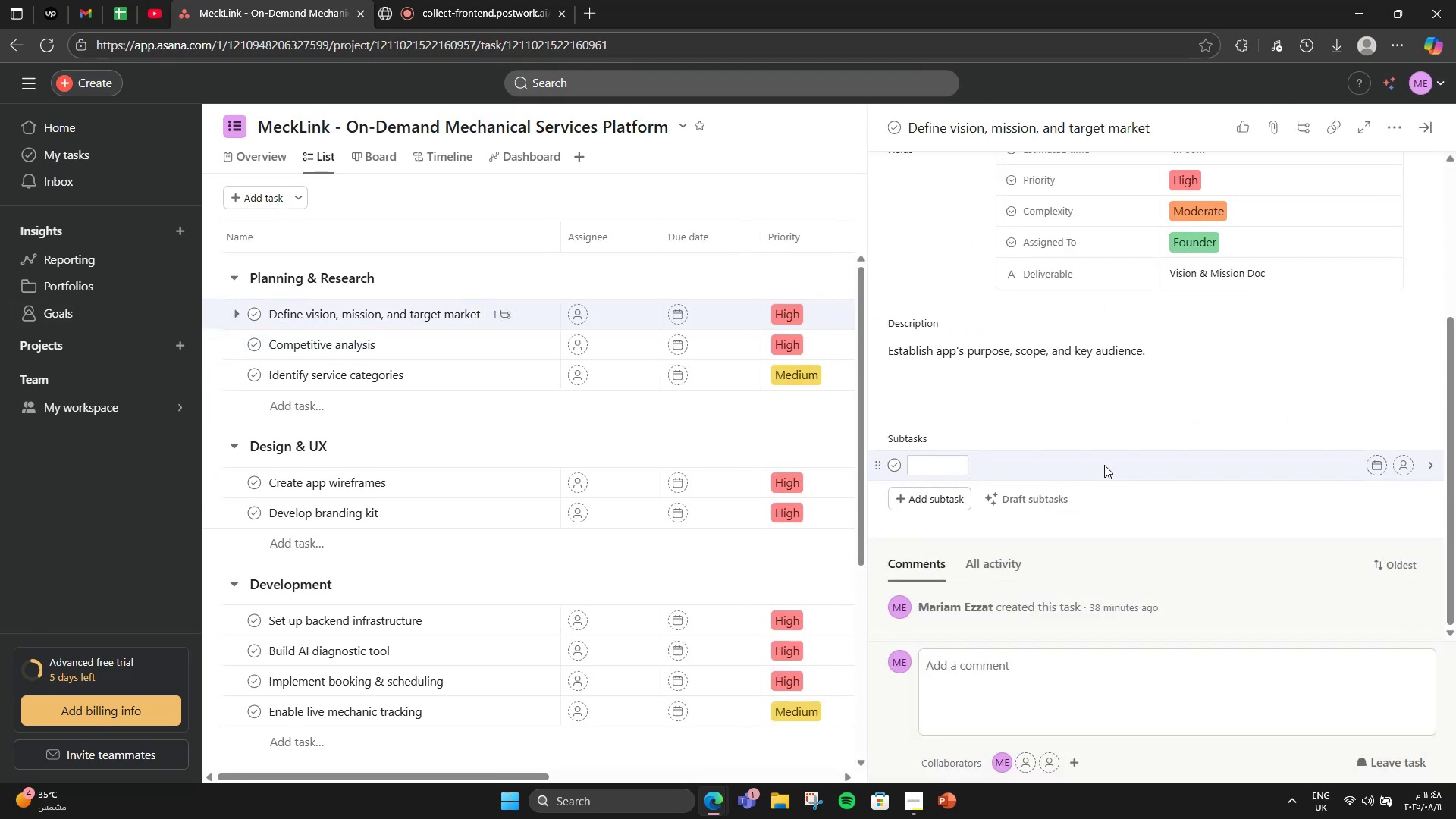 
type(Team )
 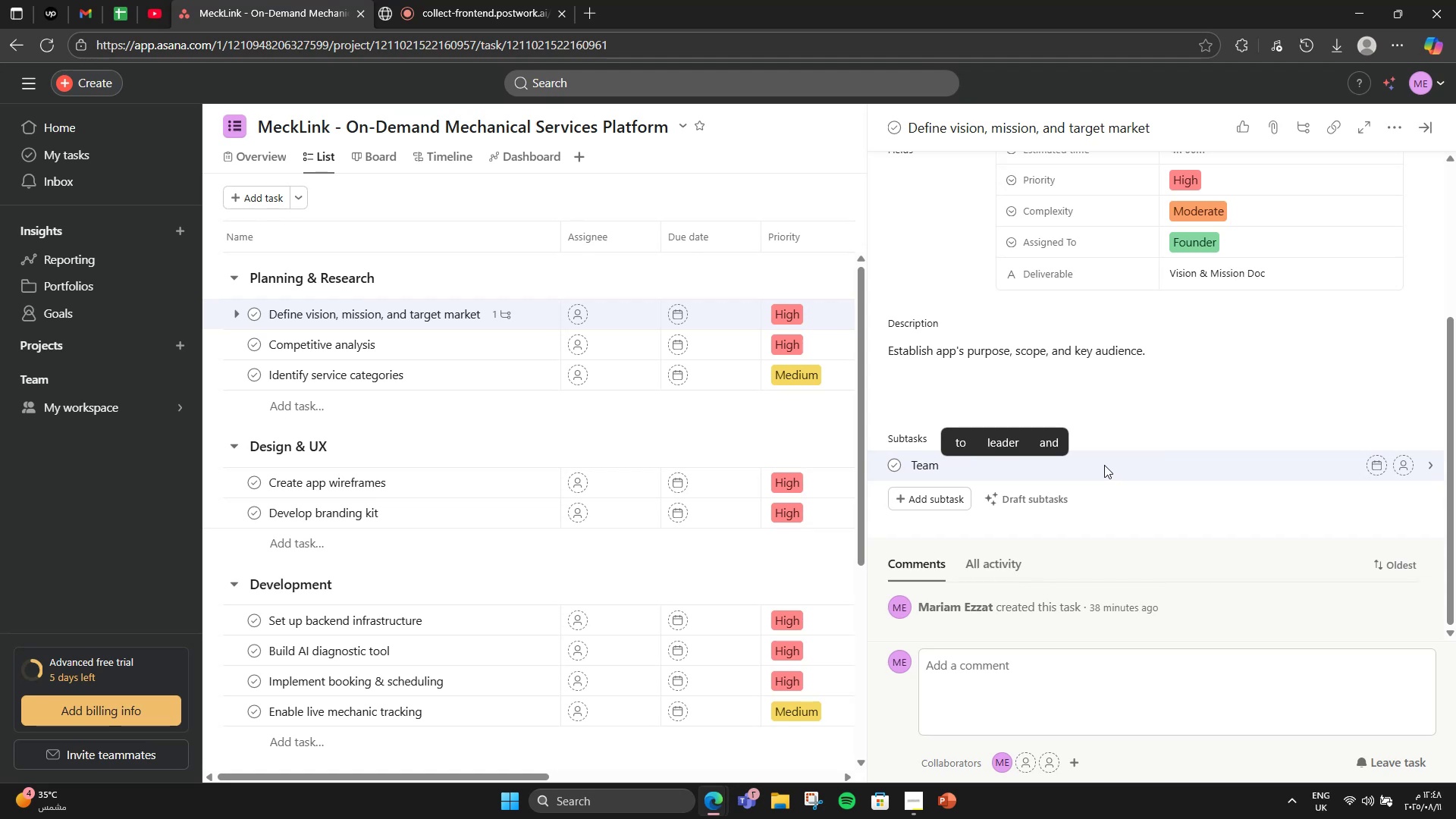 
wait(5.72)
 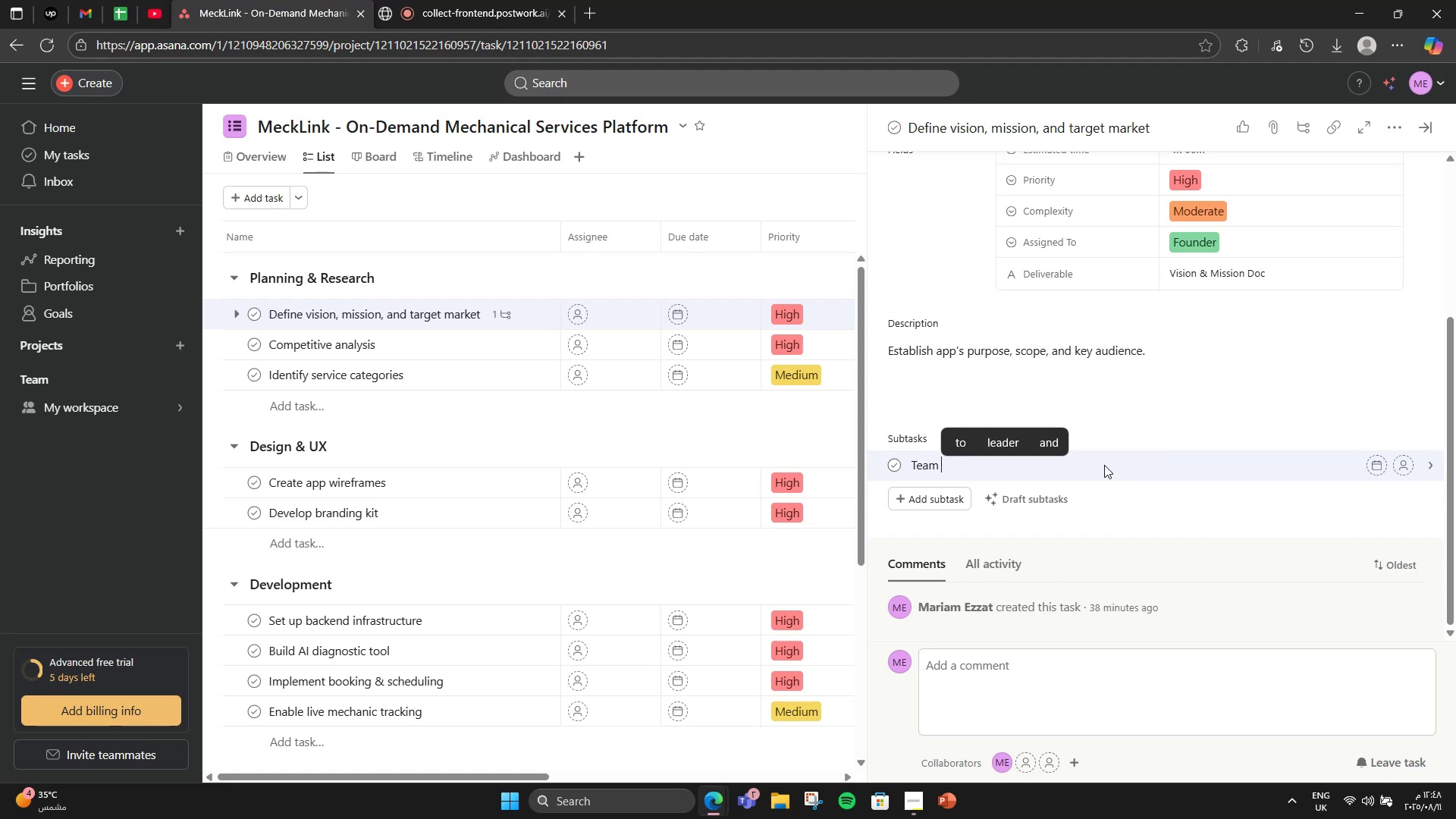 
type(workshop )
 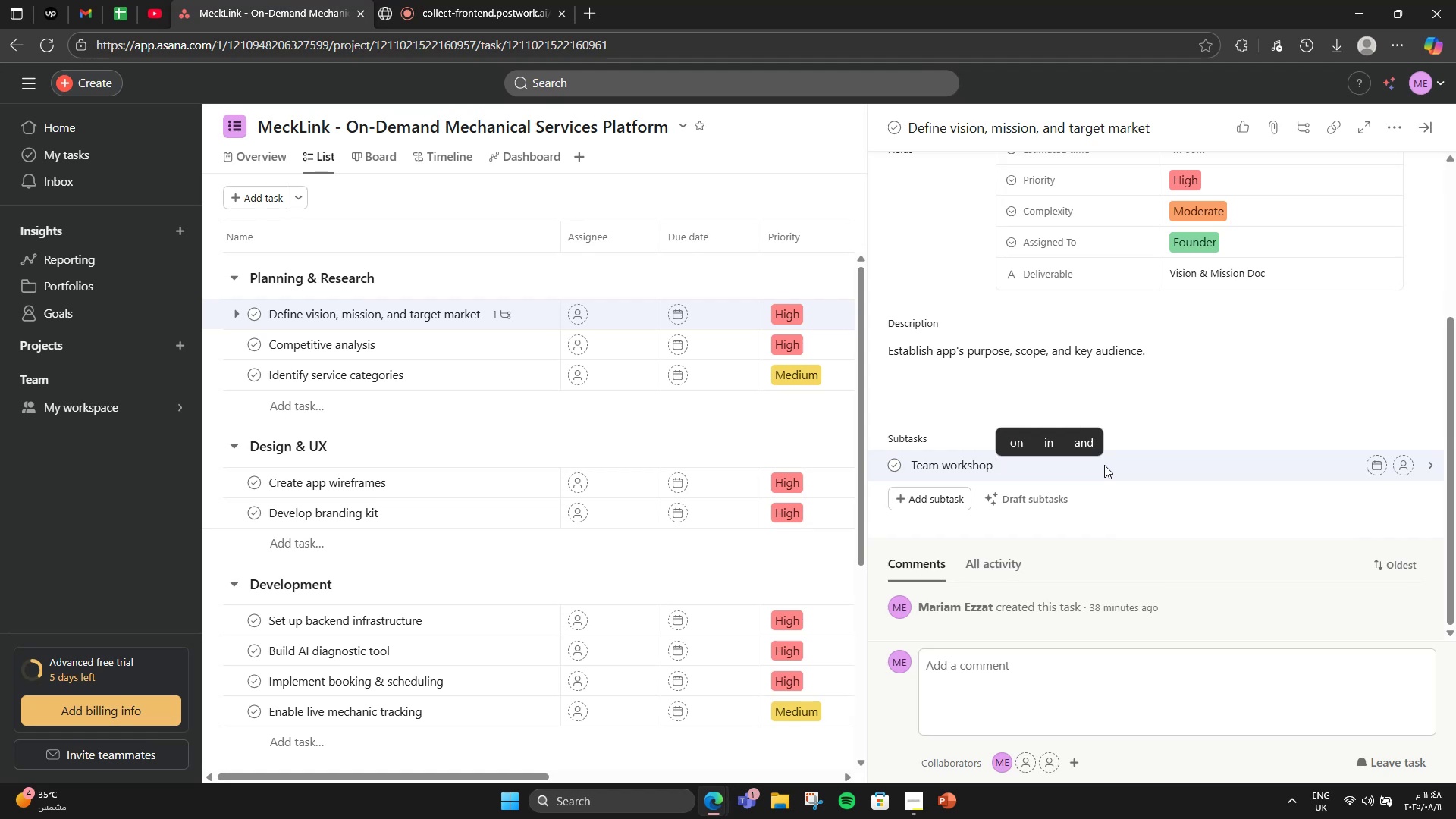 
wait(13.16)
 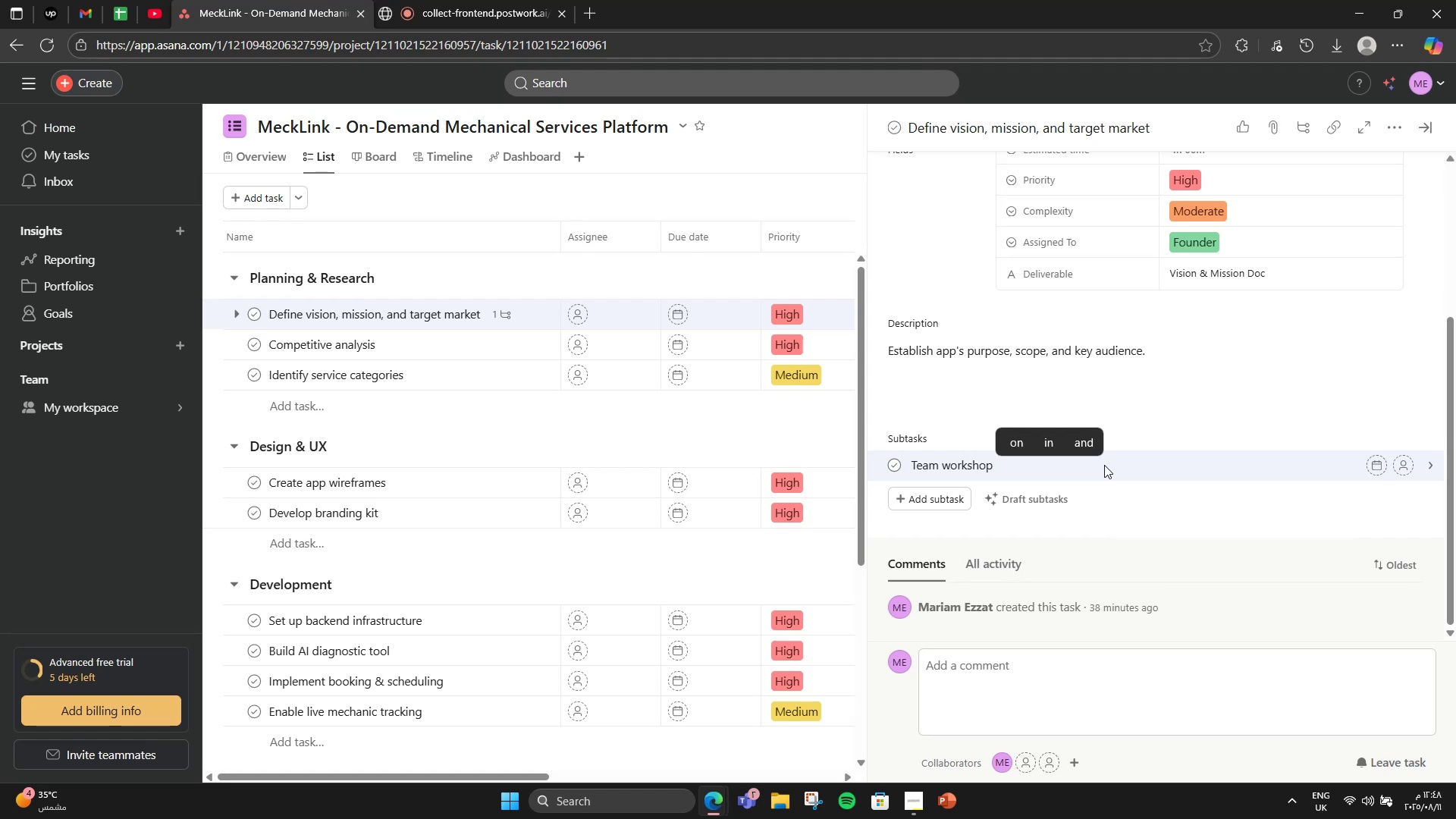 
type(Write )
 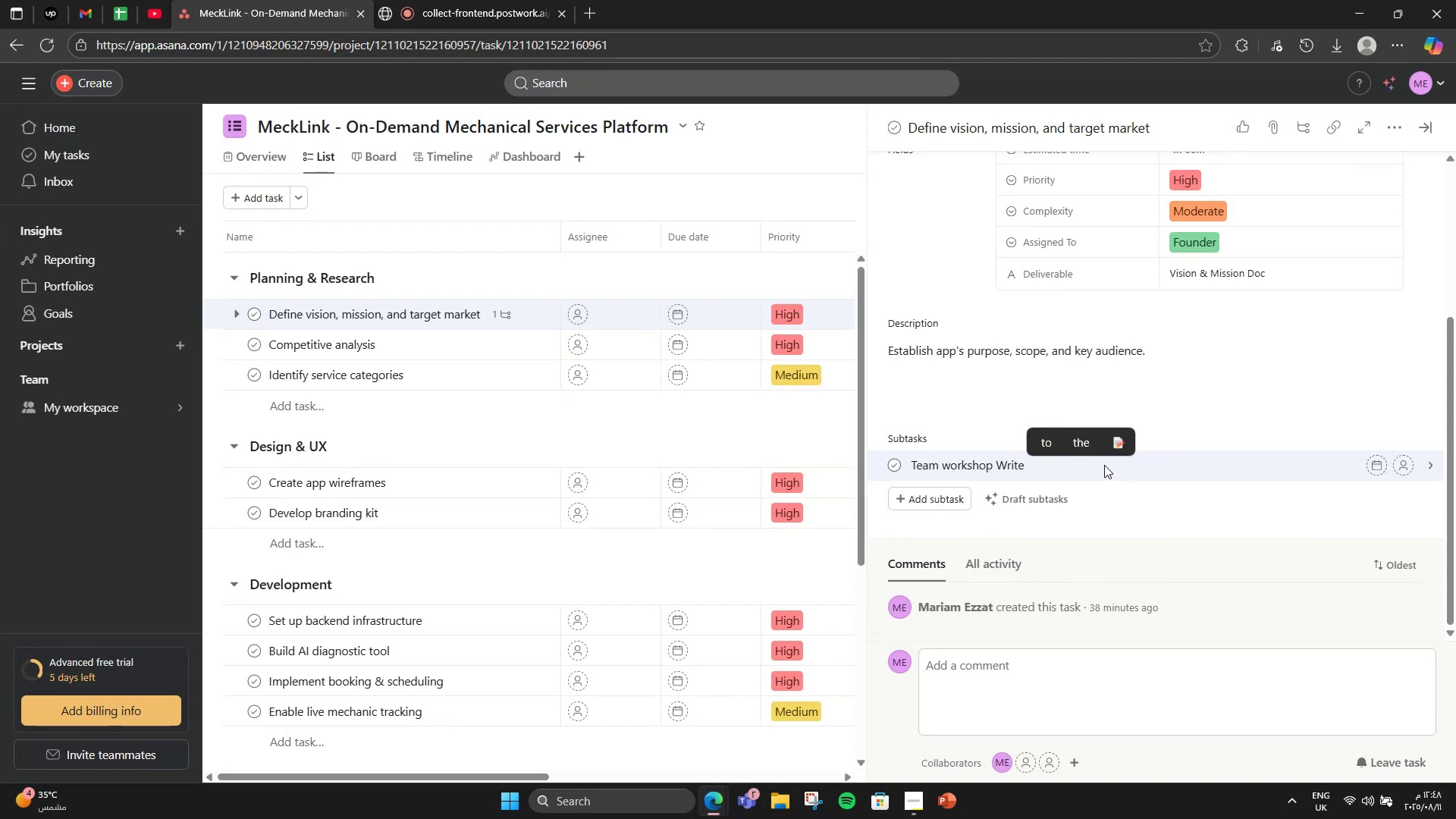 
key(Backspace)
 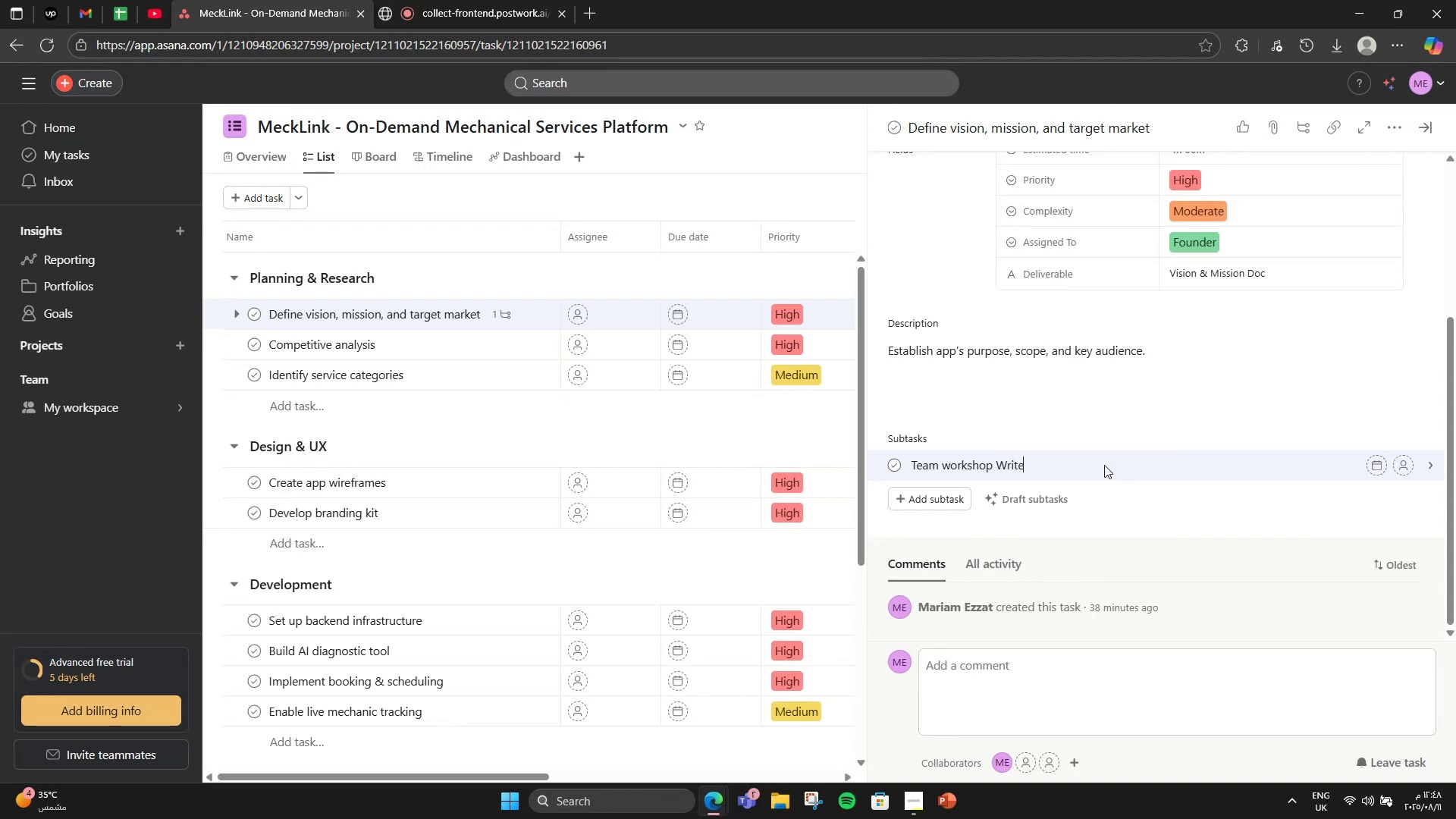 
hold_key(key=Backspace, duration=0.62)
 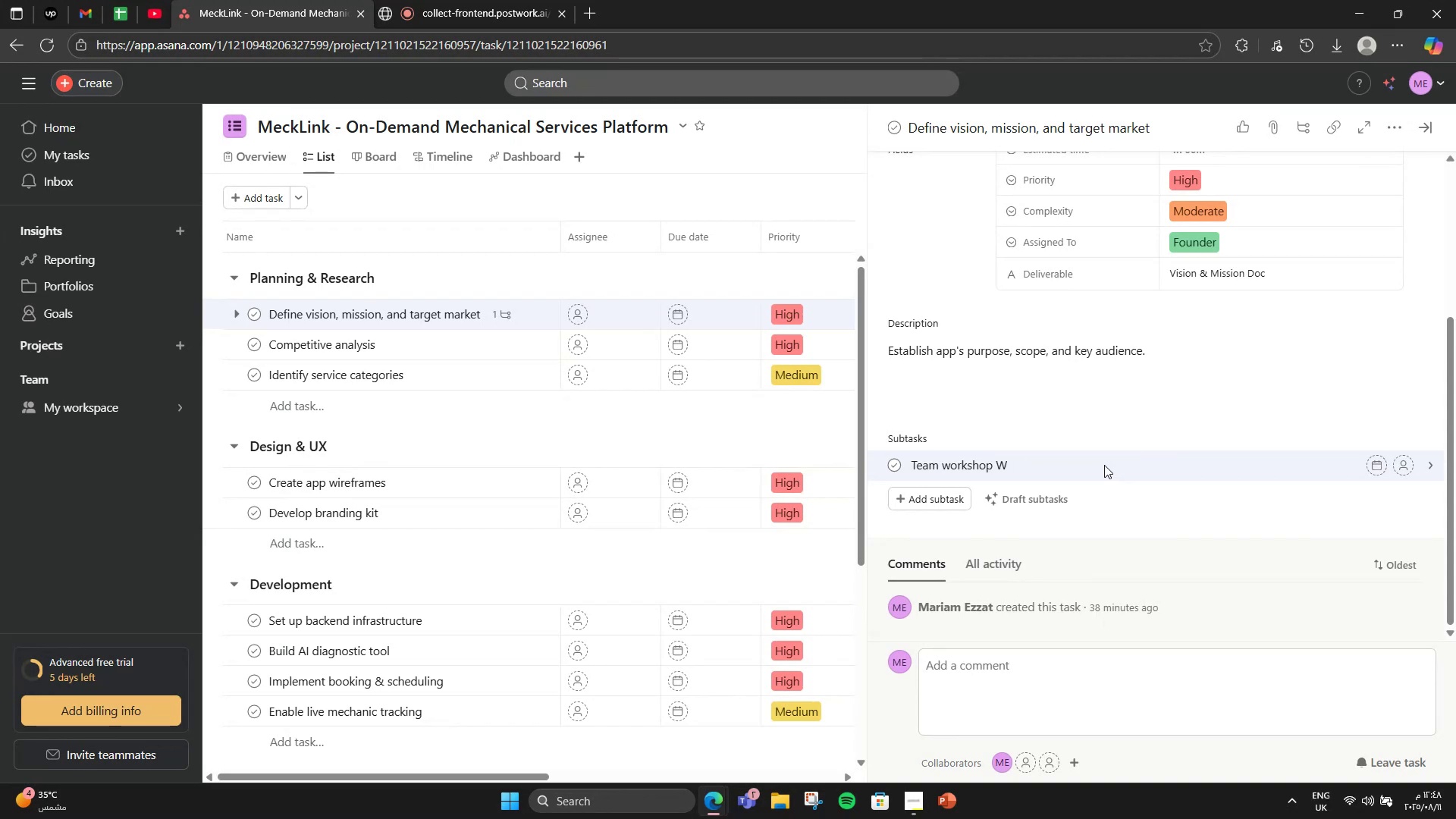 
key(Backspace)
 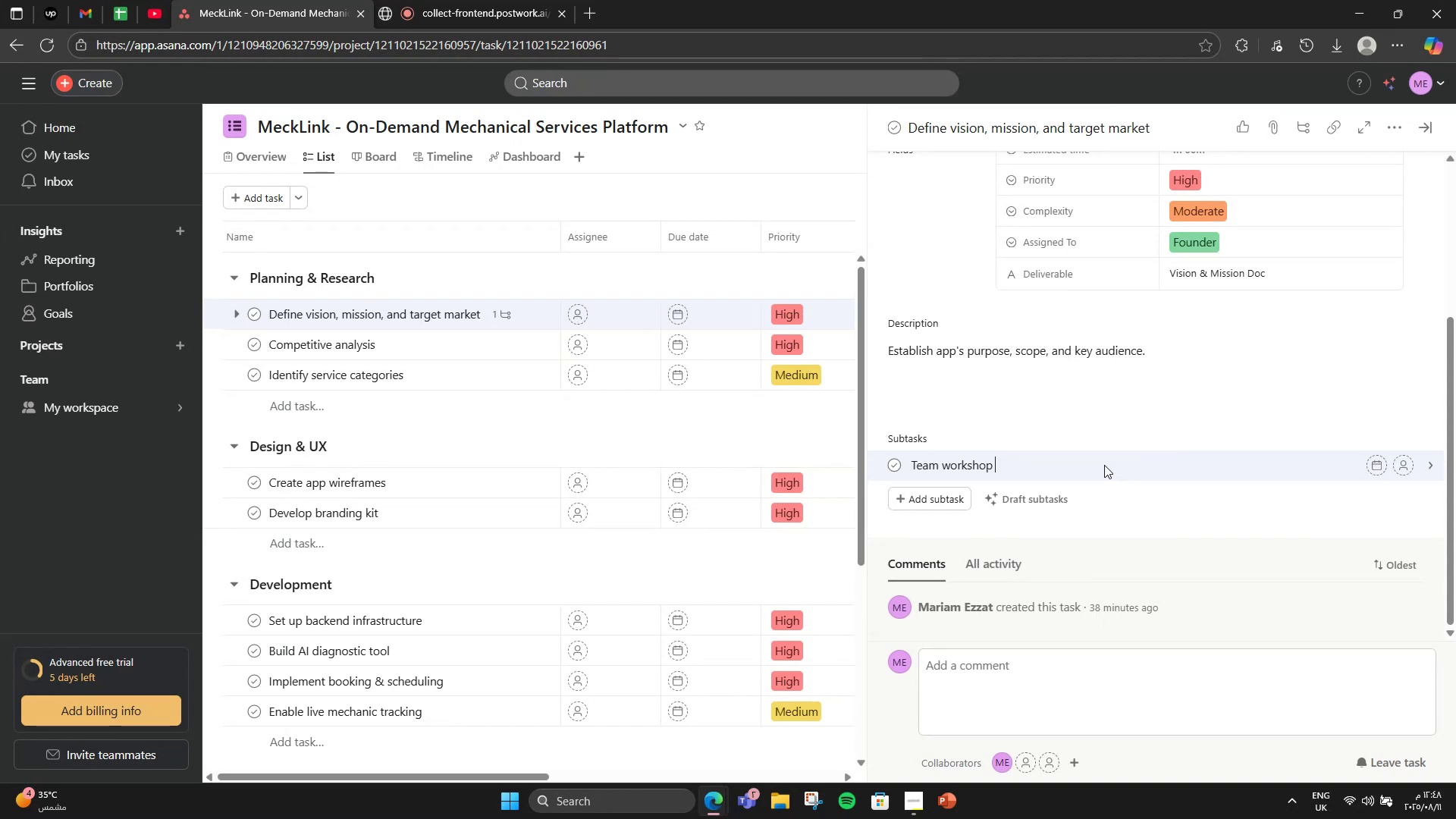 
key(Backspace)
 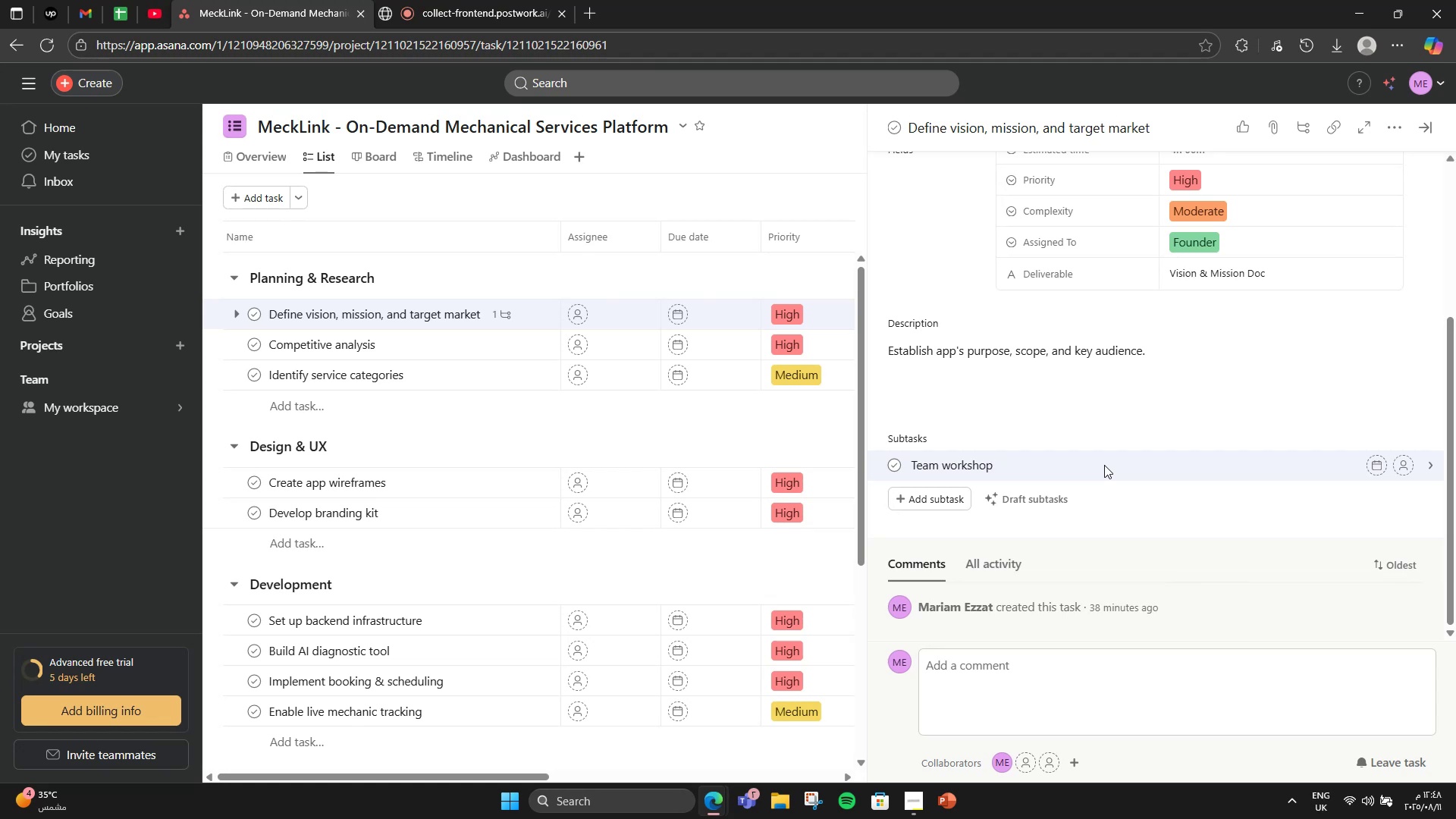 
key(Enter)
 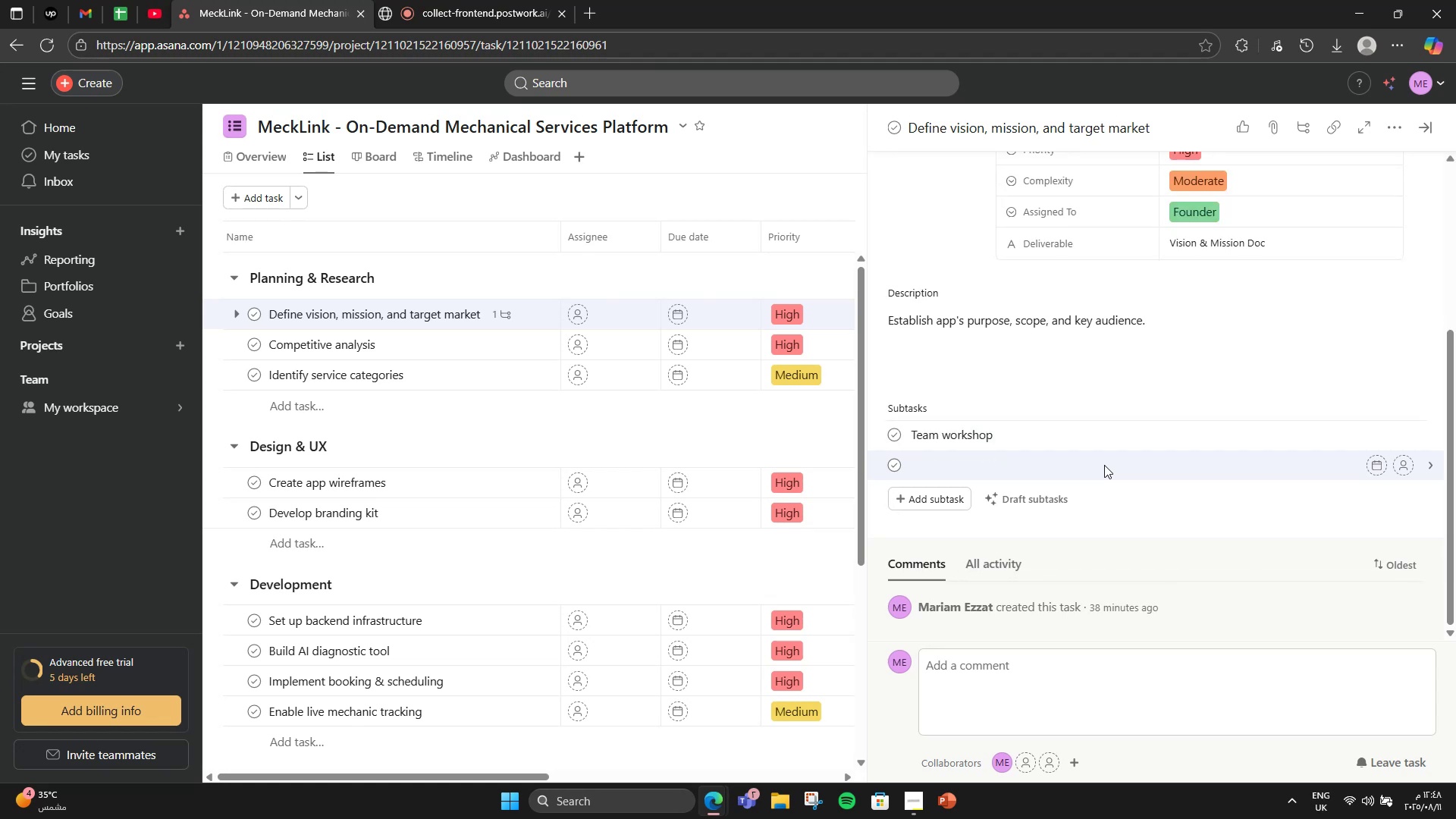 
type(Wrire srarement)
 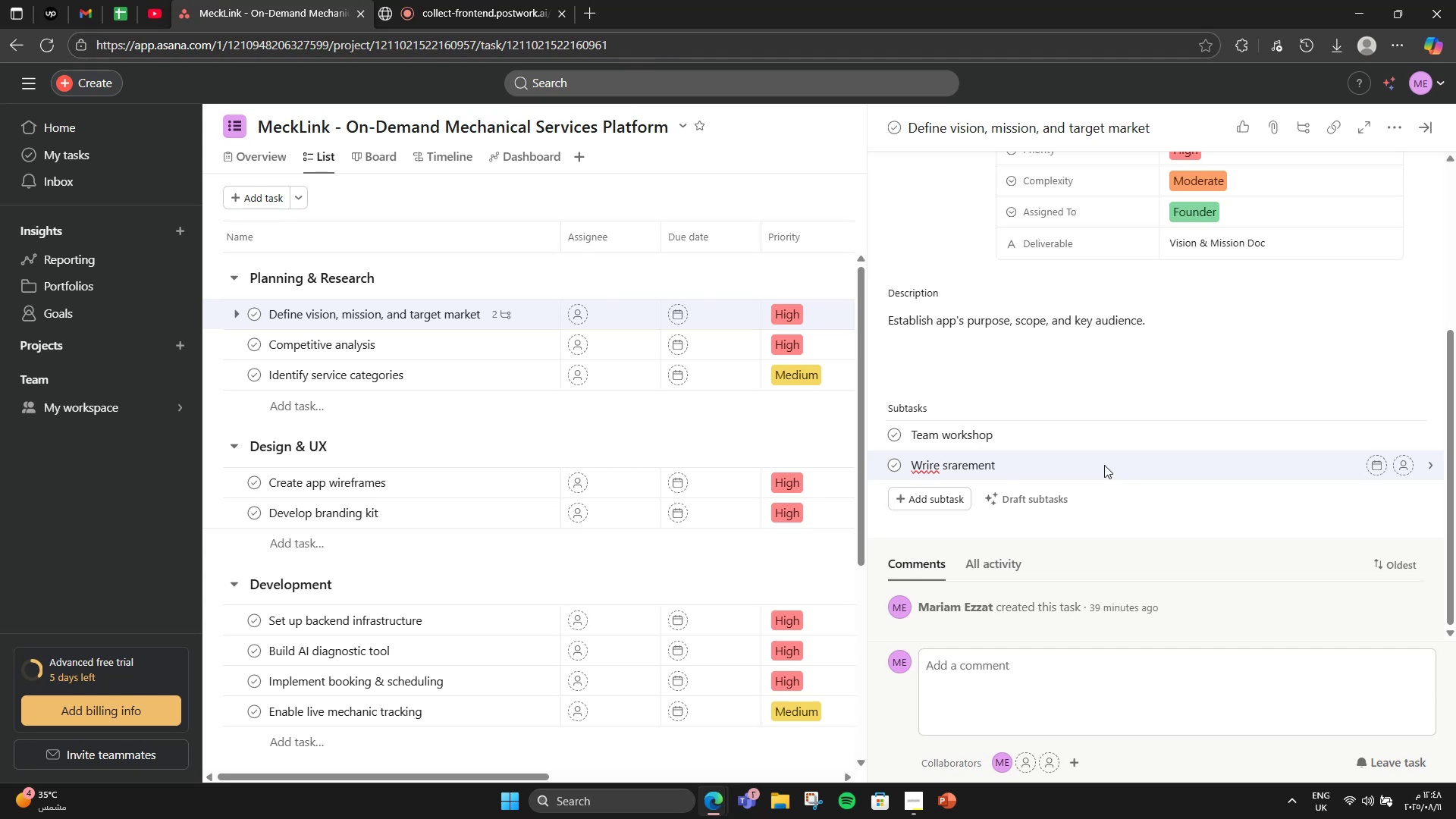 
hold_key(key=ArrowLeft, duration=0.77)
 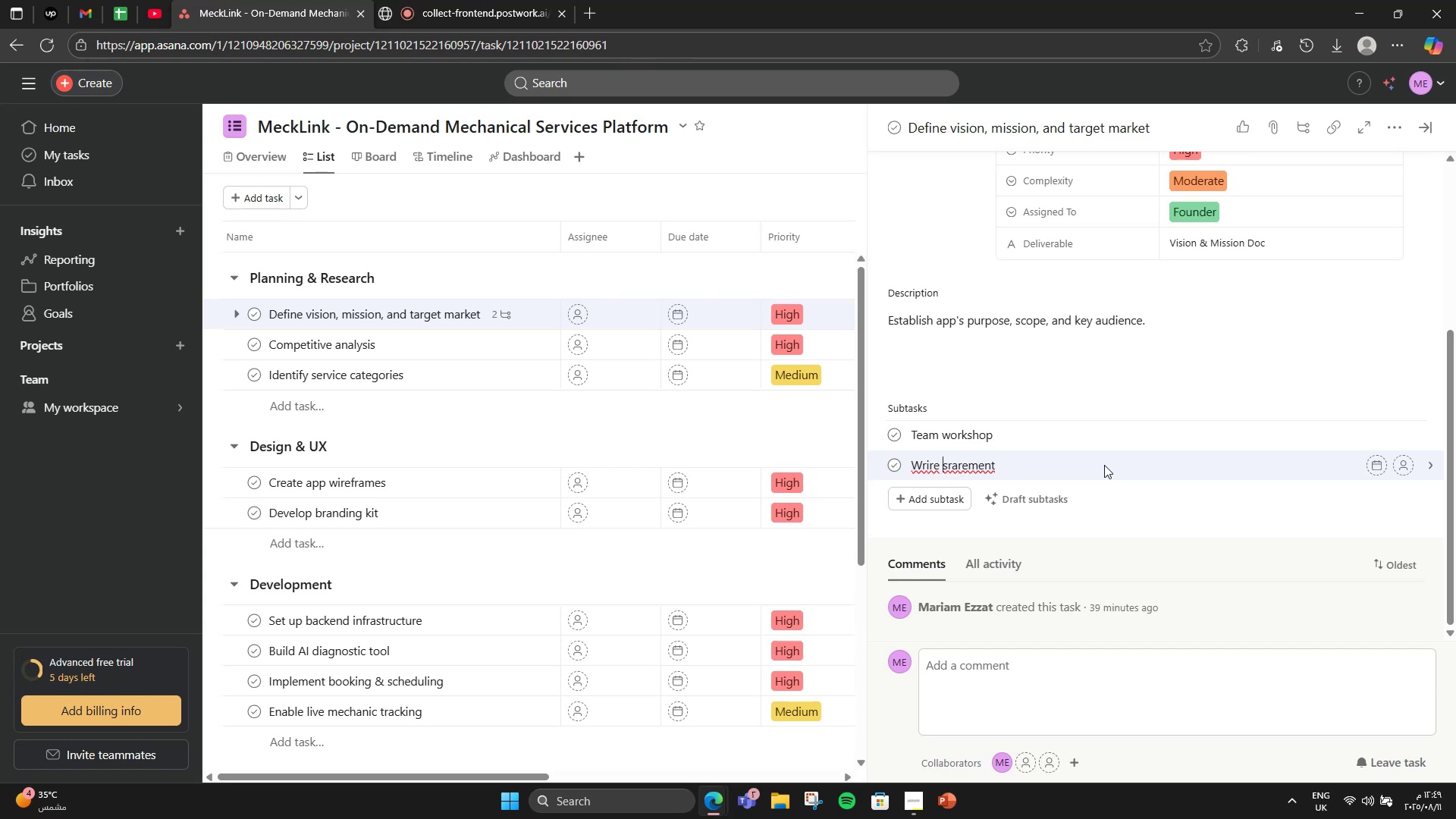 
key(ArrowRight)
 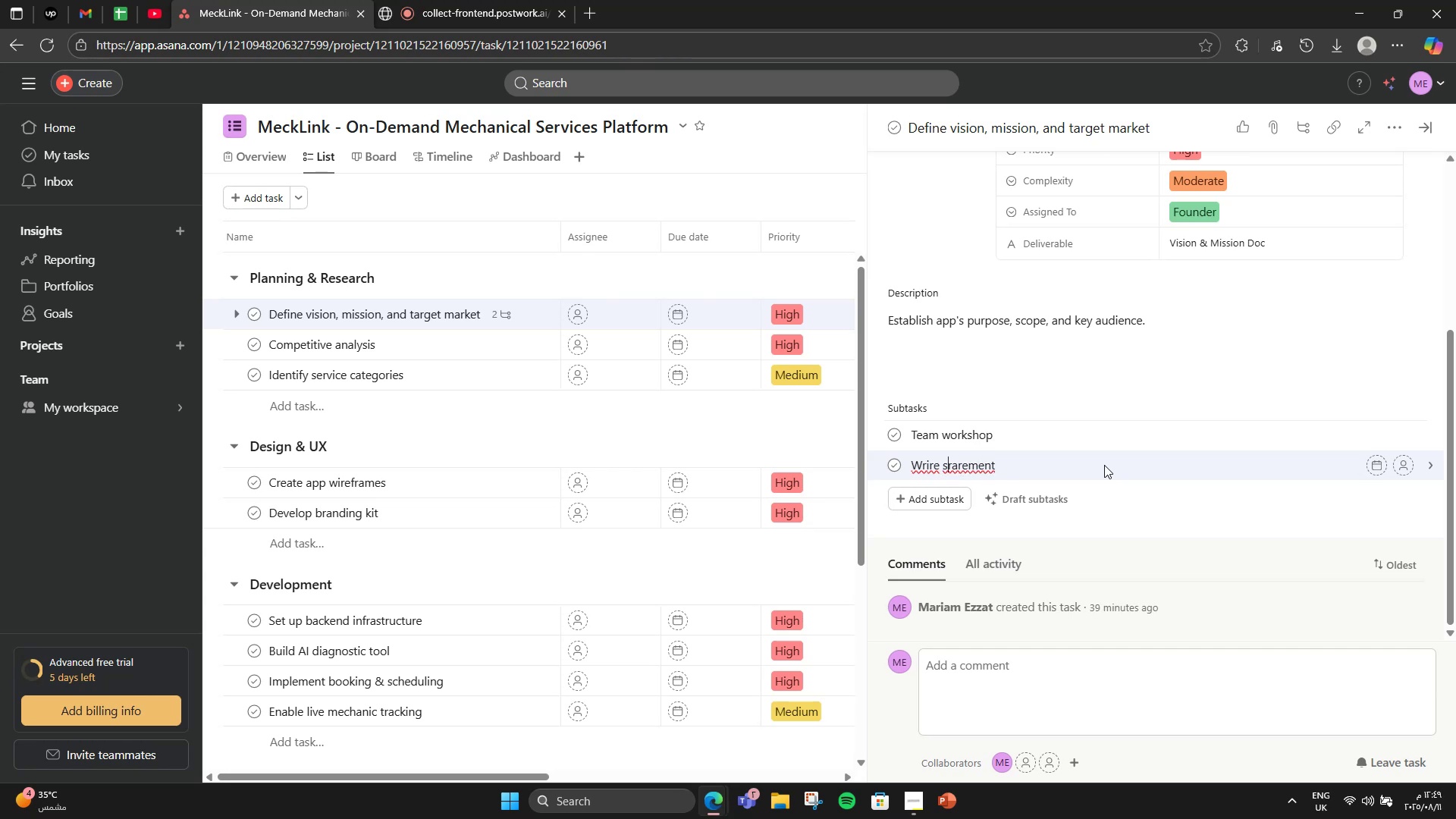 
key(ArrowRight)
 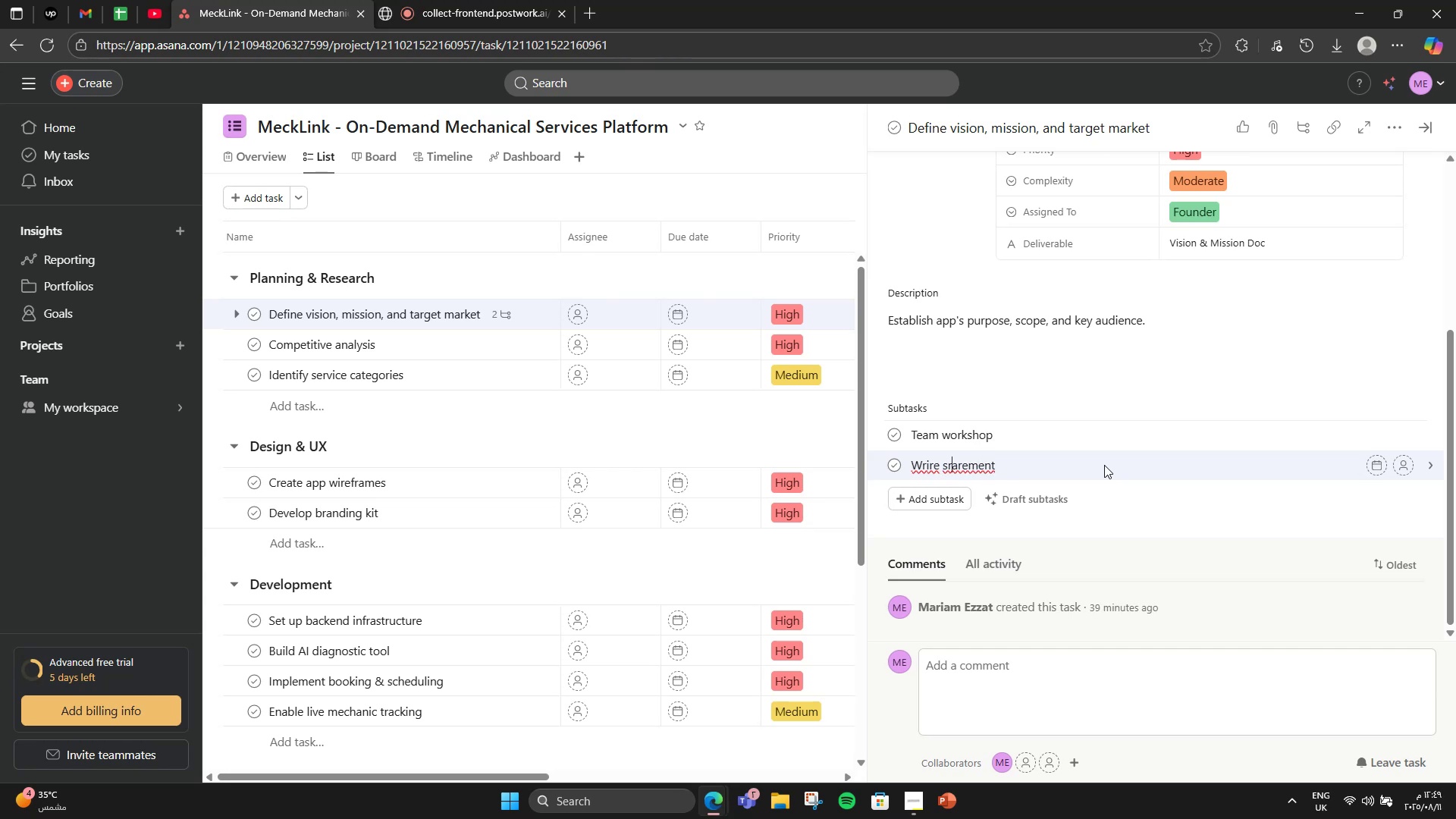 
key(Backspace)
 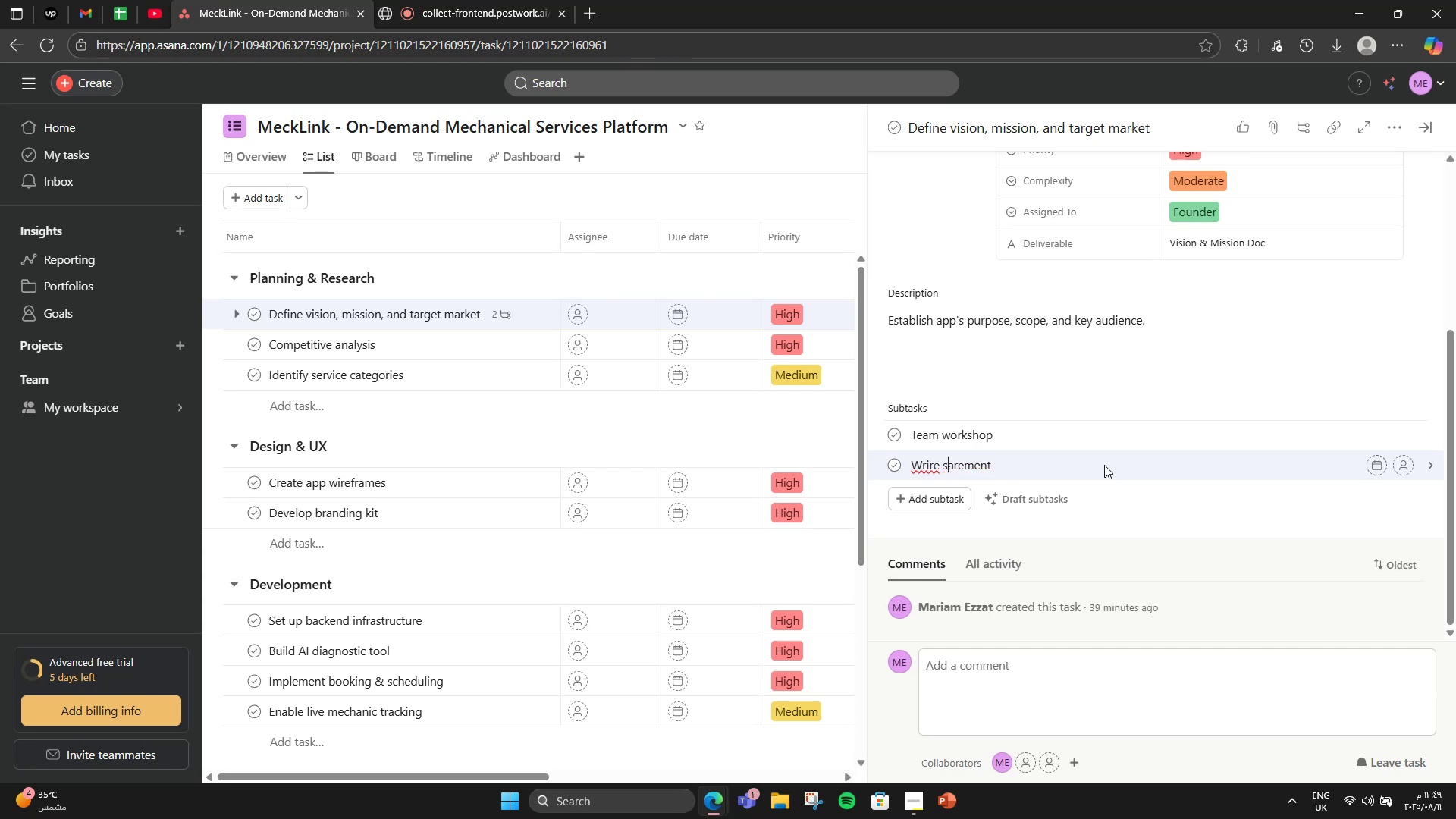 
key(T)
 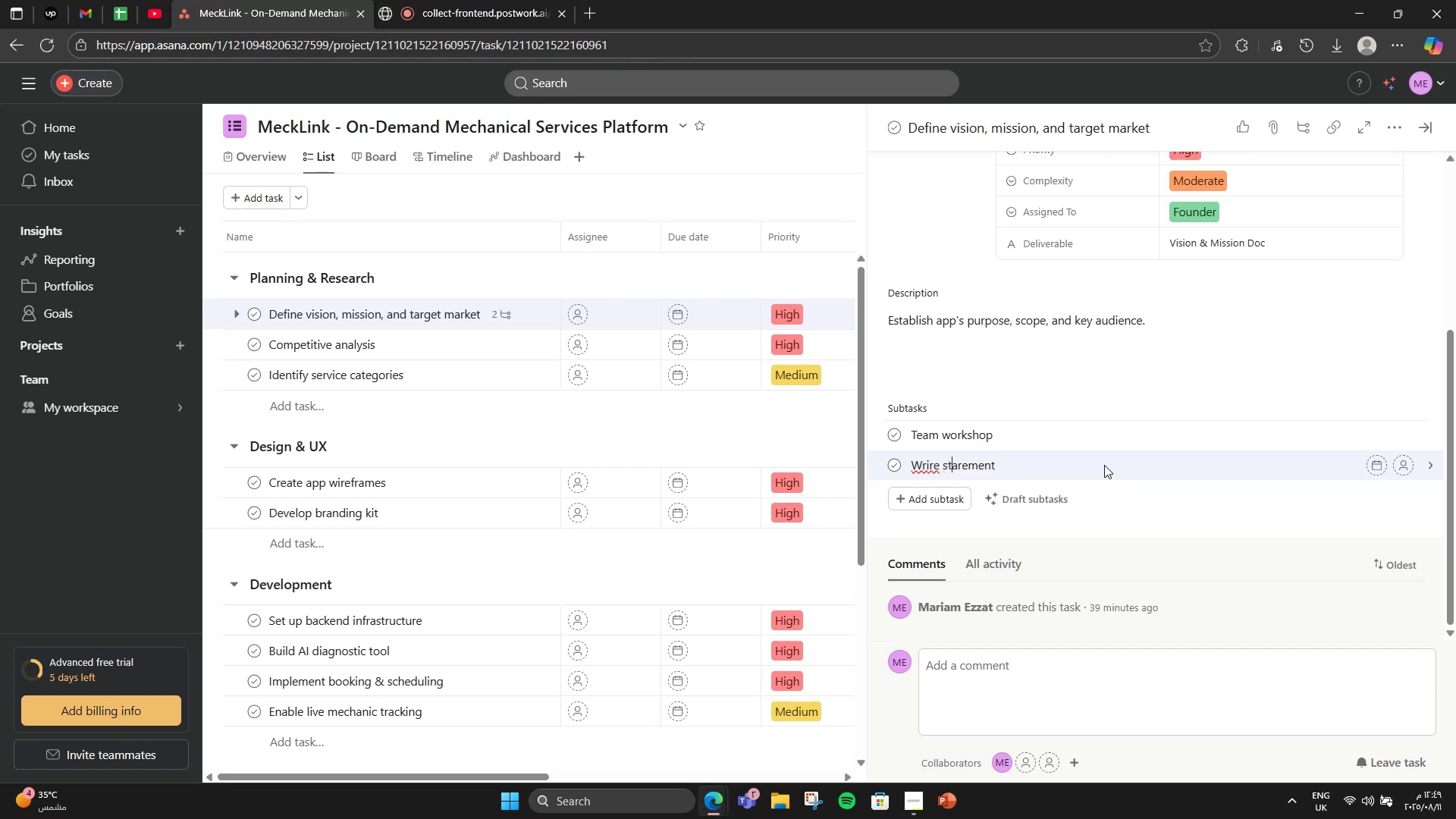 
key(ArrowRight)
 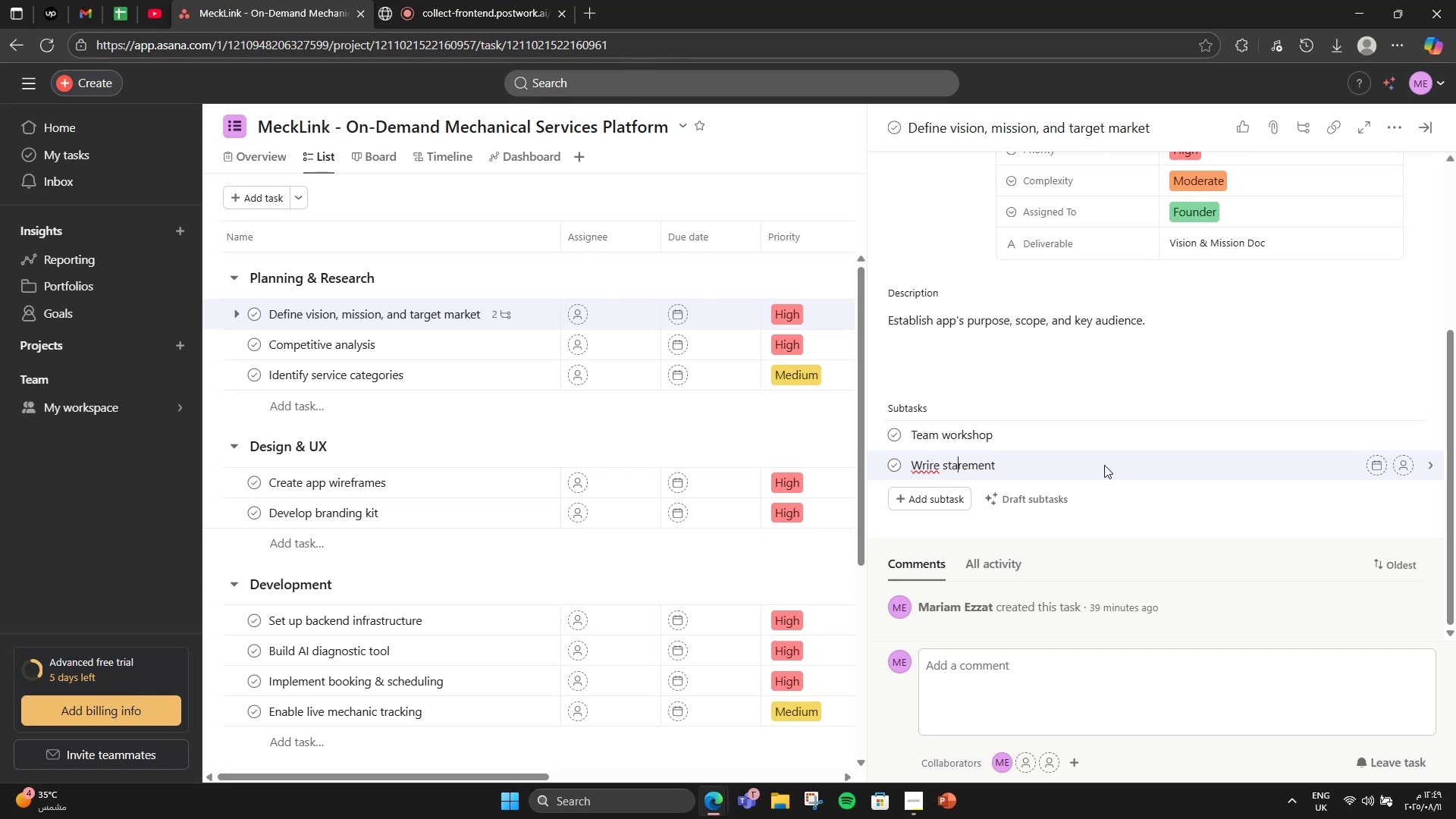 
key(ArrowRight)
 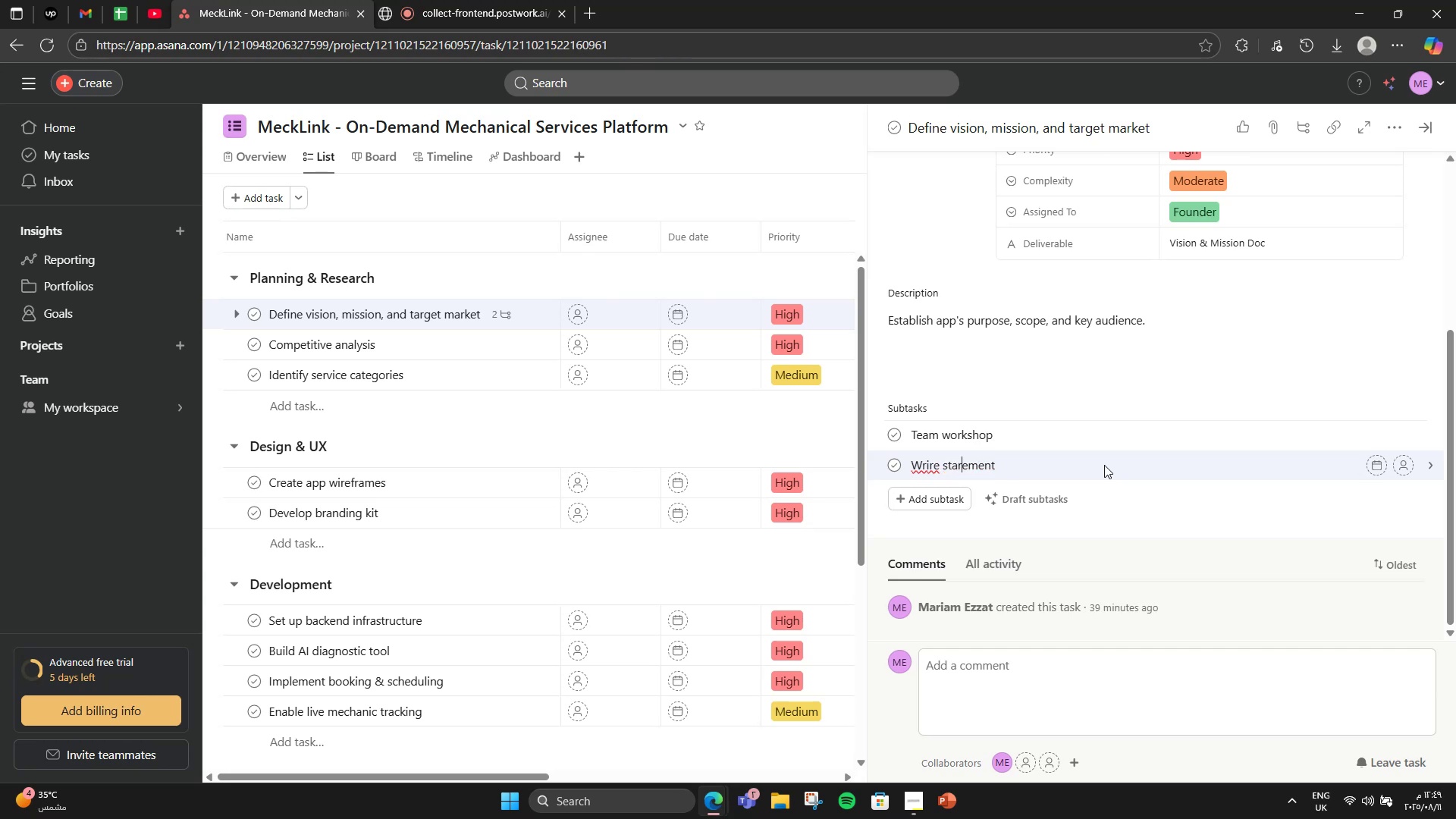 
key(Backspace)
 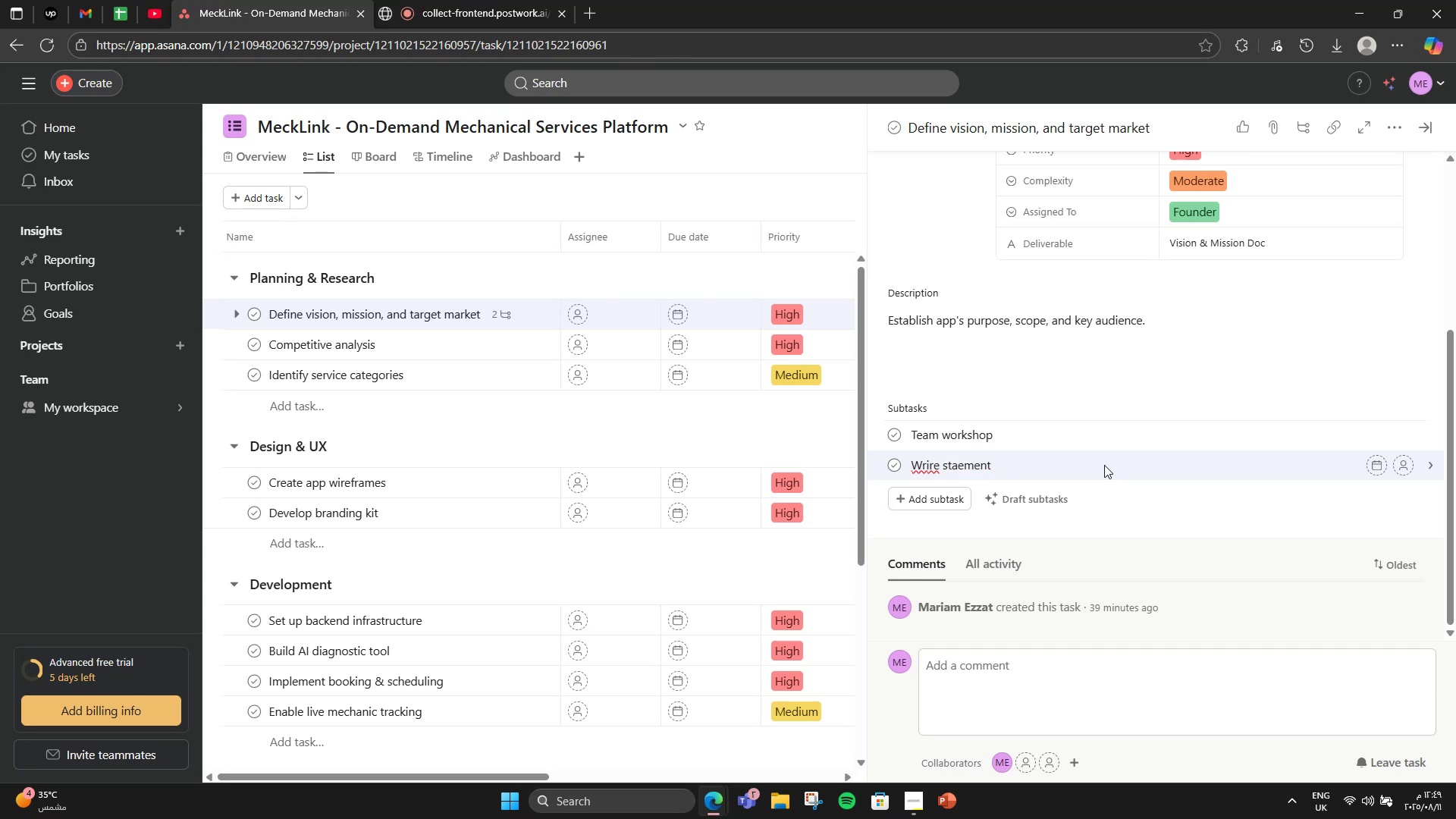 
key(T)
 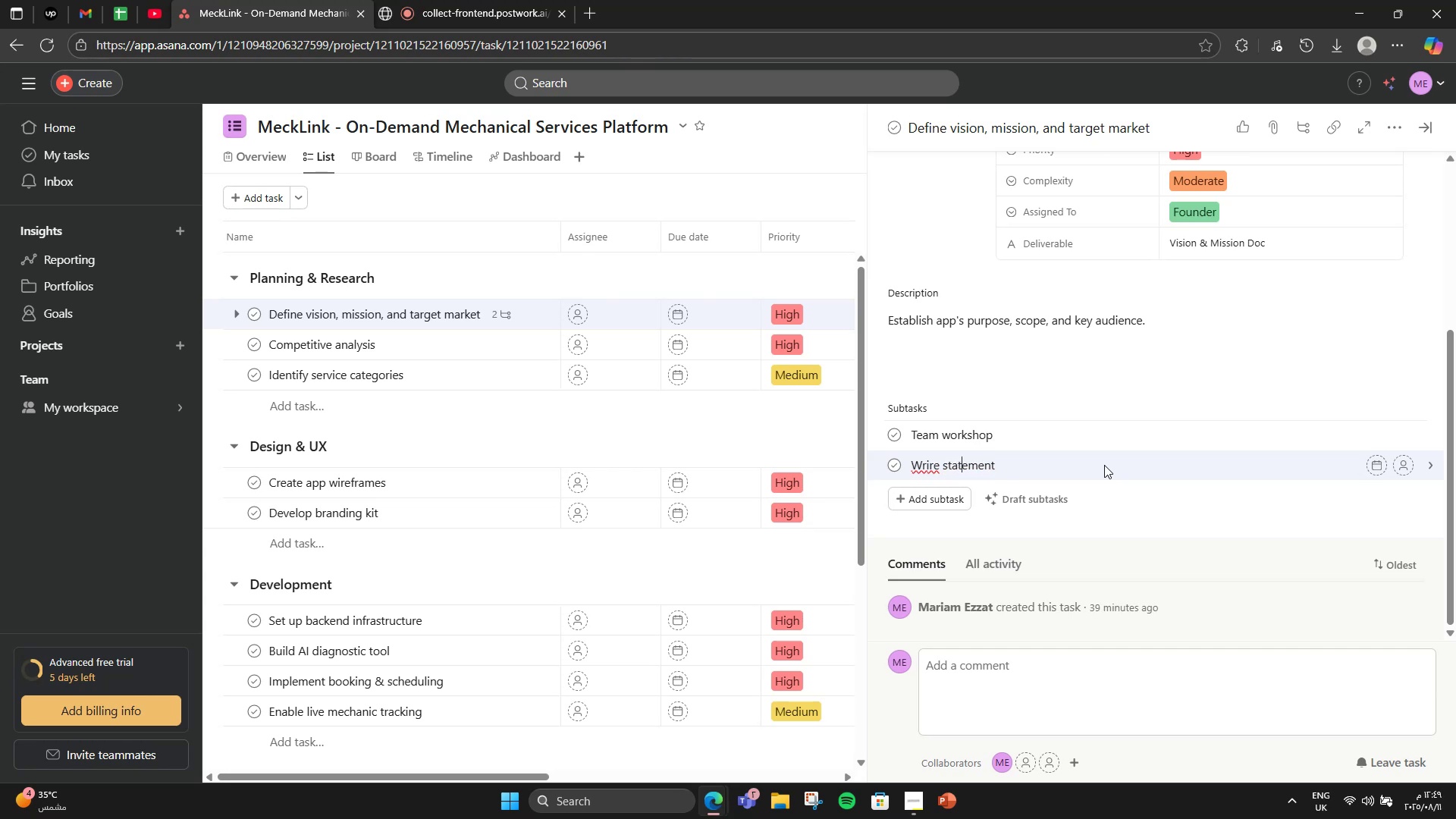 
hold_key(key=ArrowRight, duration=0.47)
 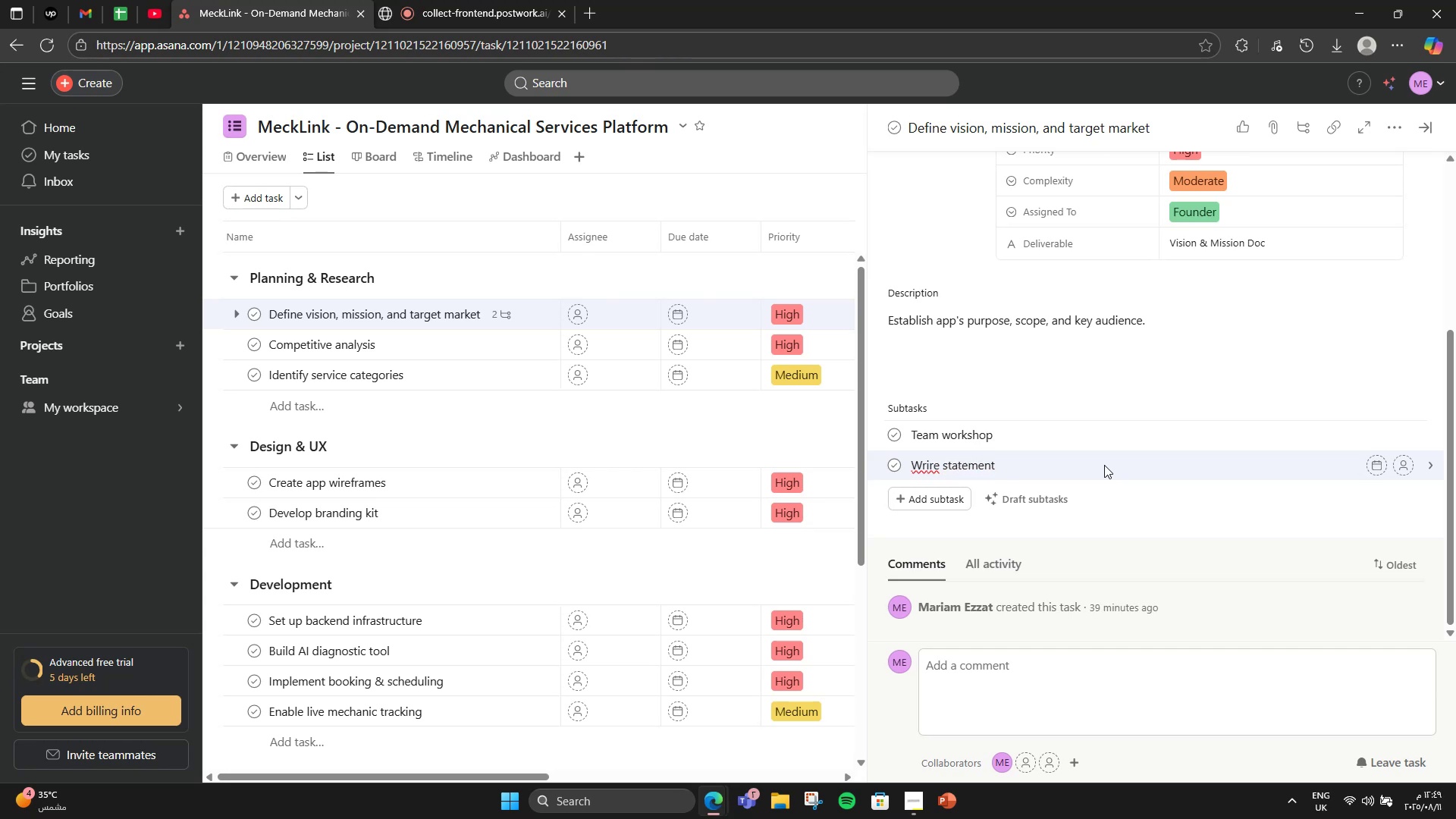 
key(ArrowDown)
 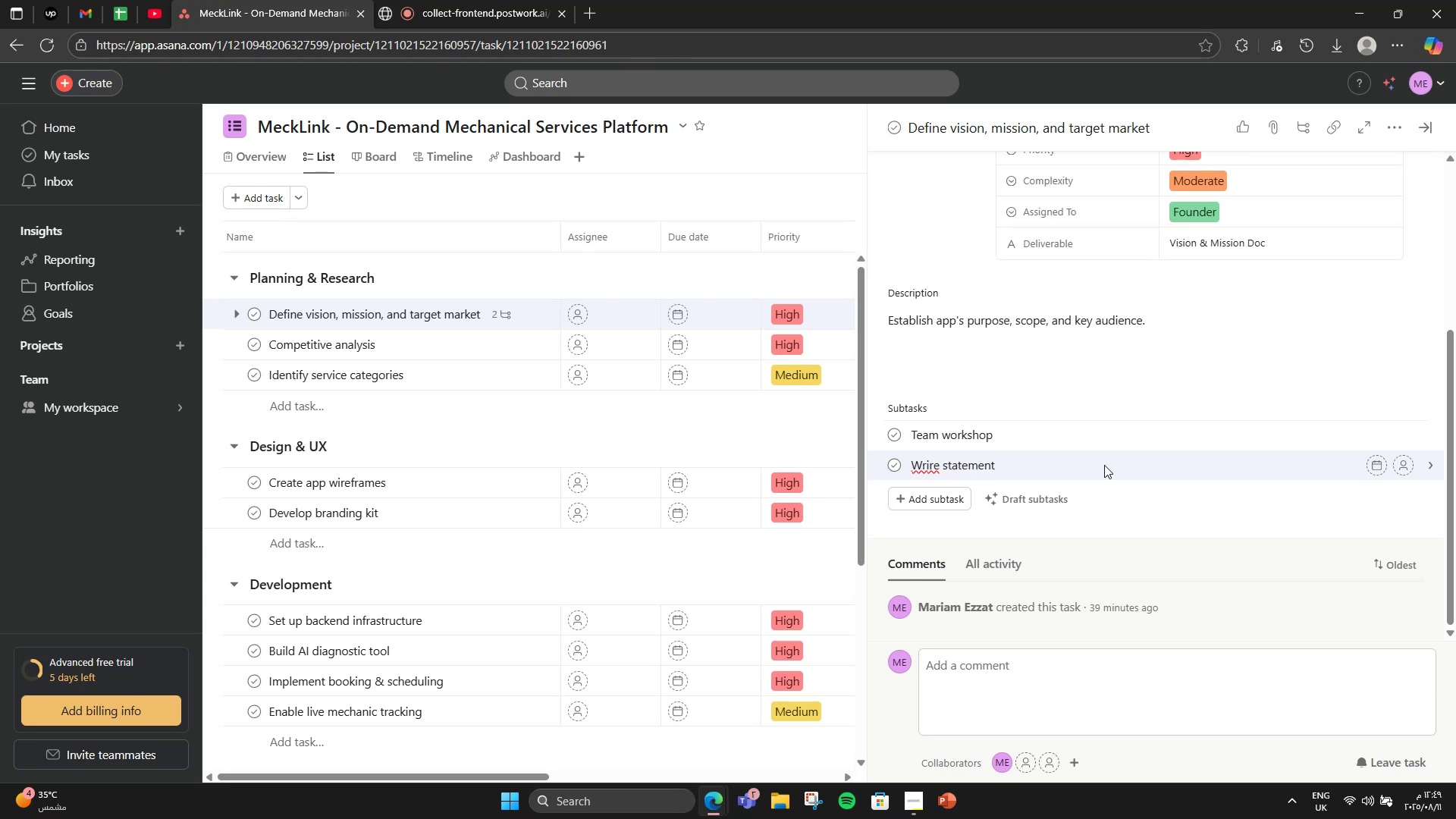 
hold_key(key=ArrowLeft, duration=0.59)
 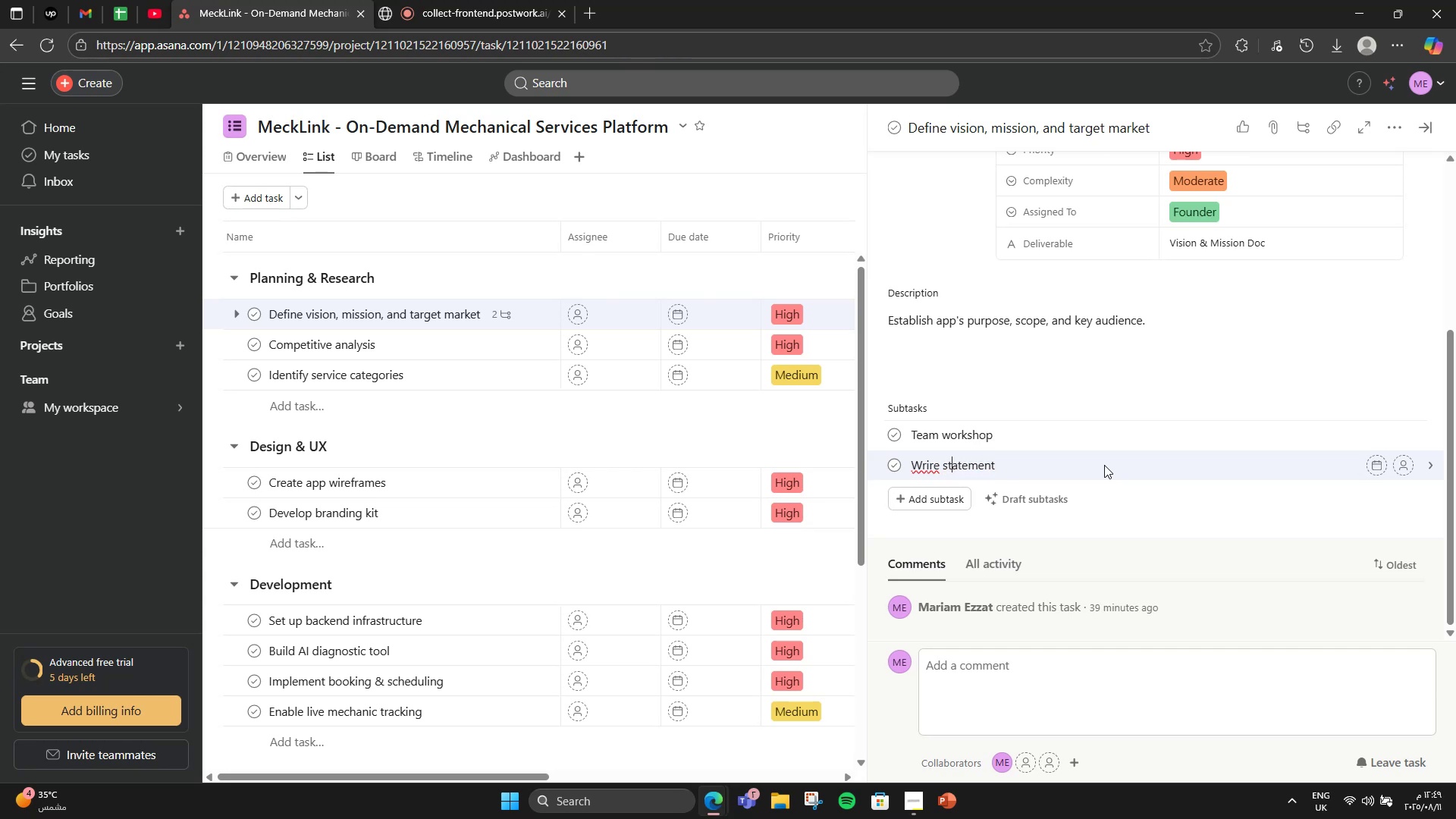 
key(ArrowLeft)
 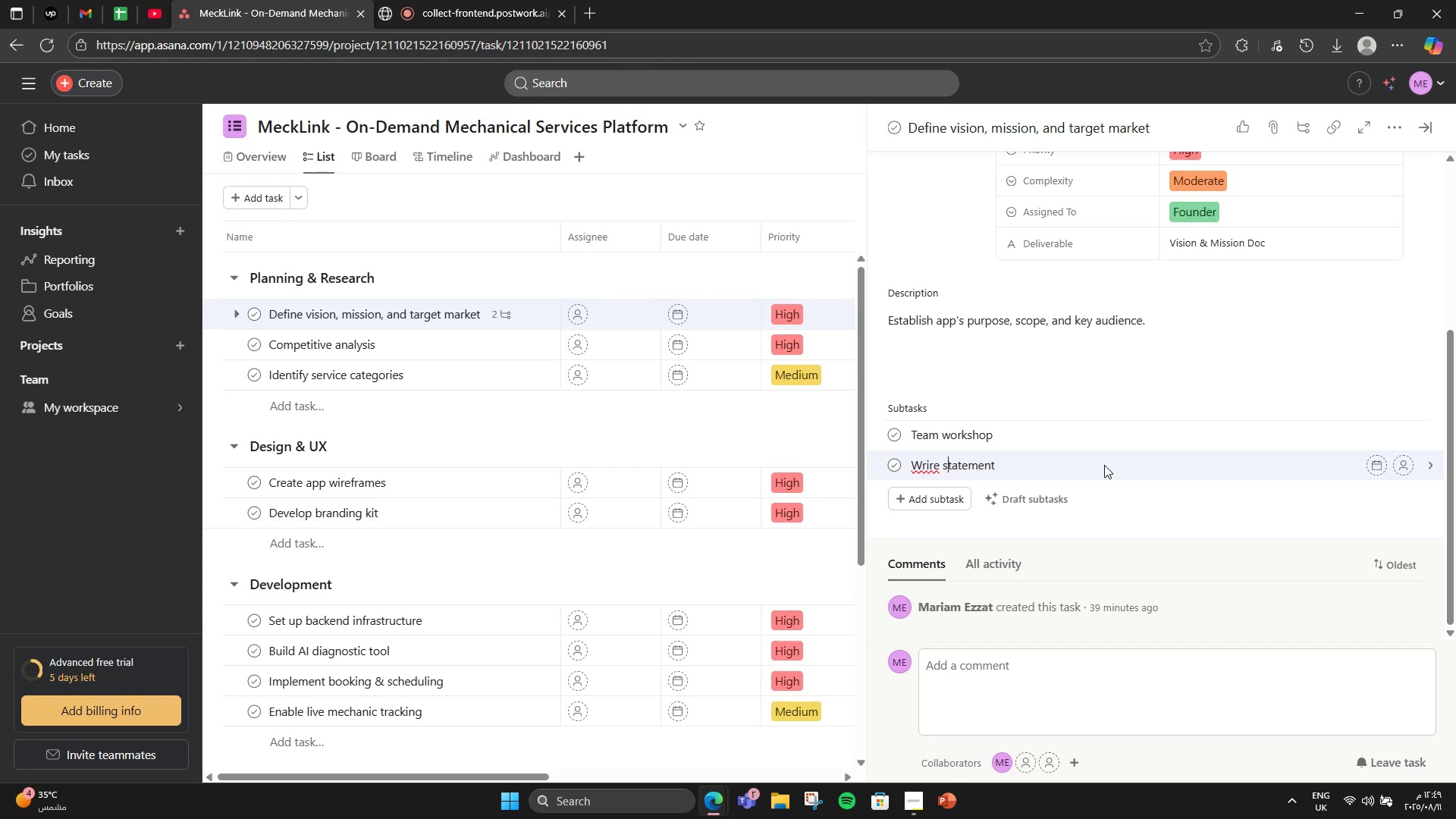 
key(ArrowLeft)
 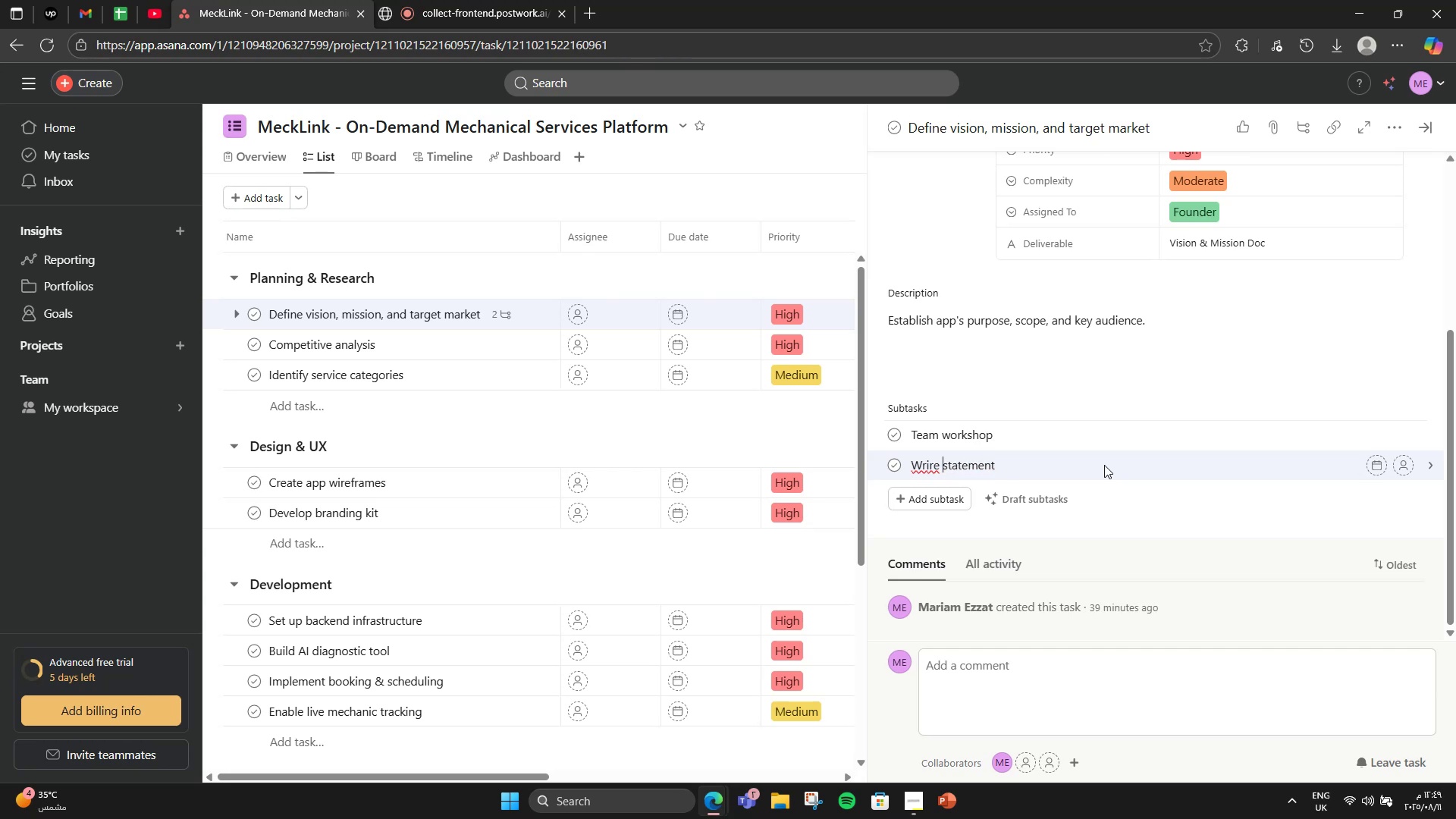 
key(ArrowLeft)
 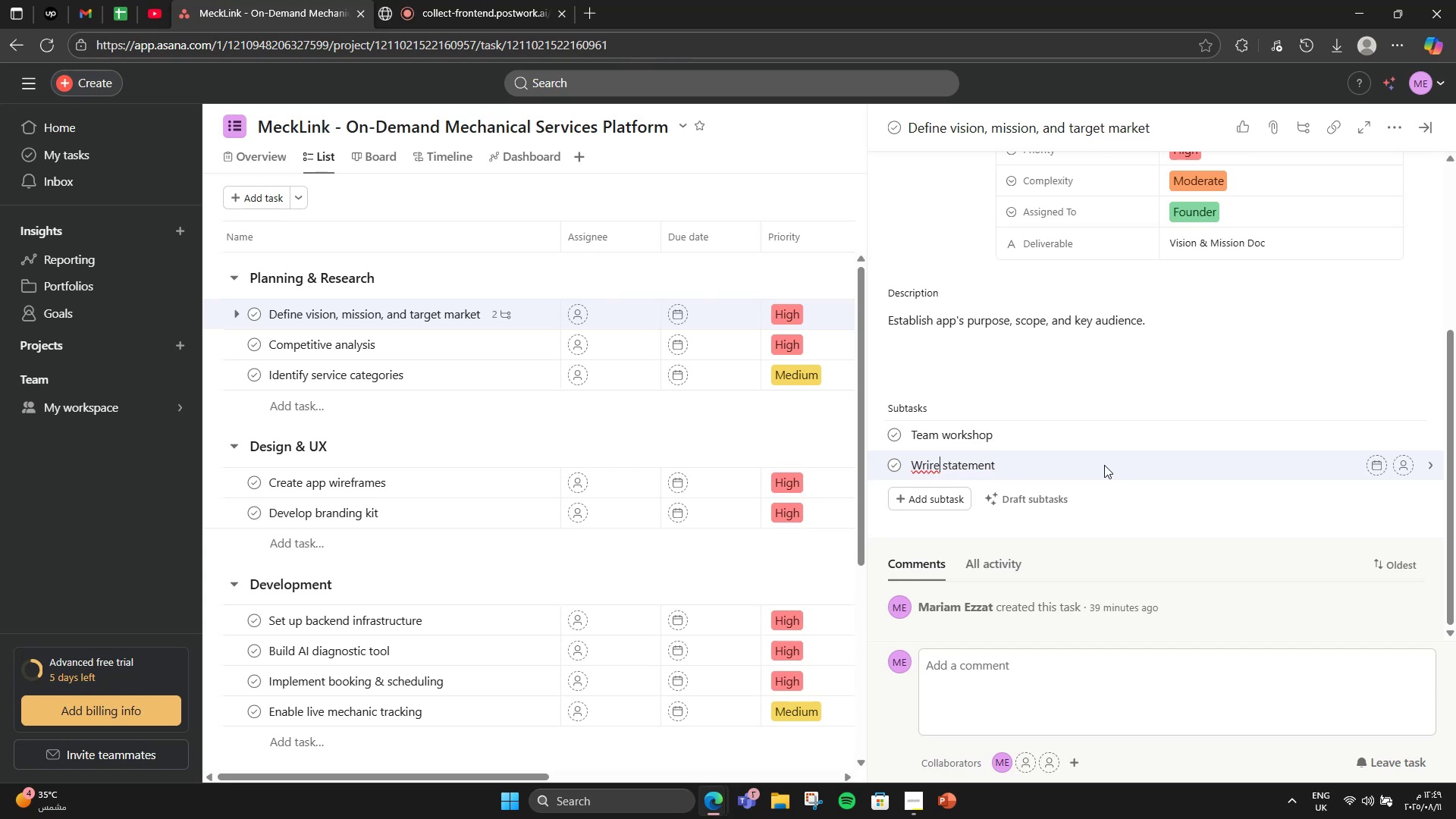 
key(ArrowLeft)
 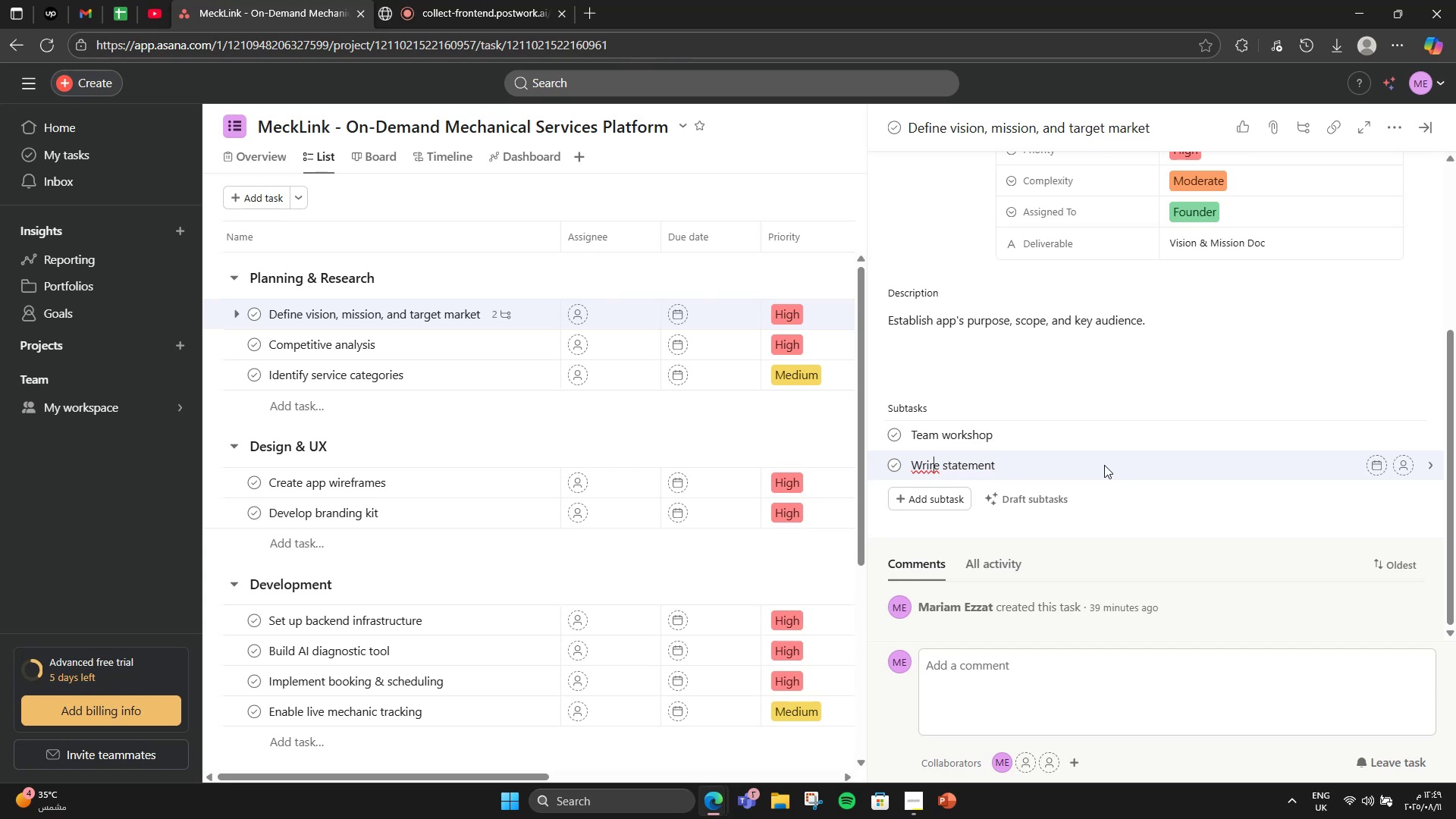 
key(Backspace)
type(t )
key(Backspace)
type(ss )
key(Backspace)
key(Backspace)
type( )
 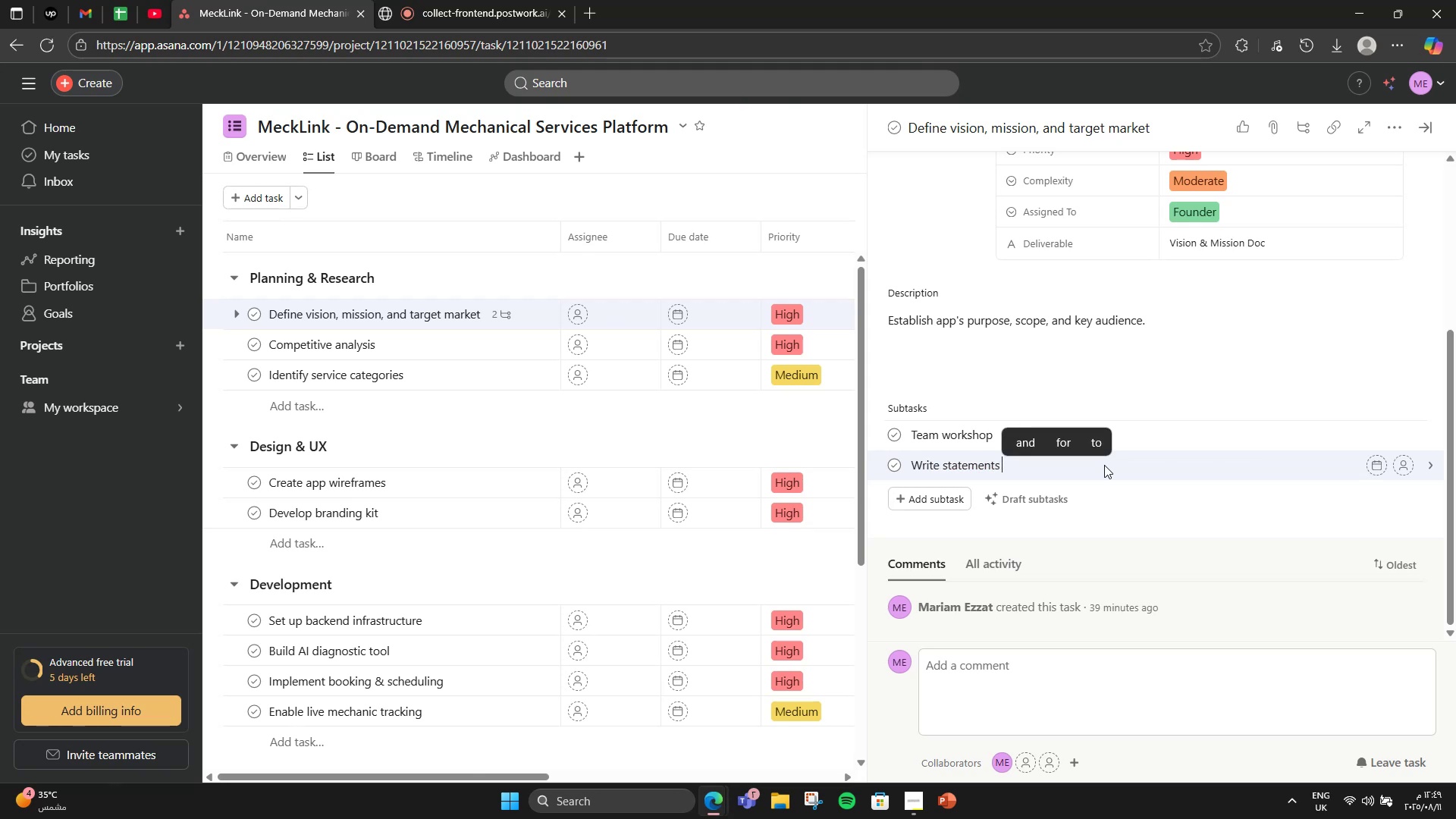 
hold_key(key=ArrowRight, duration=0.98)
 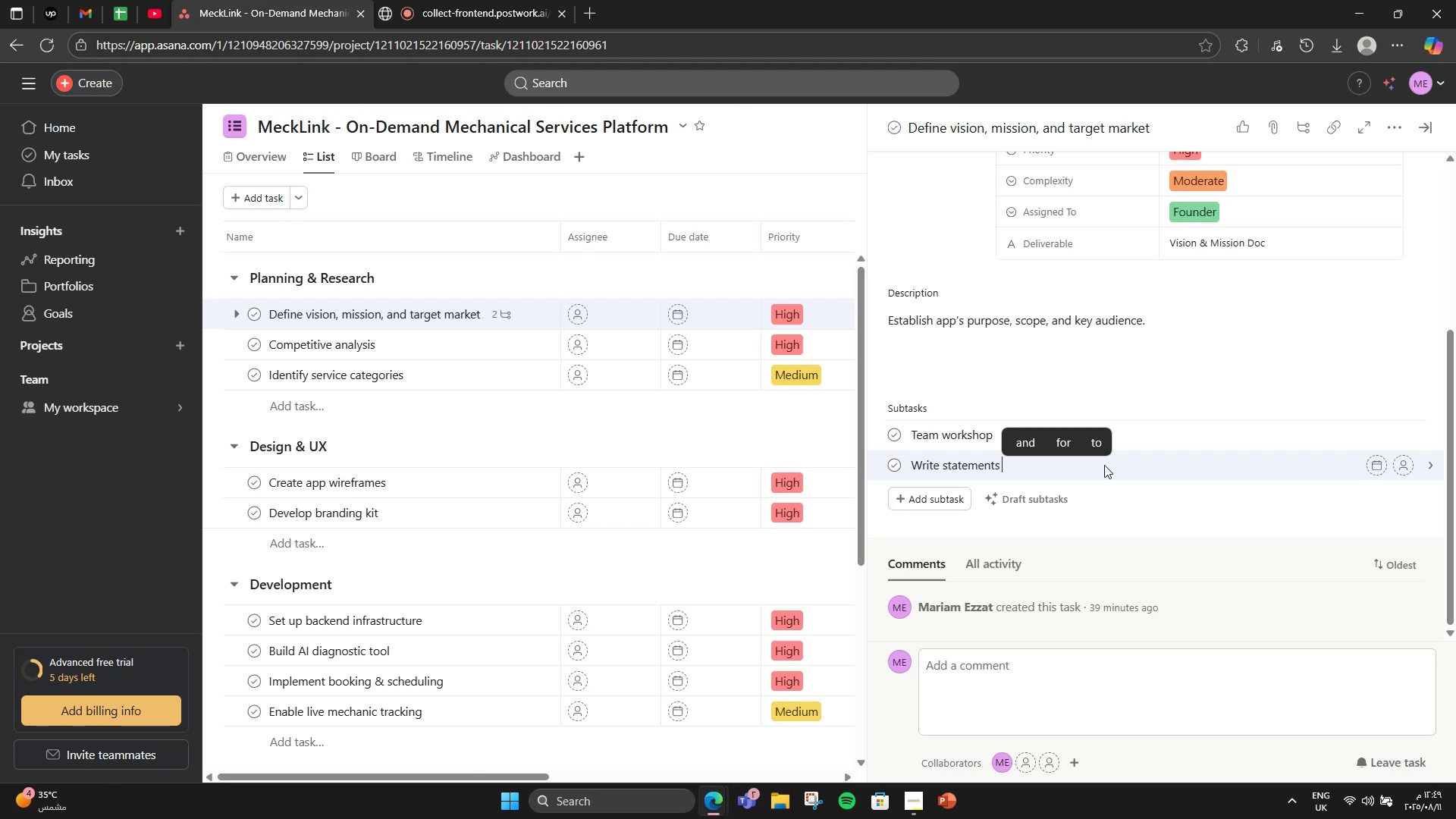 
wait(22.08)
 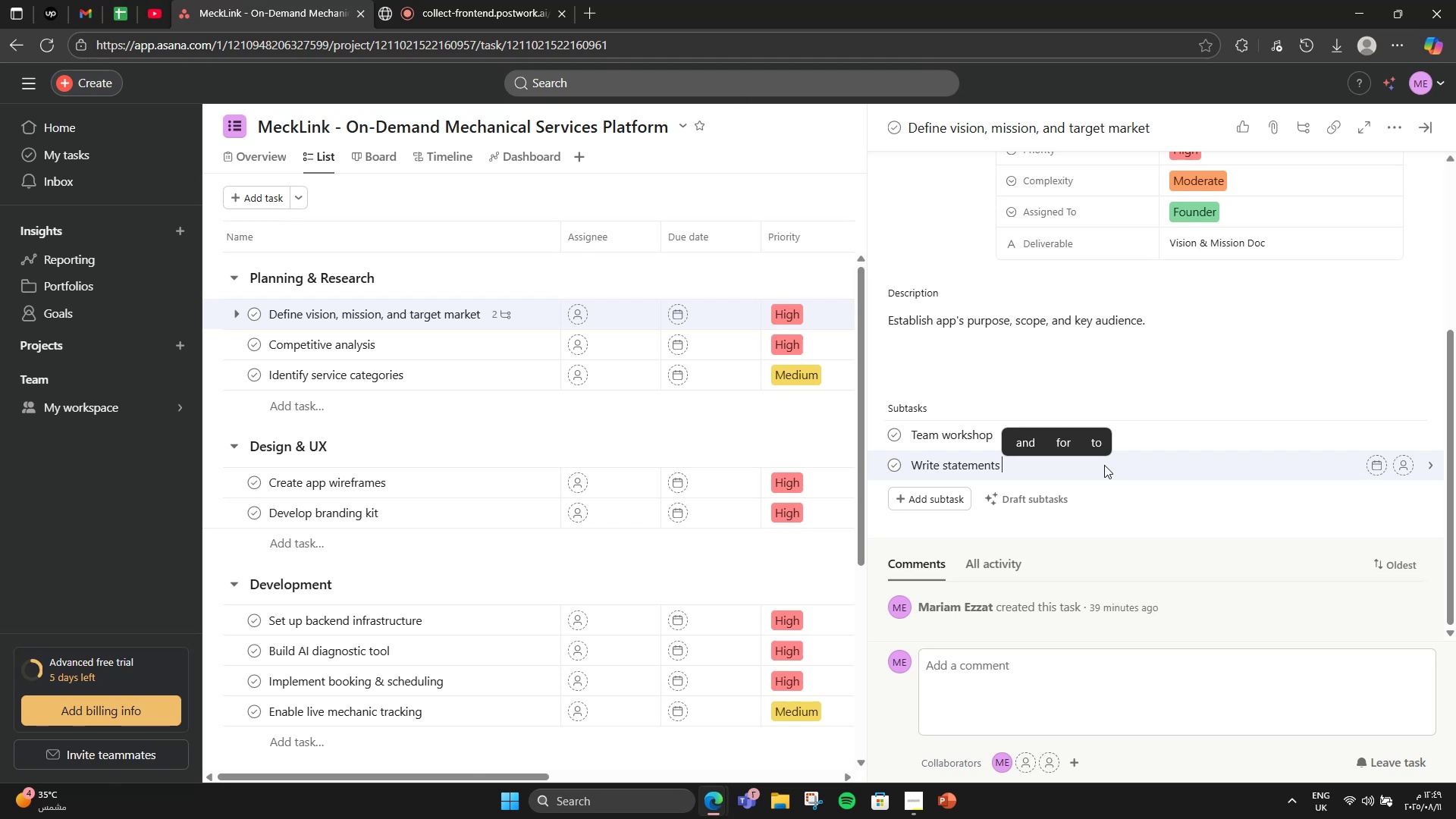 
type(Finalize work)
key(Backspace)
type(ding)
 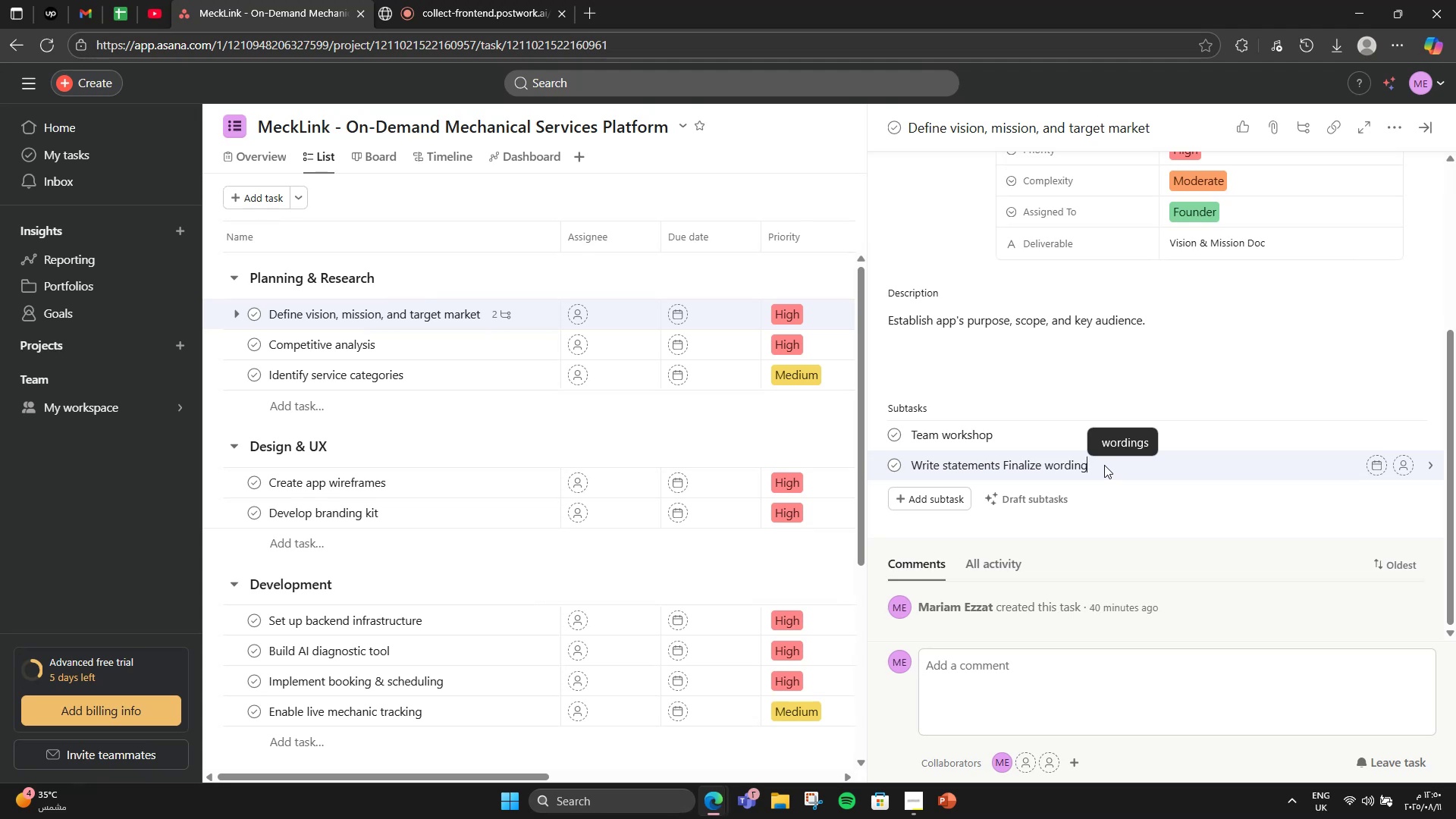 
wait(23.18)
 